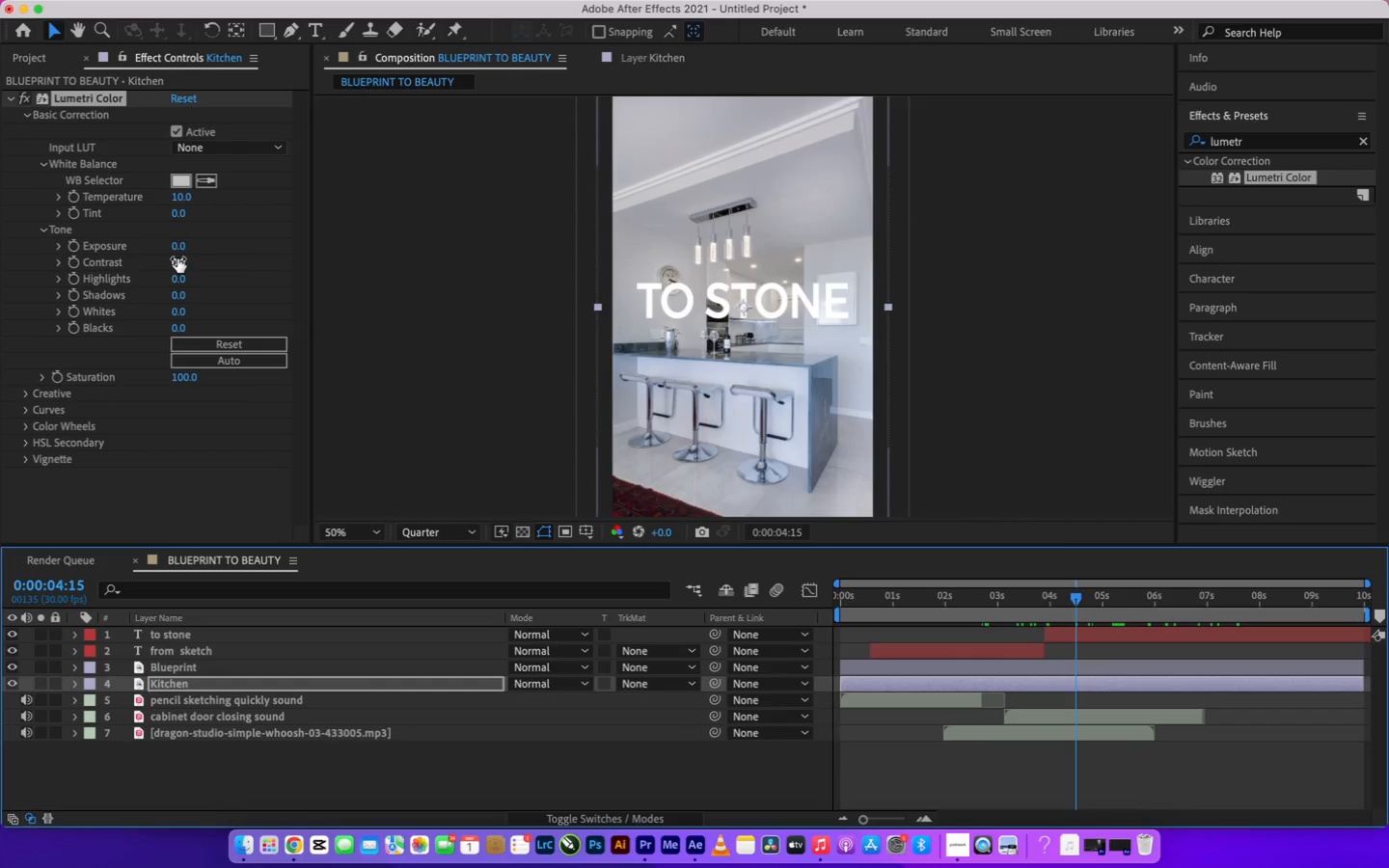 
wait(6.34)
 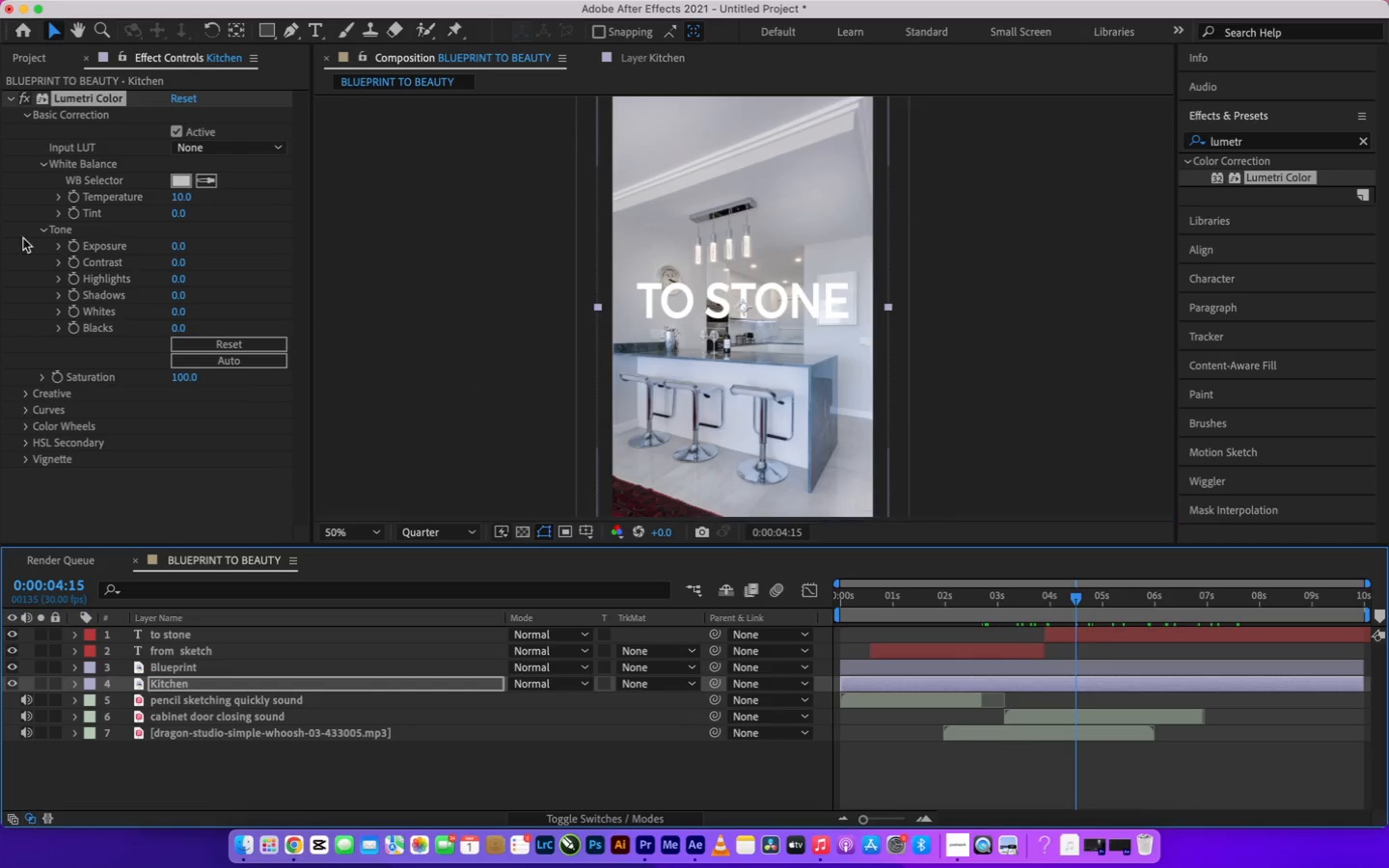 
left_click_drag(start_coordinate=[177, 258], to_coordinate=[183, 260])
 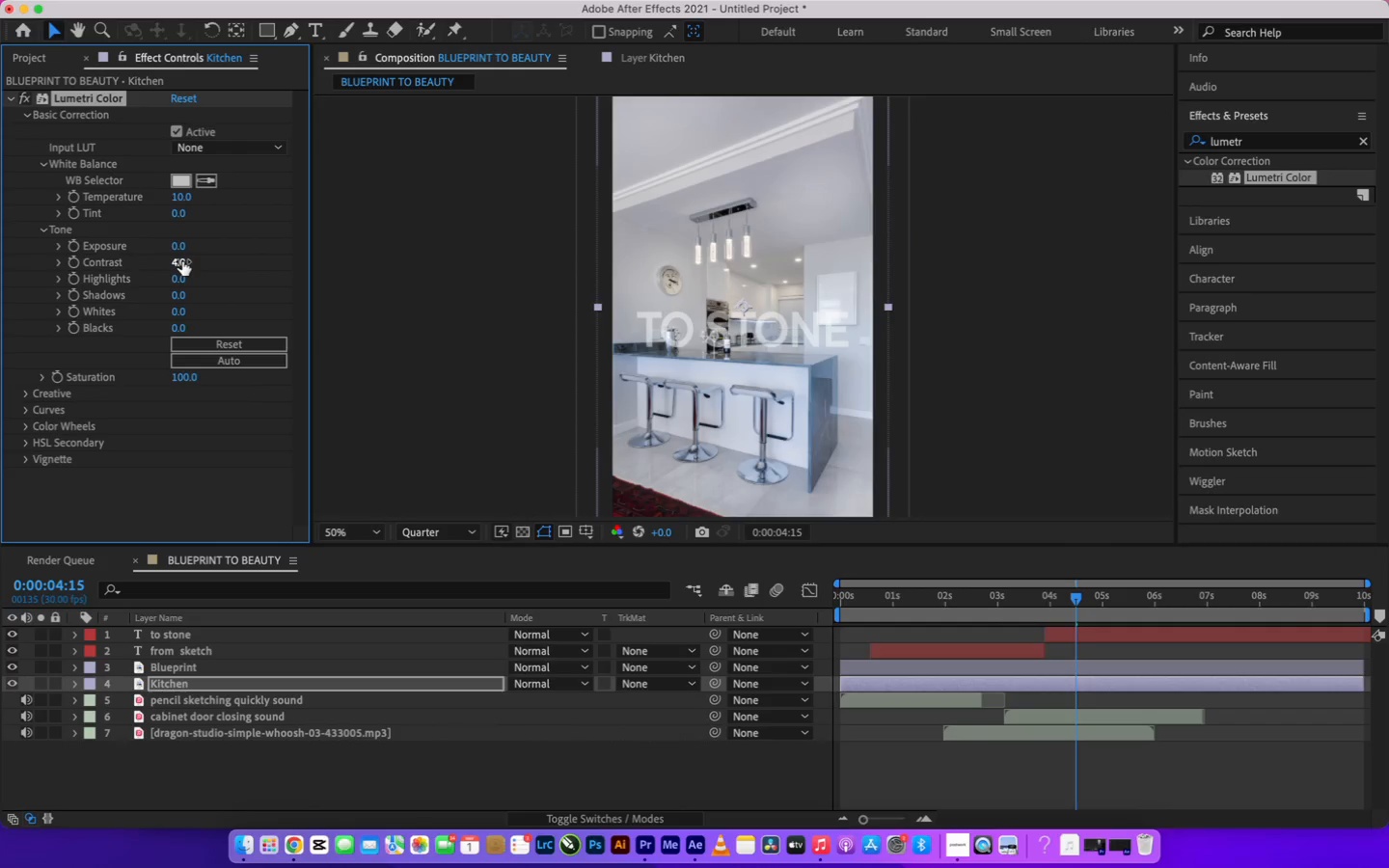 
left_click([182, 261])
 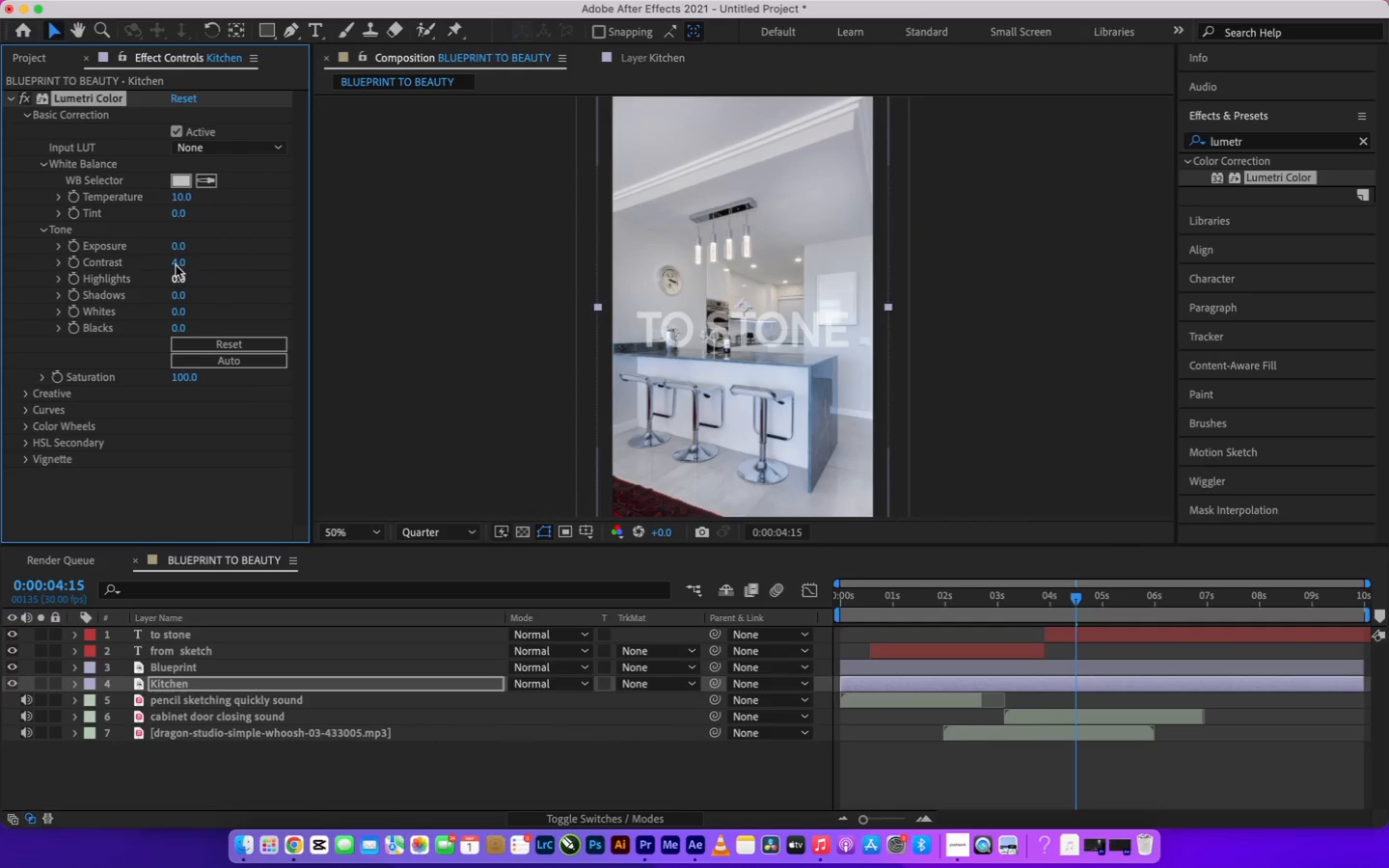 
left_click([177, 260])
 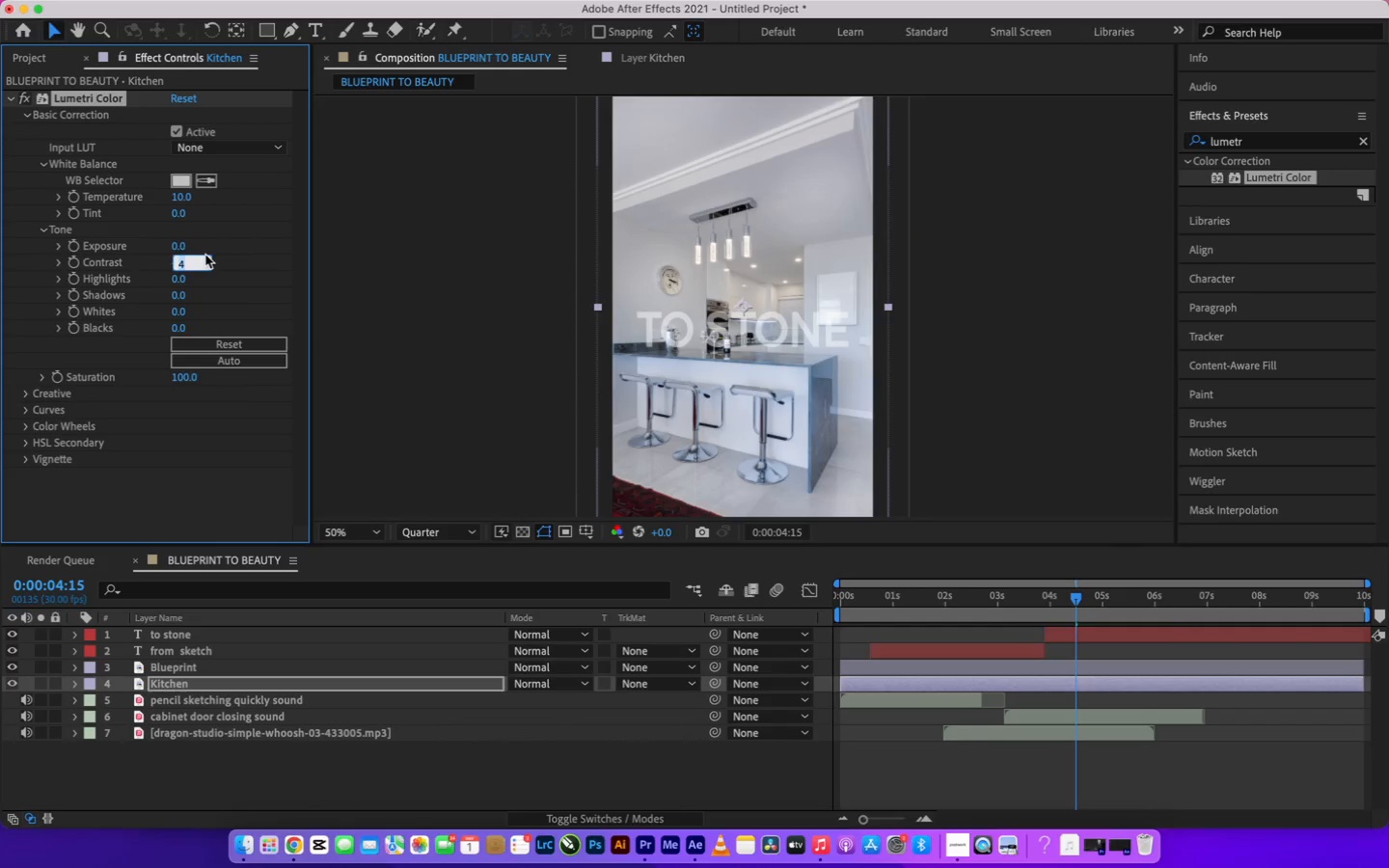 
hold_key(key=5, duration=0.3)
 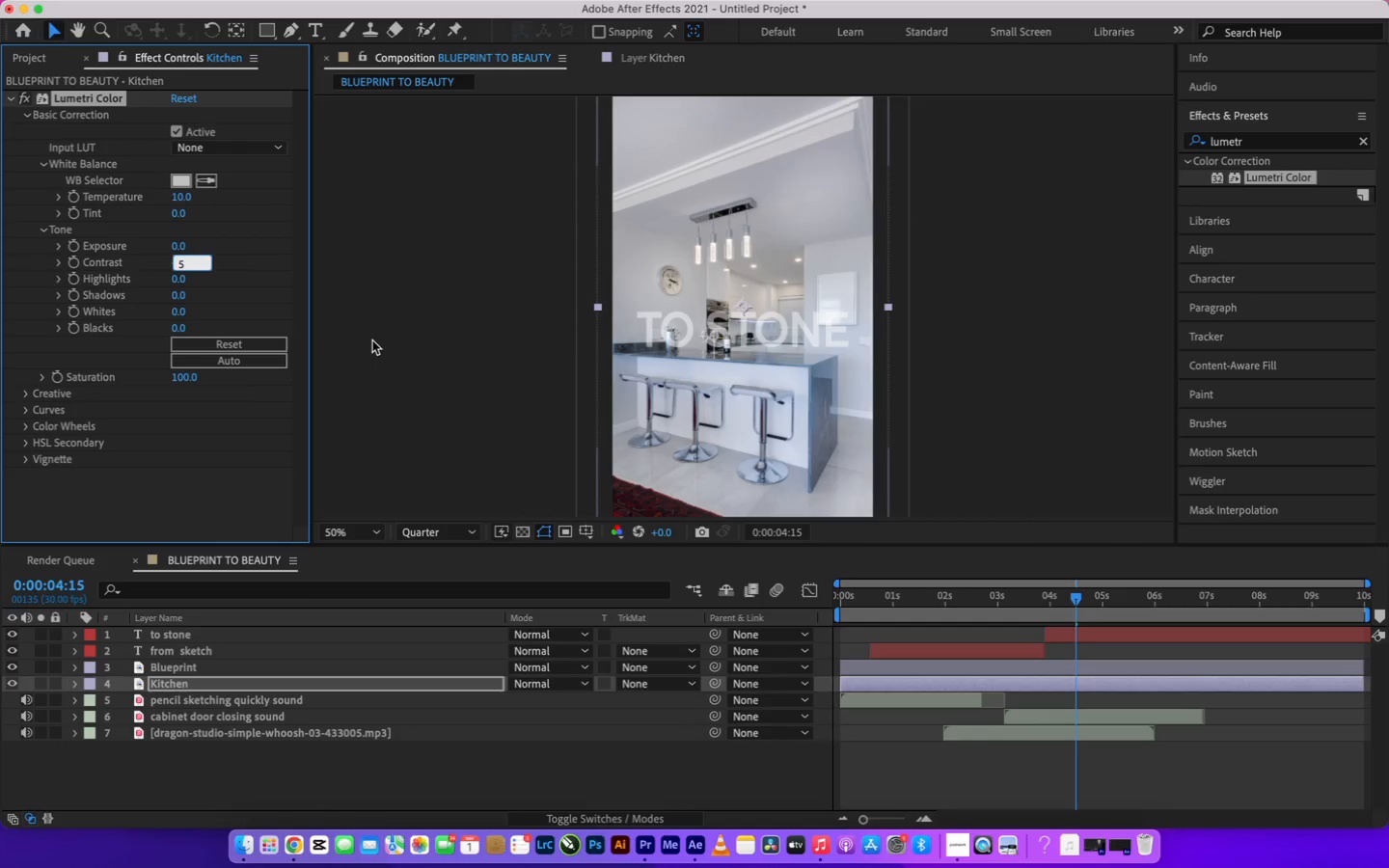 
left_click([372, 340])
 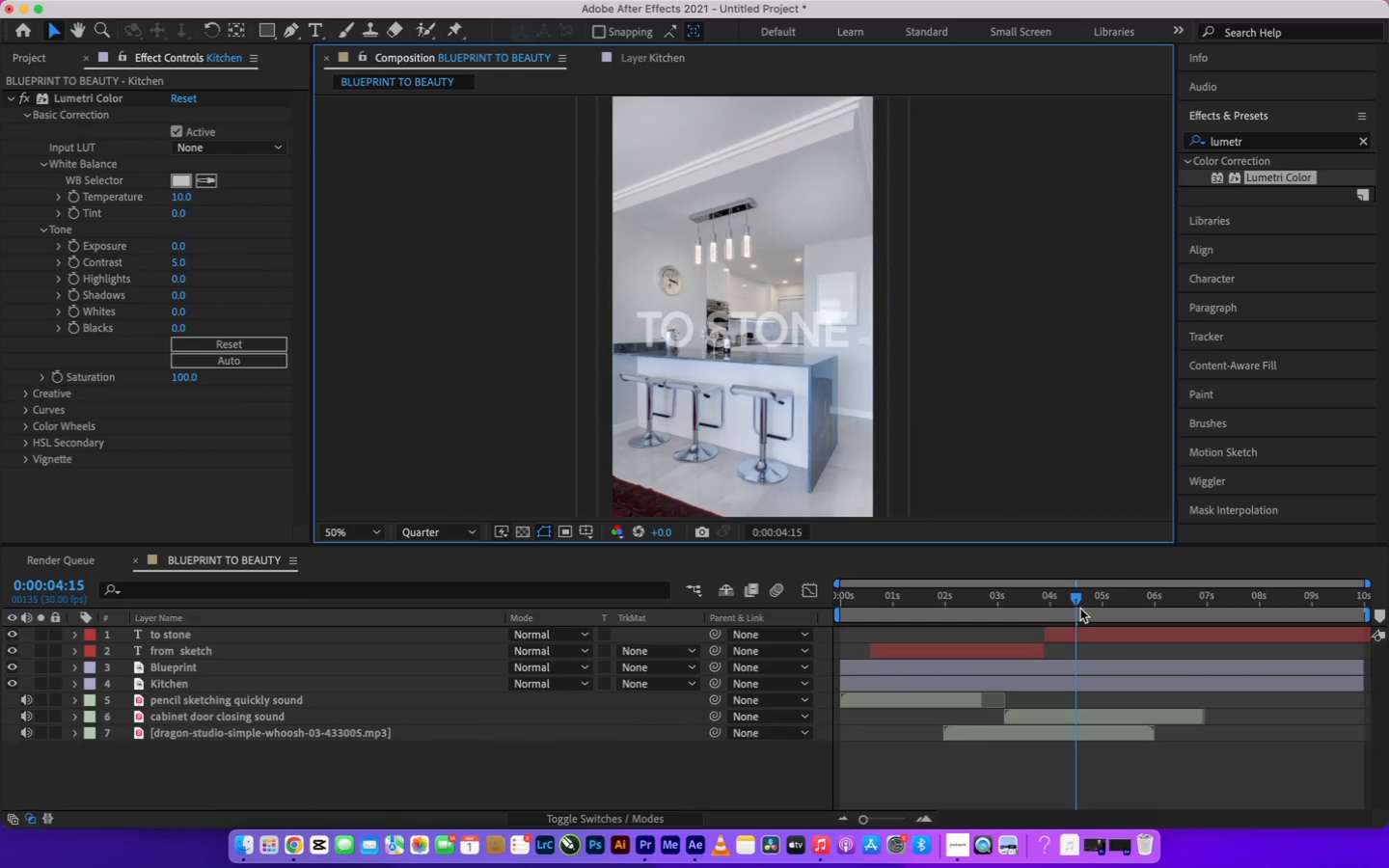 
left_click_drag(start_coordinate=[1075, 603], to_coordinate=[779, 614])
 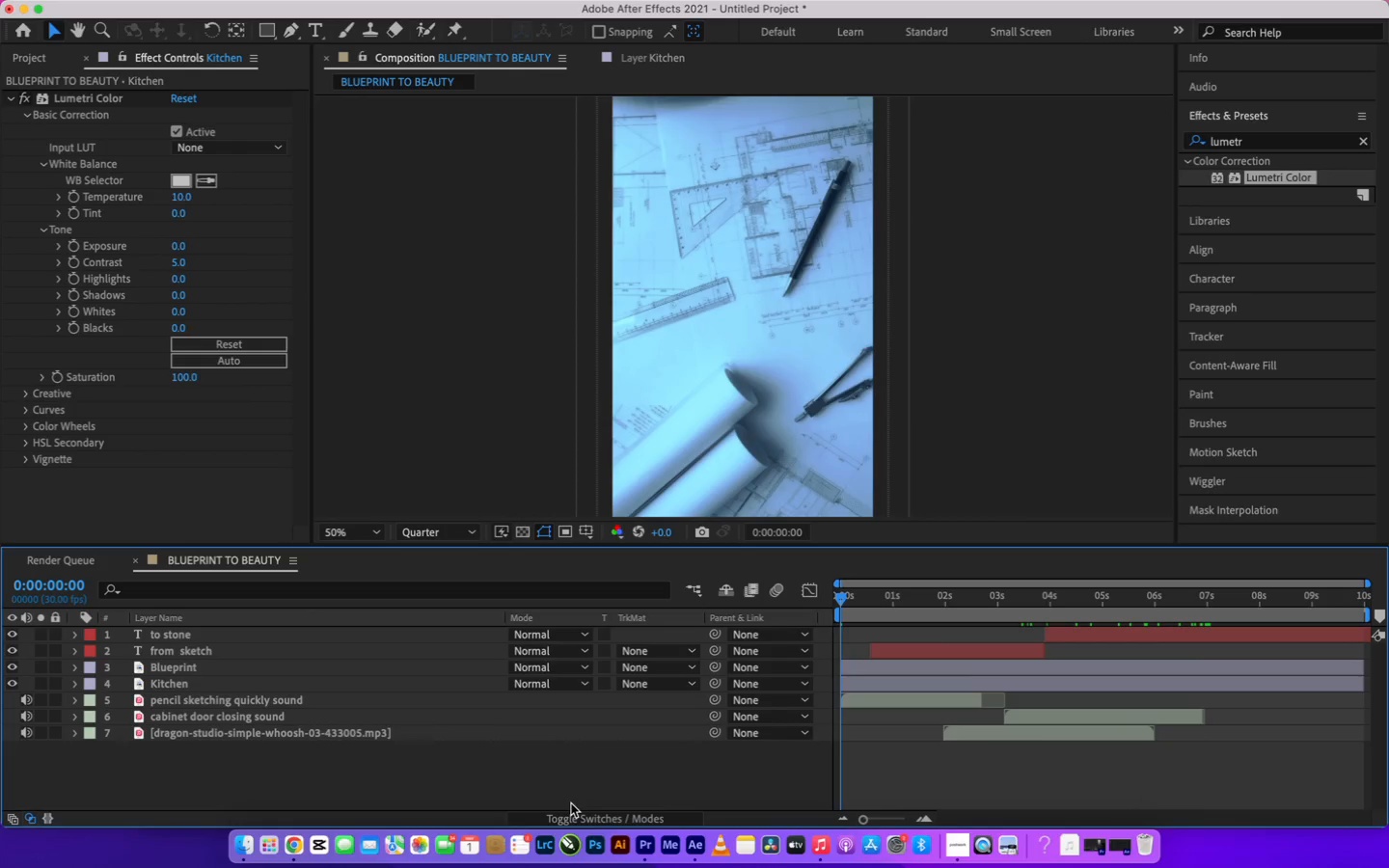 
left_click([573, 768])
 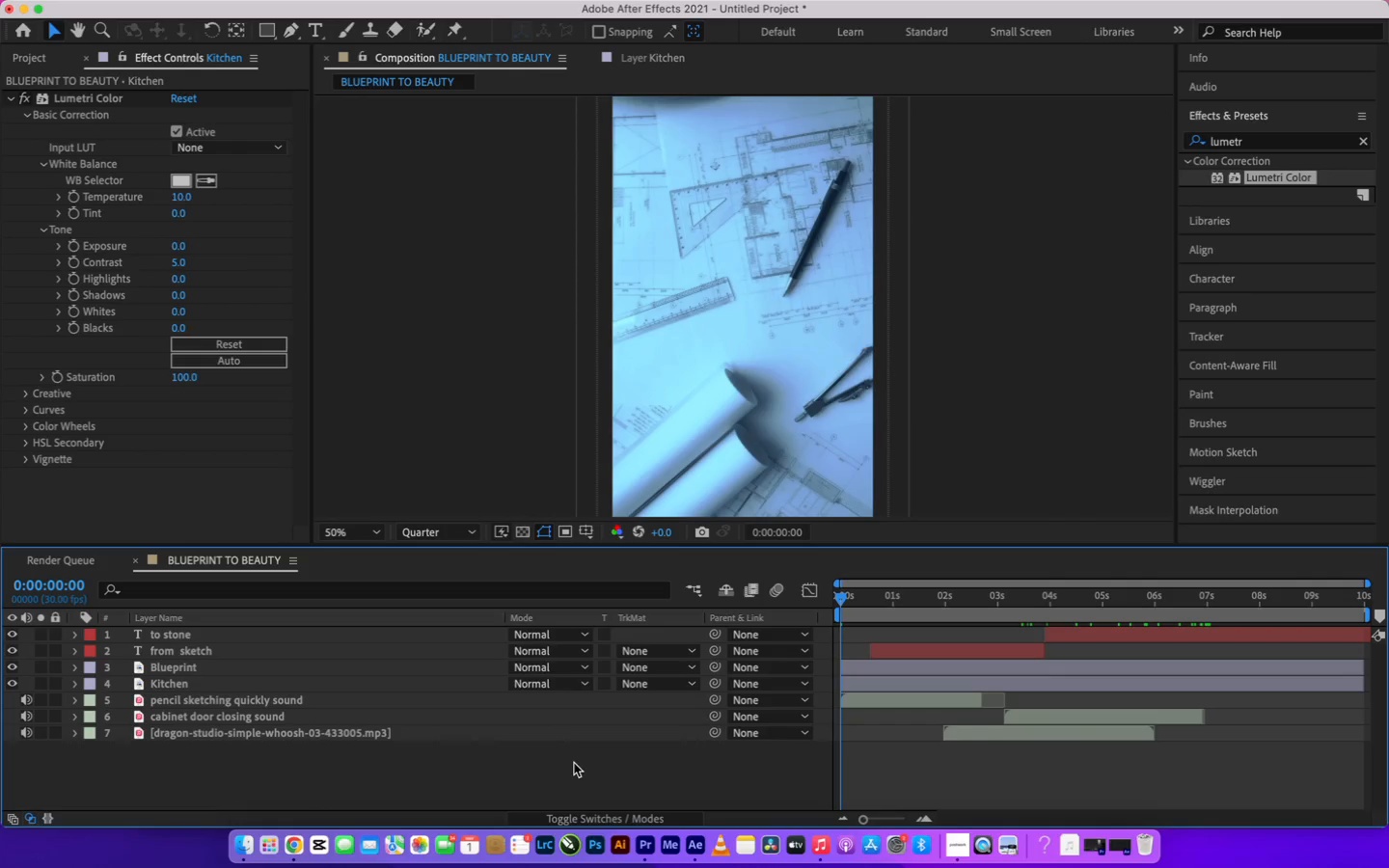 
wait(11.94)
 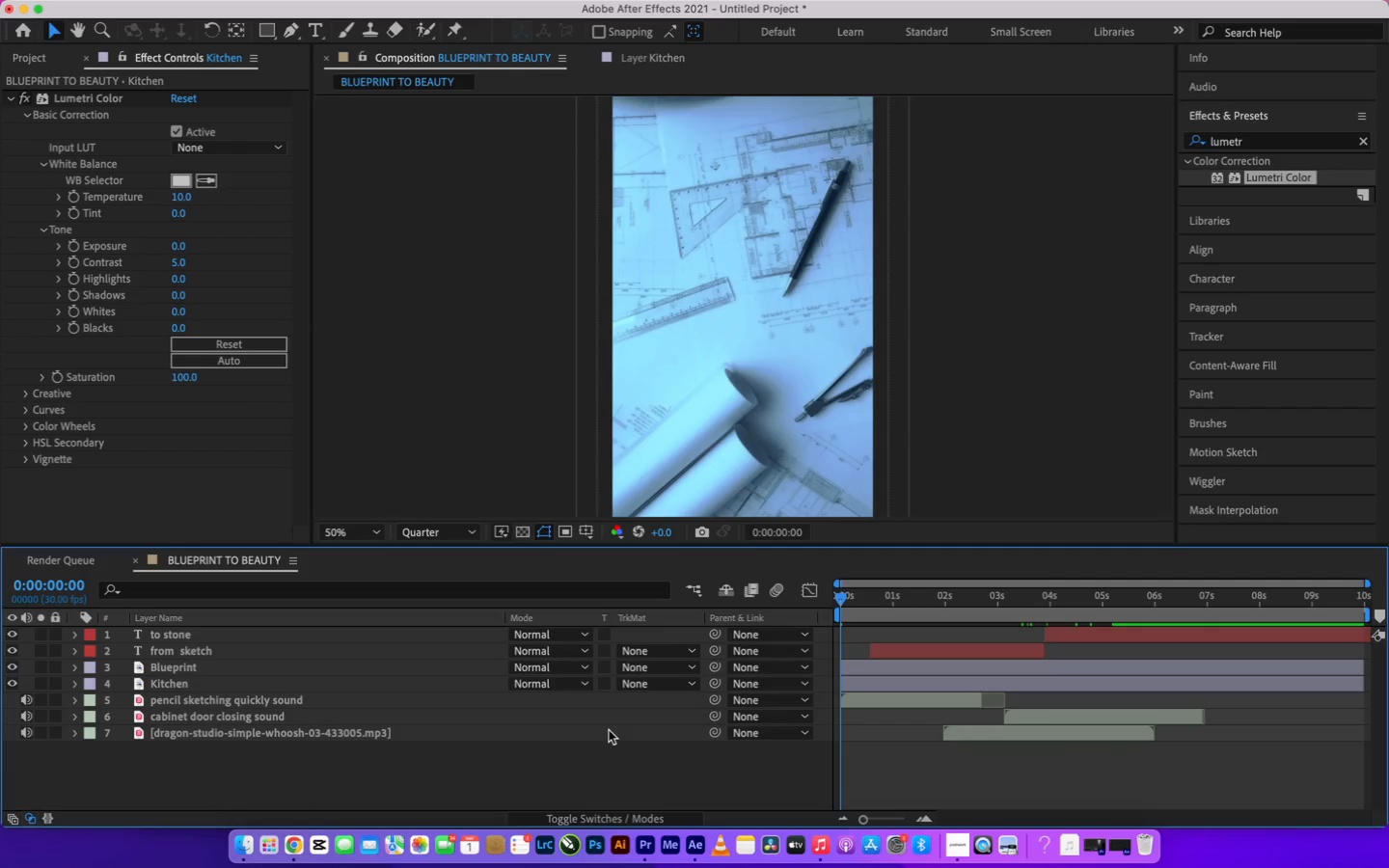 
key(Meta+Shift+5)
 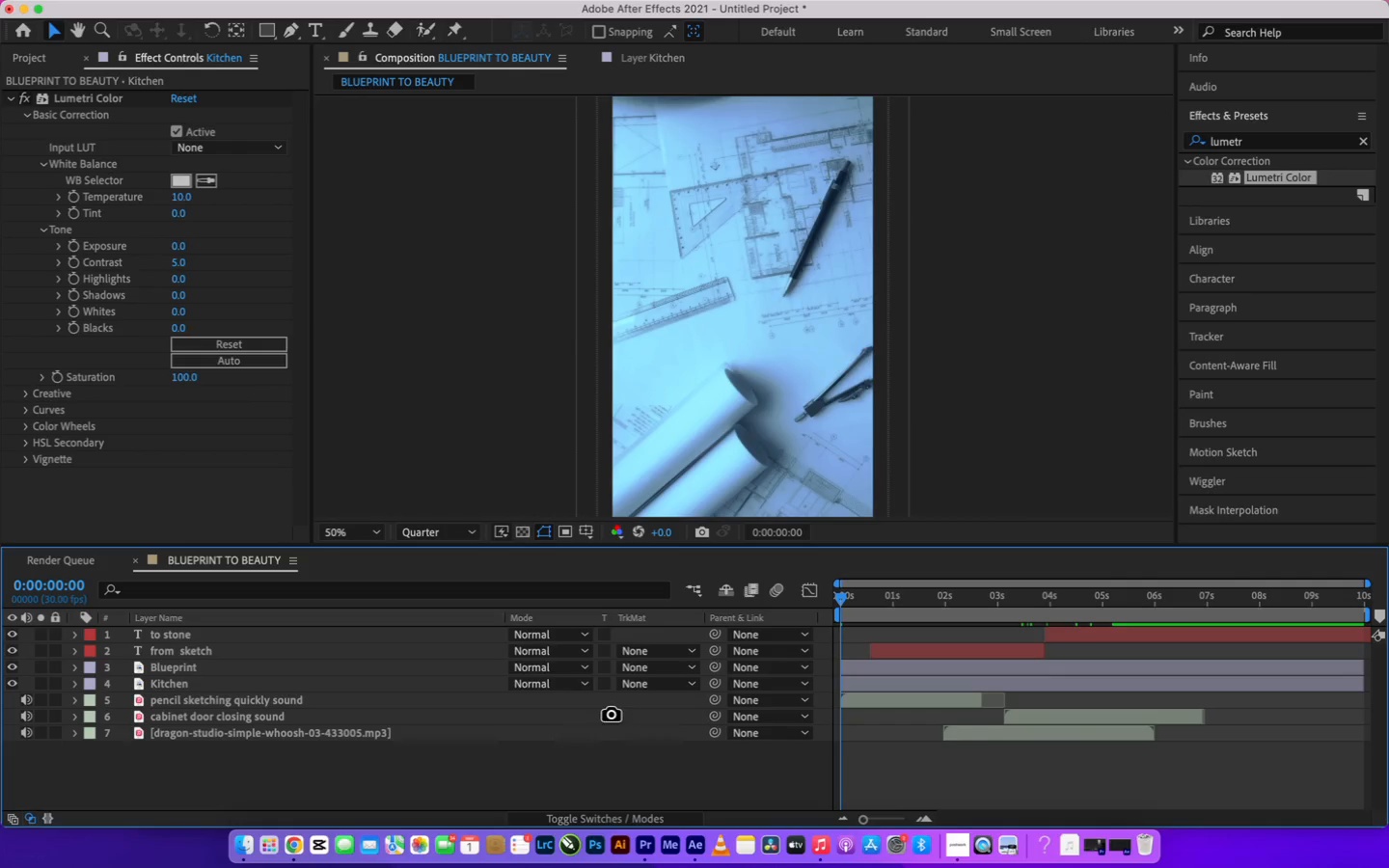 
mouse_move([666, 683])
 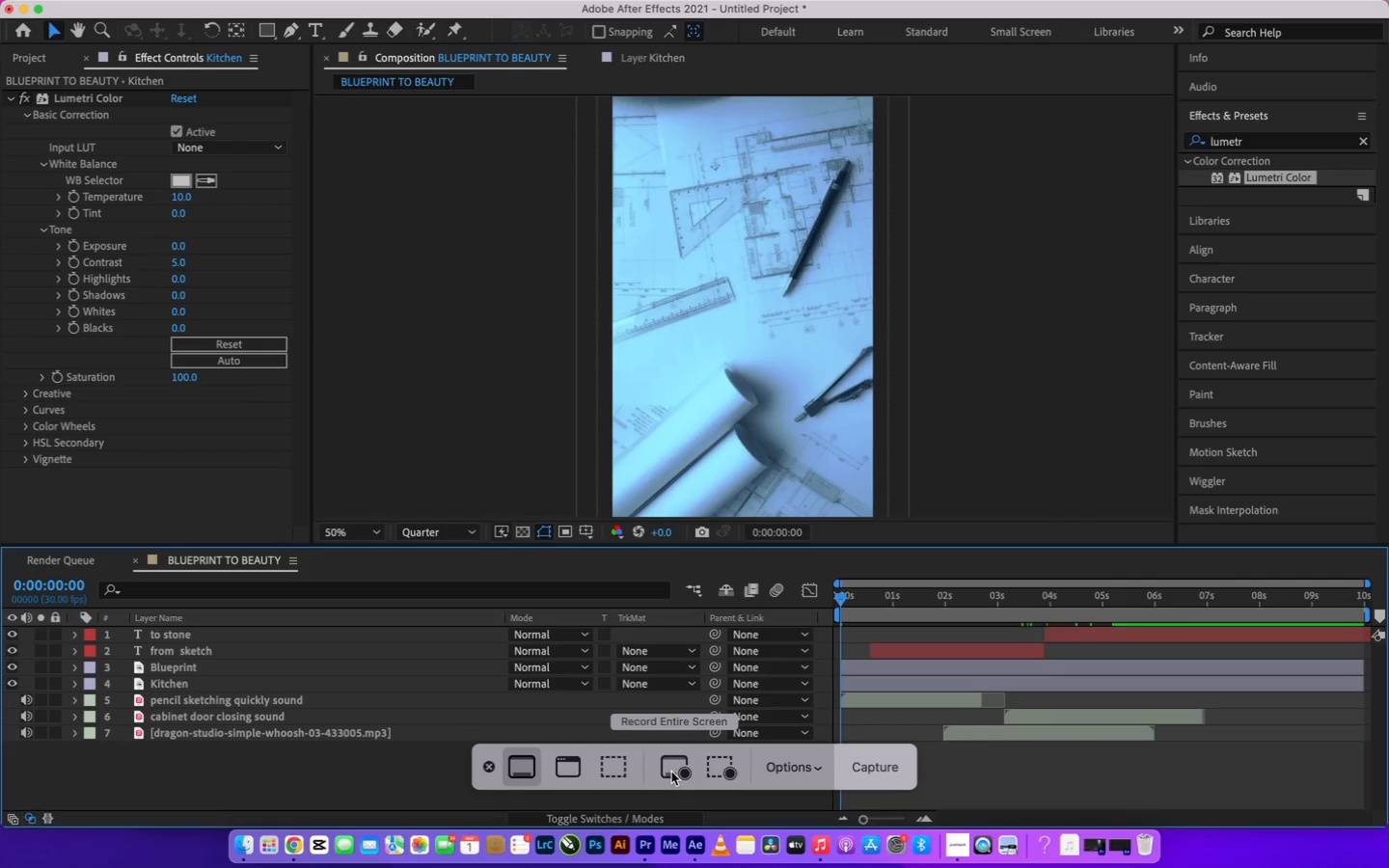 
wait(12.14)
 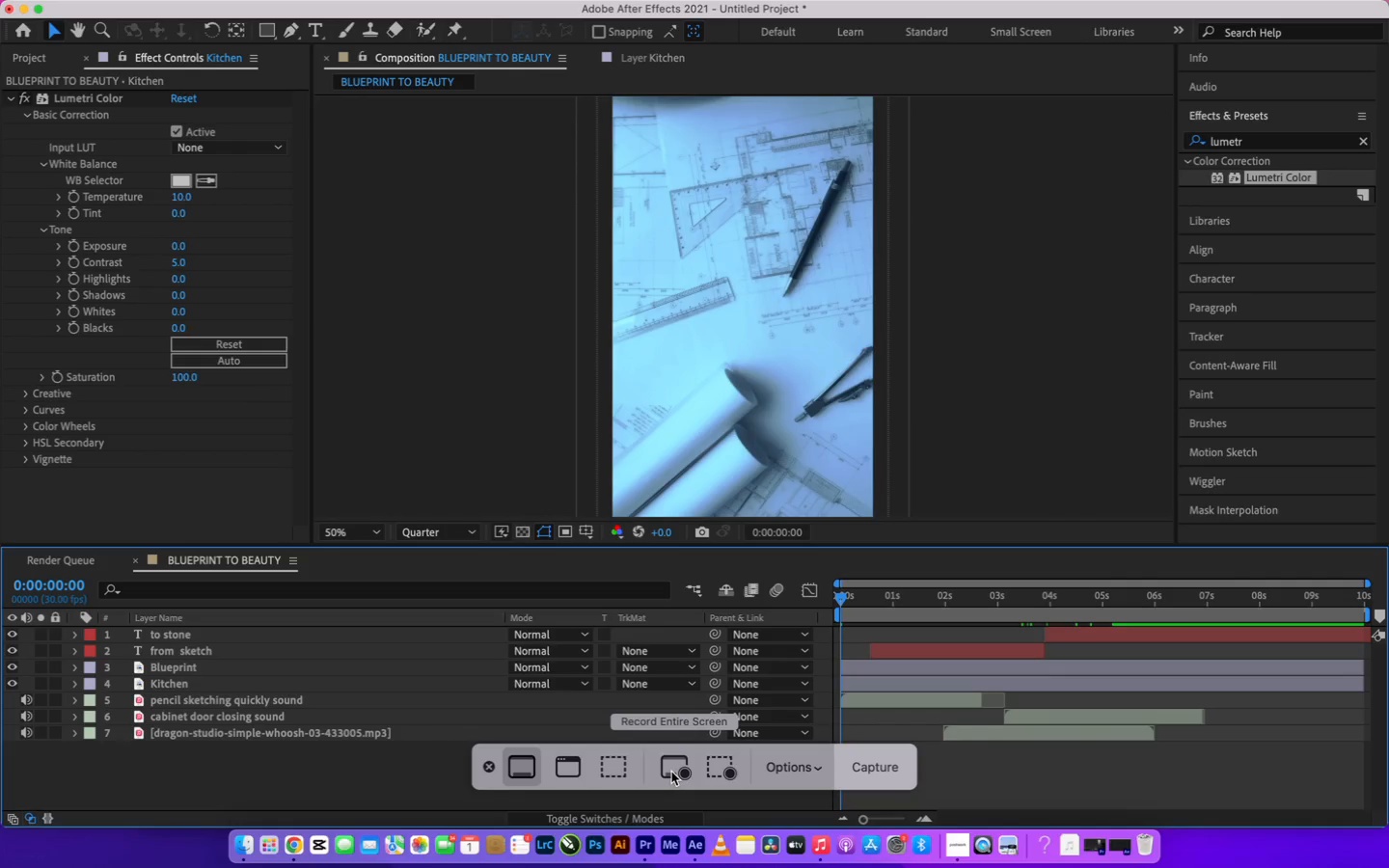 
mouse_move([858, 554])
 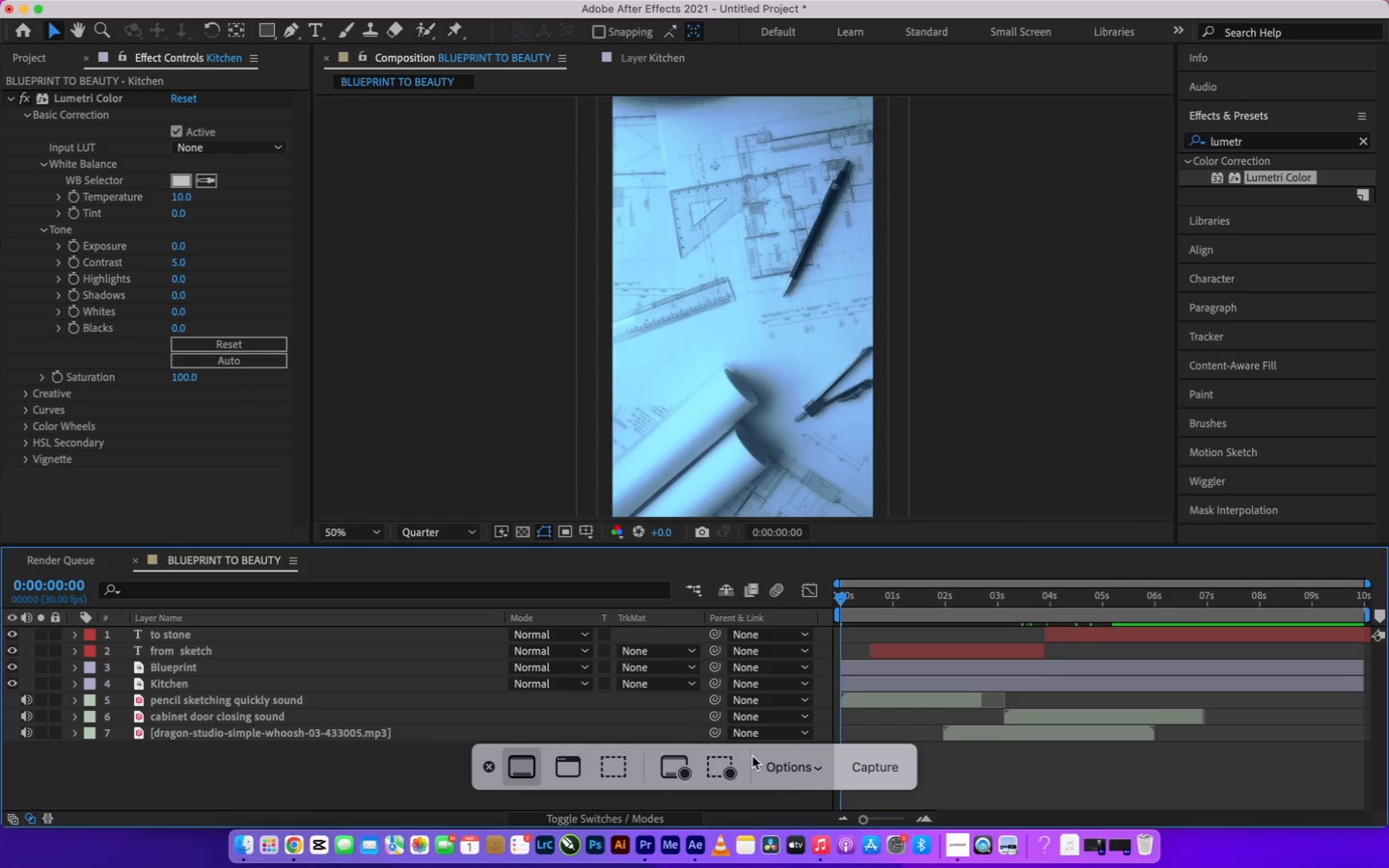 
wait(5.45)
 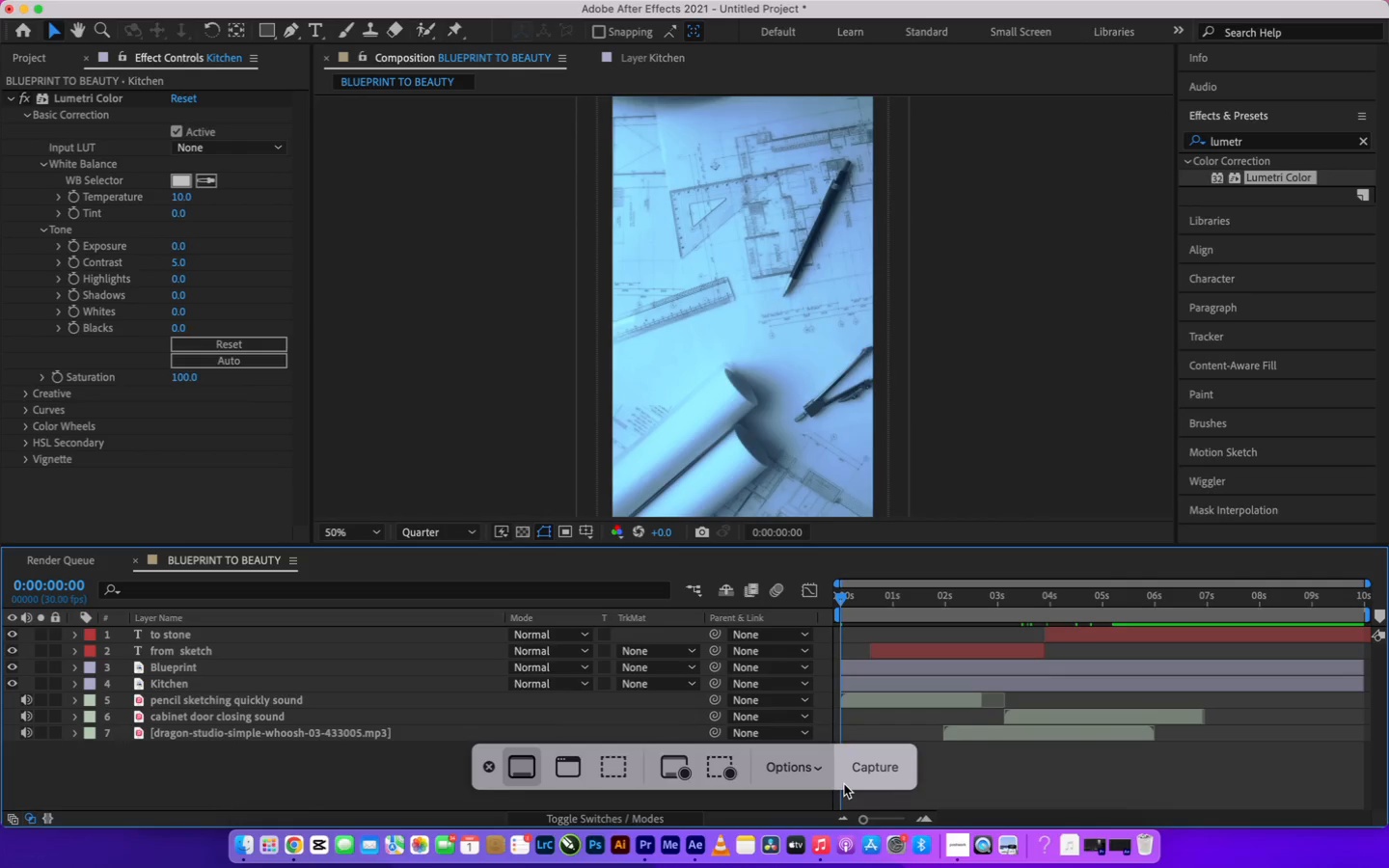 
left_click([669, 773])
 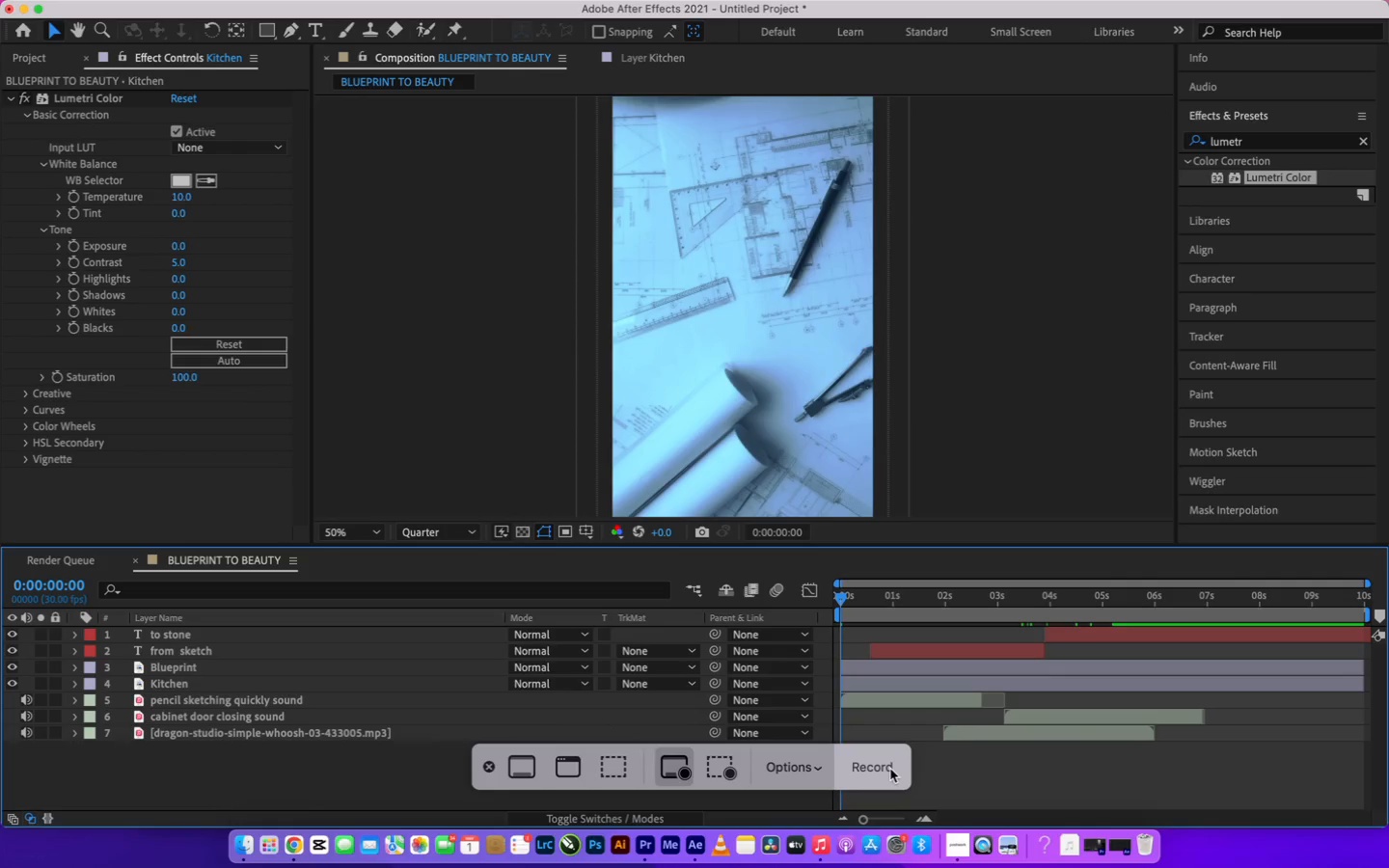 
wait(5.62)
 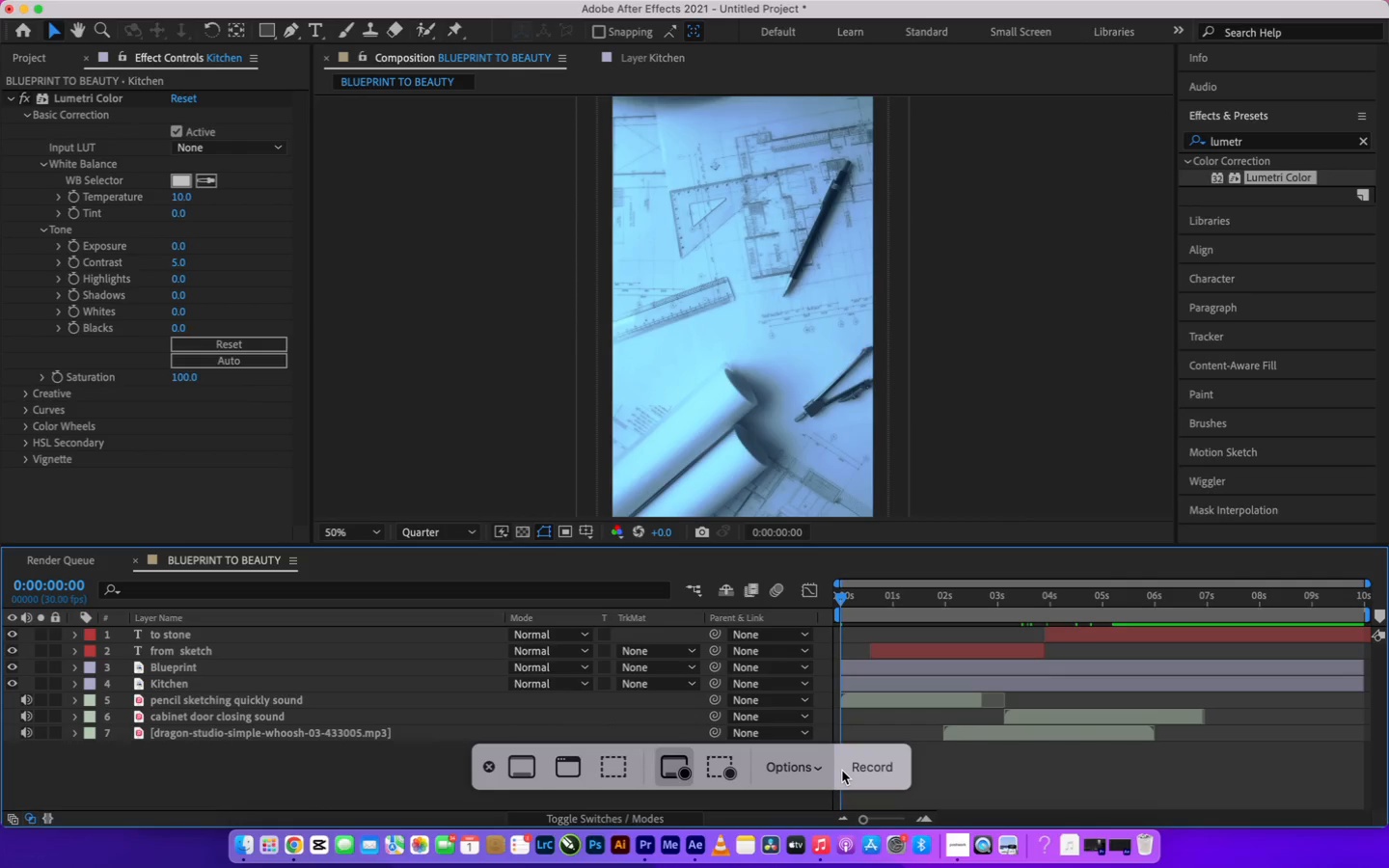 
left_click([890, 769])
 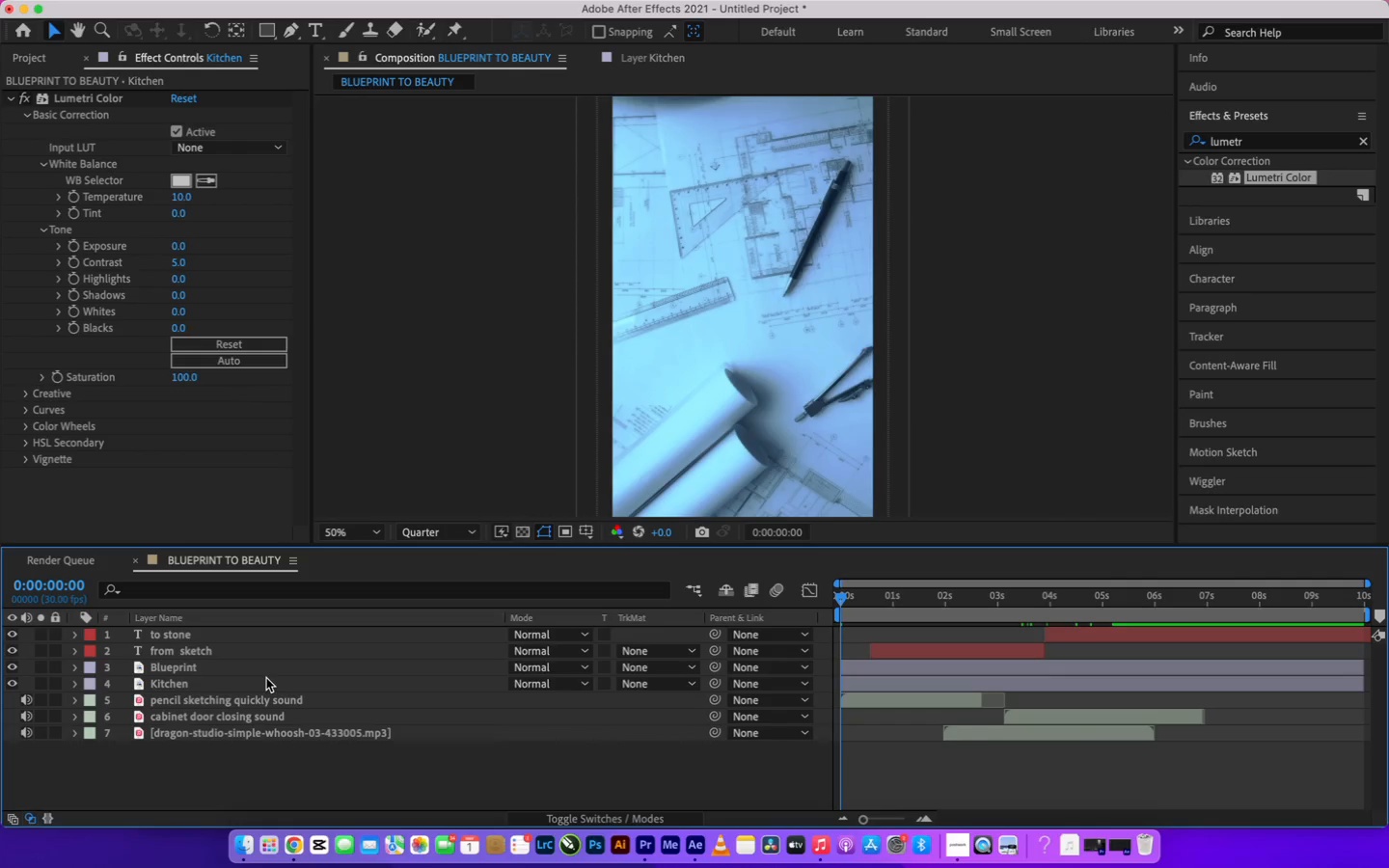 
wait(9.81)
 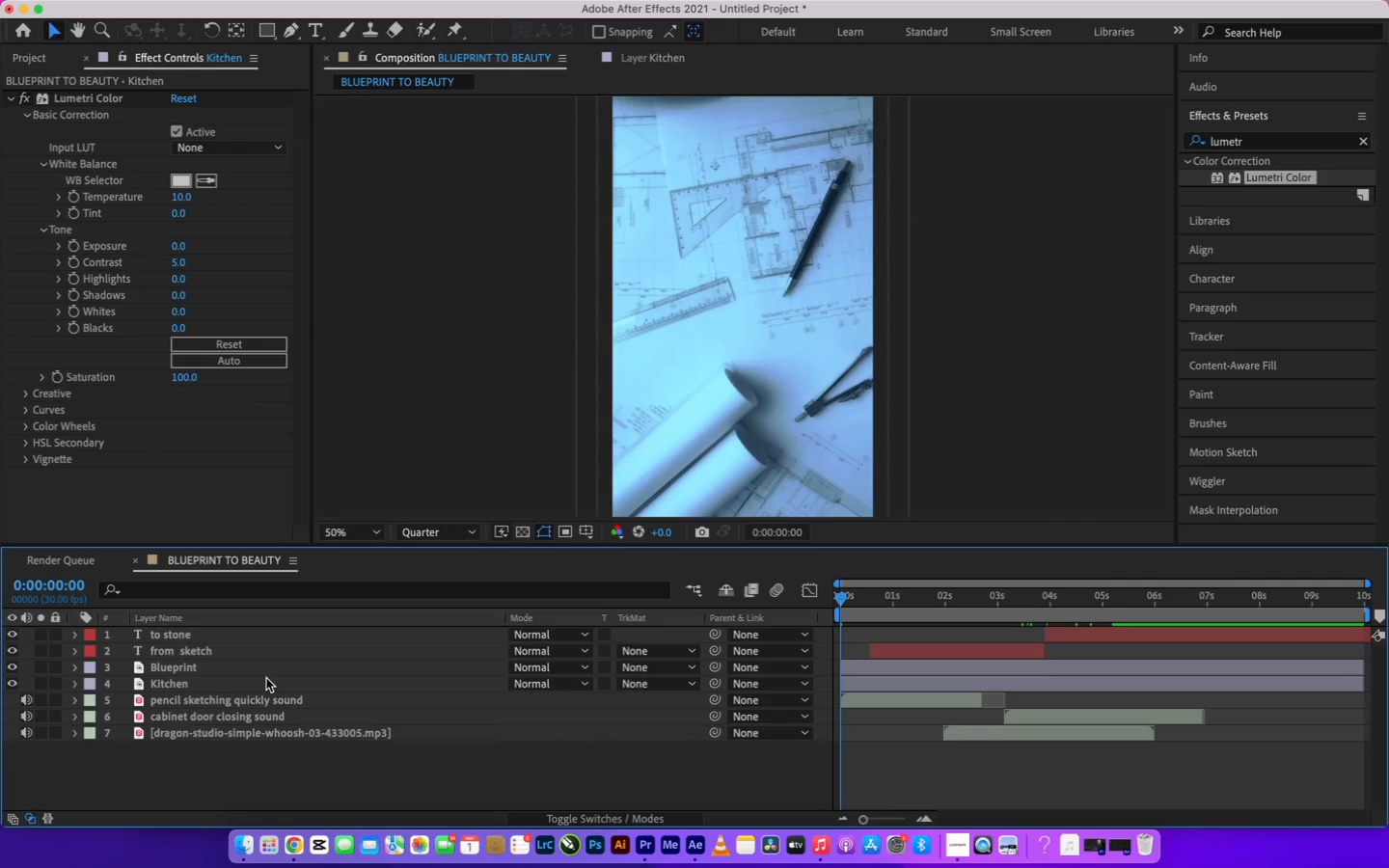 
left_click([73, 665])
 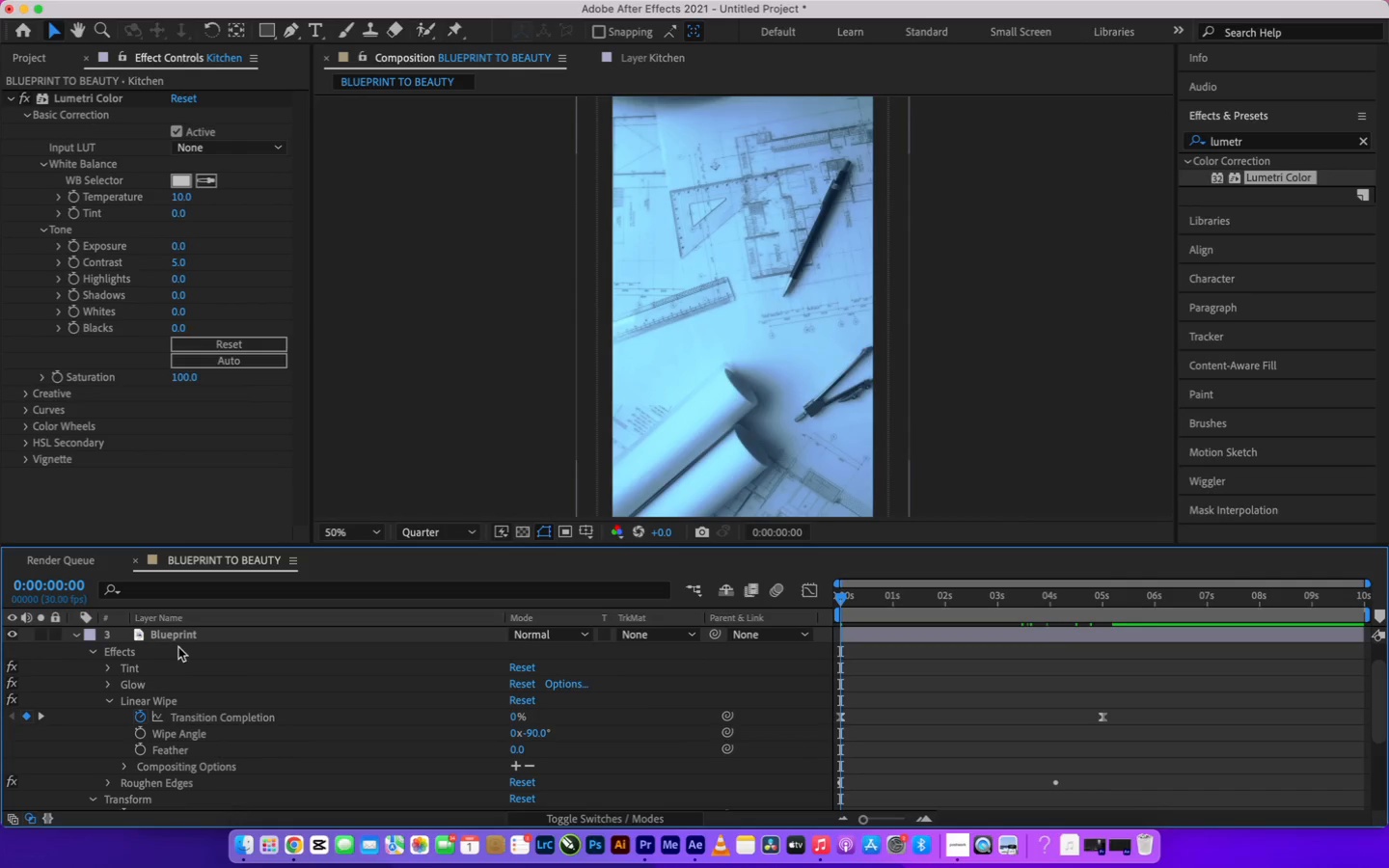 
left_click([182, 640])
 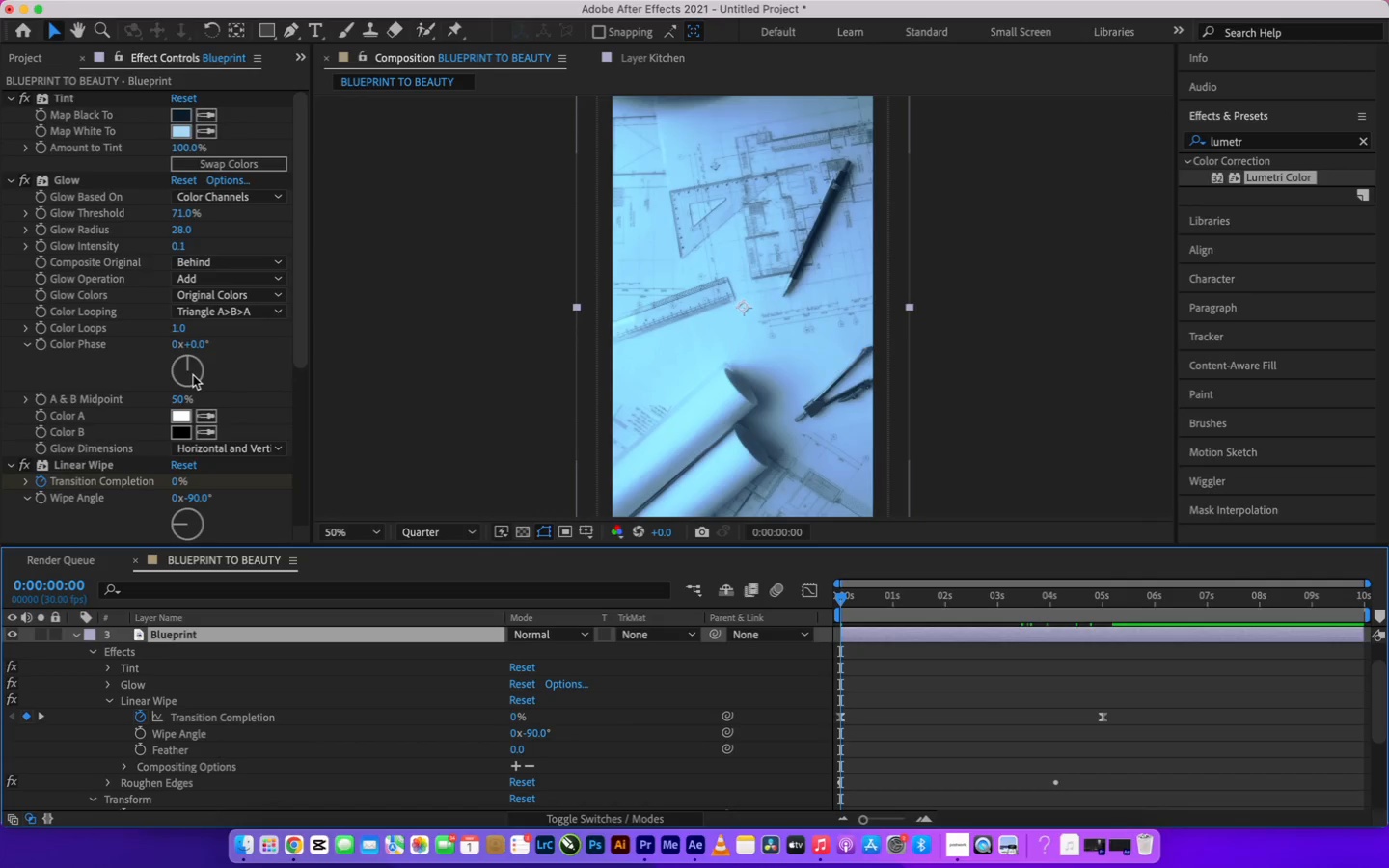 
scroll: coordinate [192, 378], scroll_direction: down, amount: 6.0
 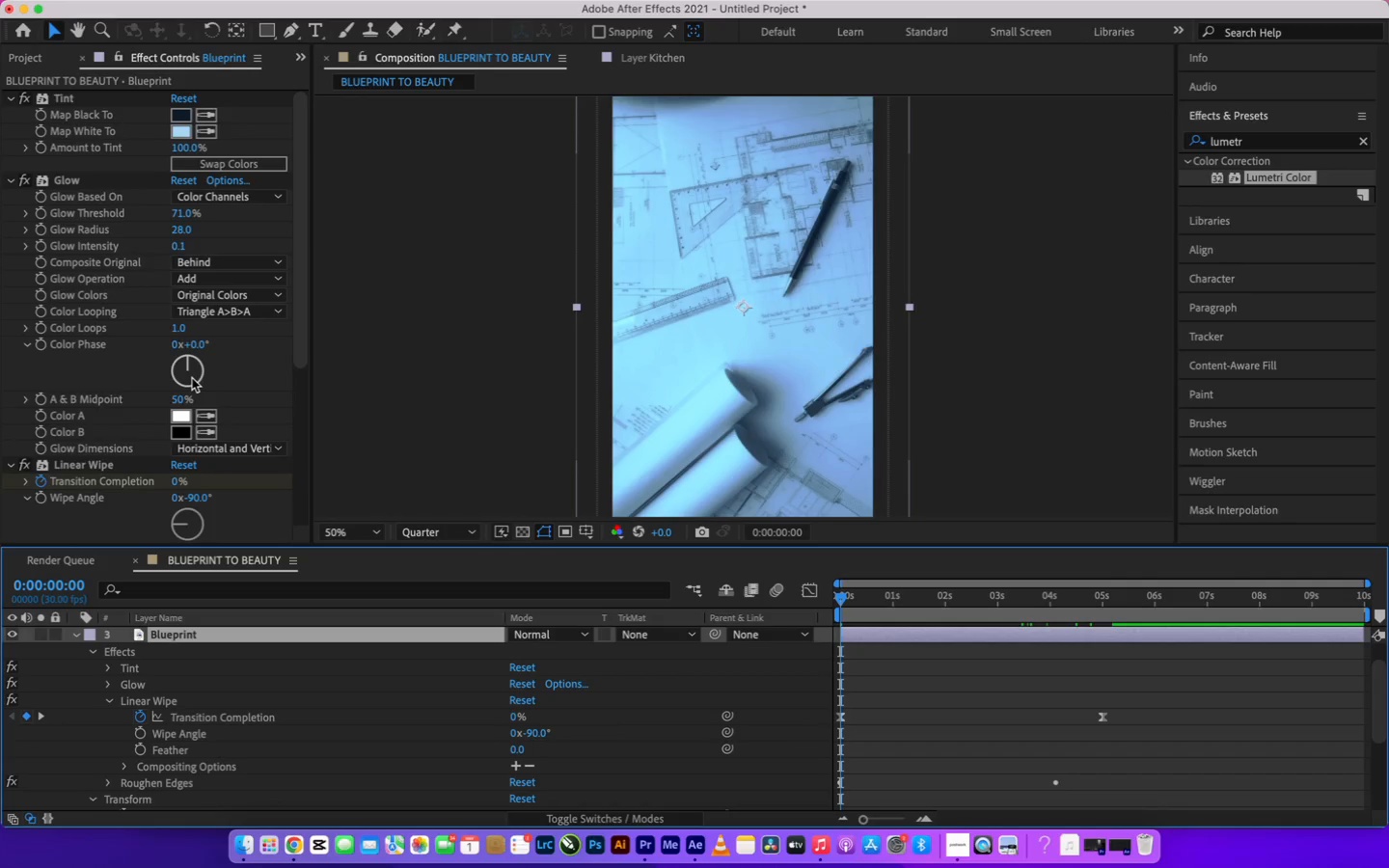 
scroll: coordinate [191, 379], scroll_direction: up, amount: 15.0
 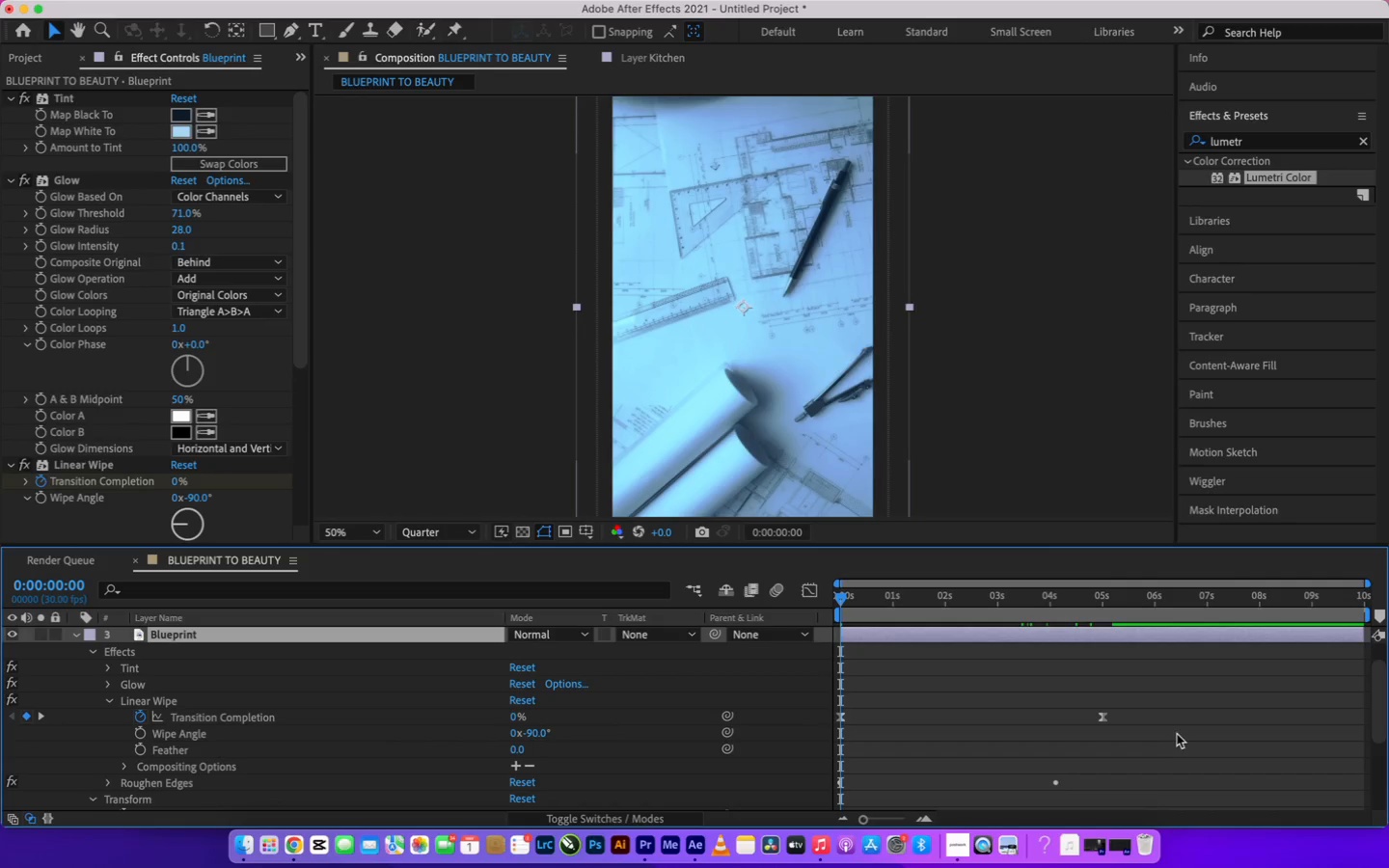 
scroll: coordinate [1176, 734], scroll_direction: down, amount: 33.0
 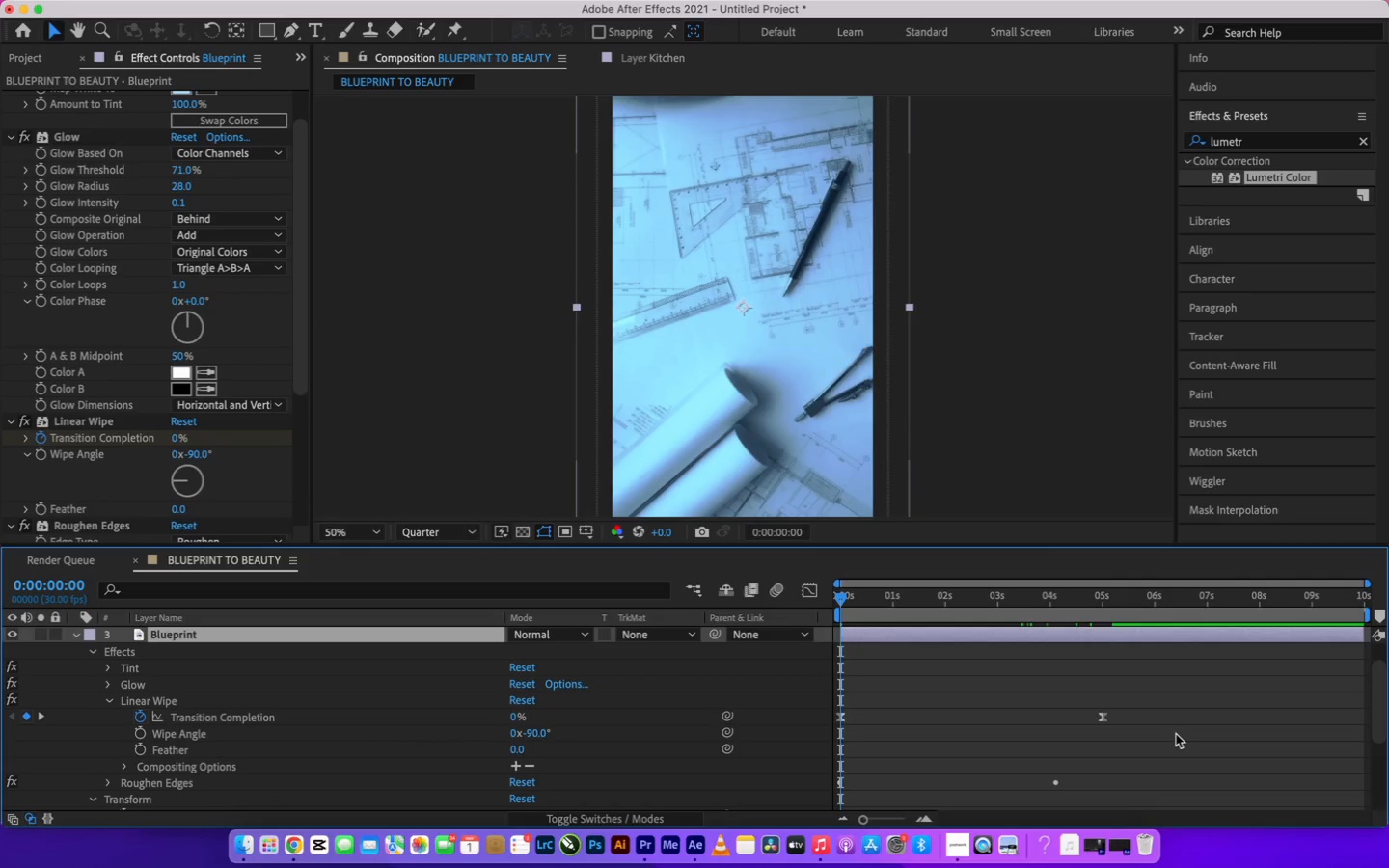 
scroll: coordinate [1175, 734], scroll_direction: up, amount: 46.0
 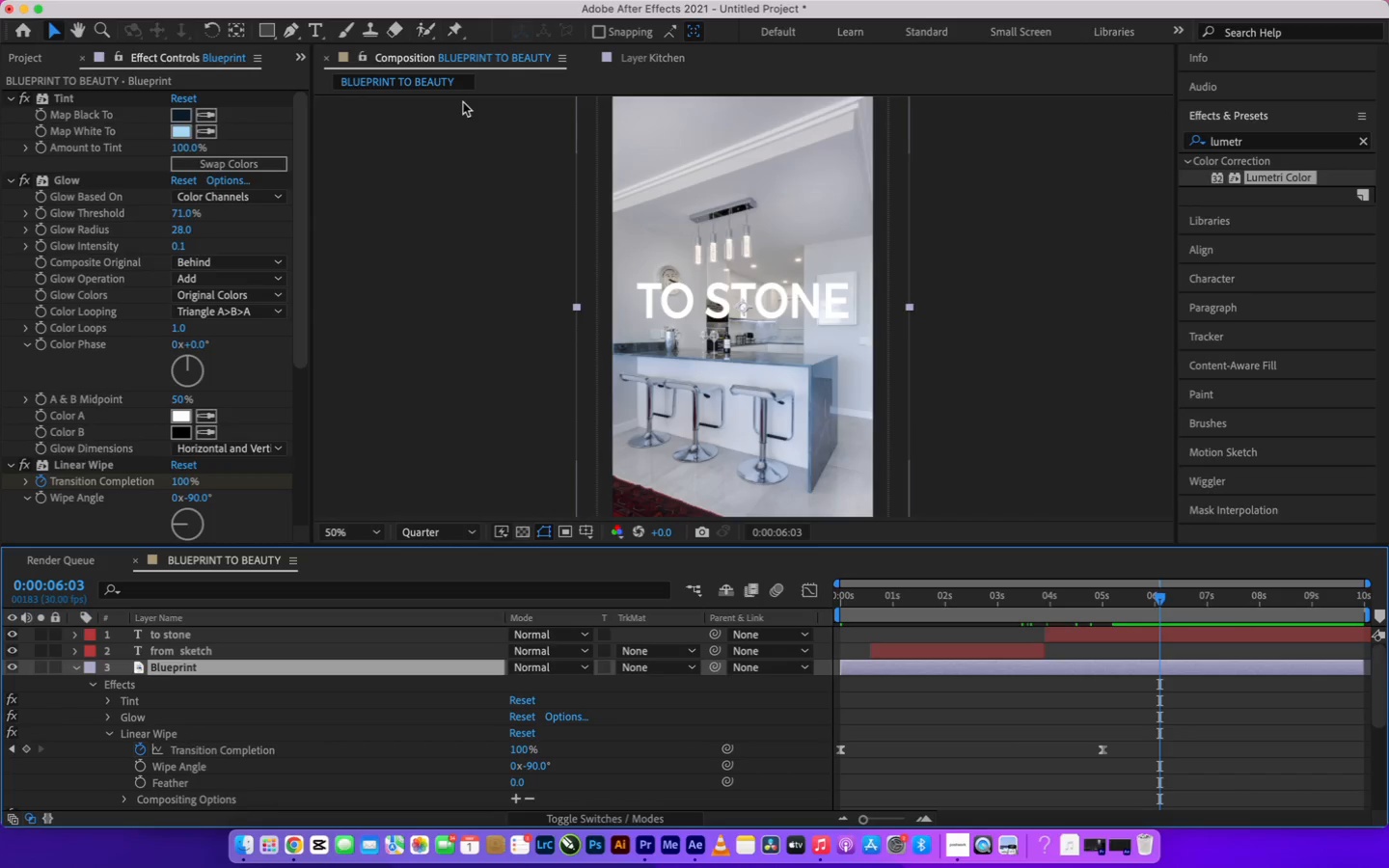 
wait(17.66)
 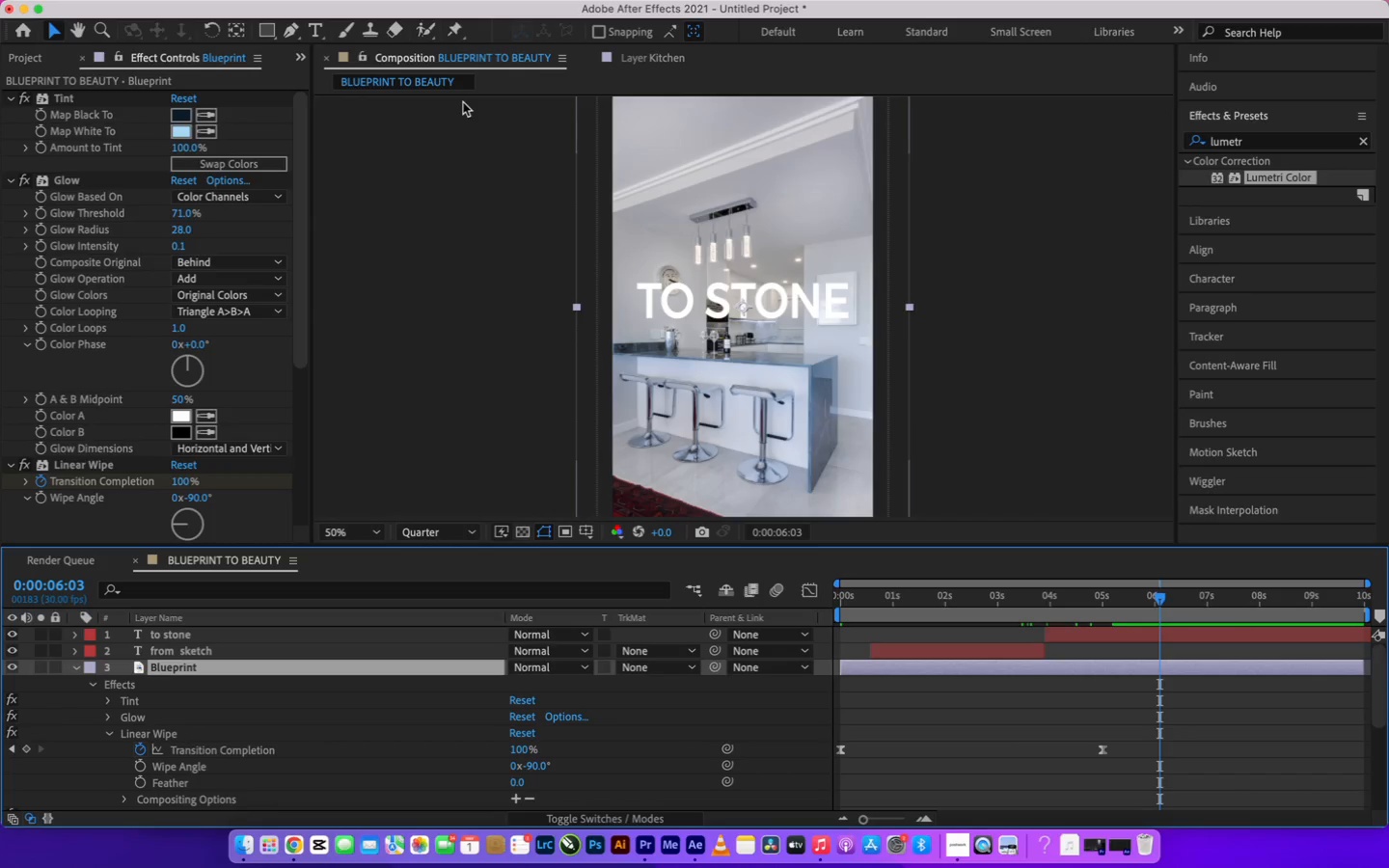 
left_click([771, 10])
 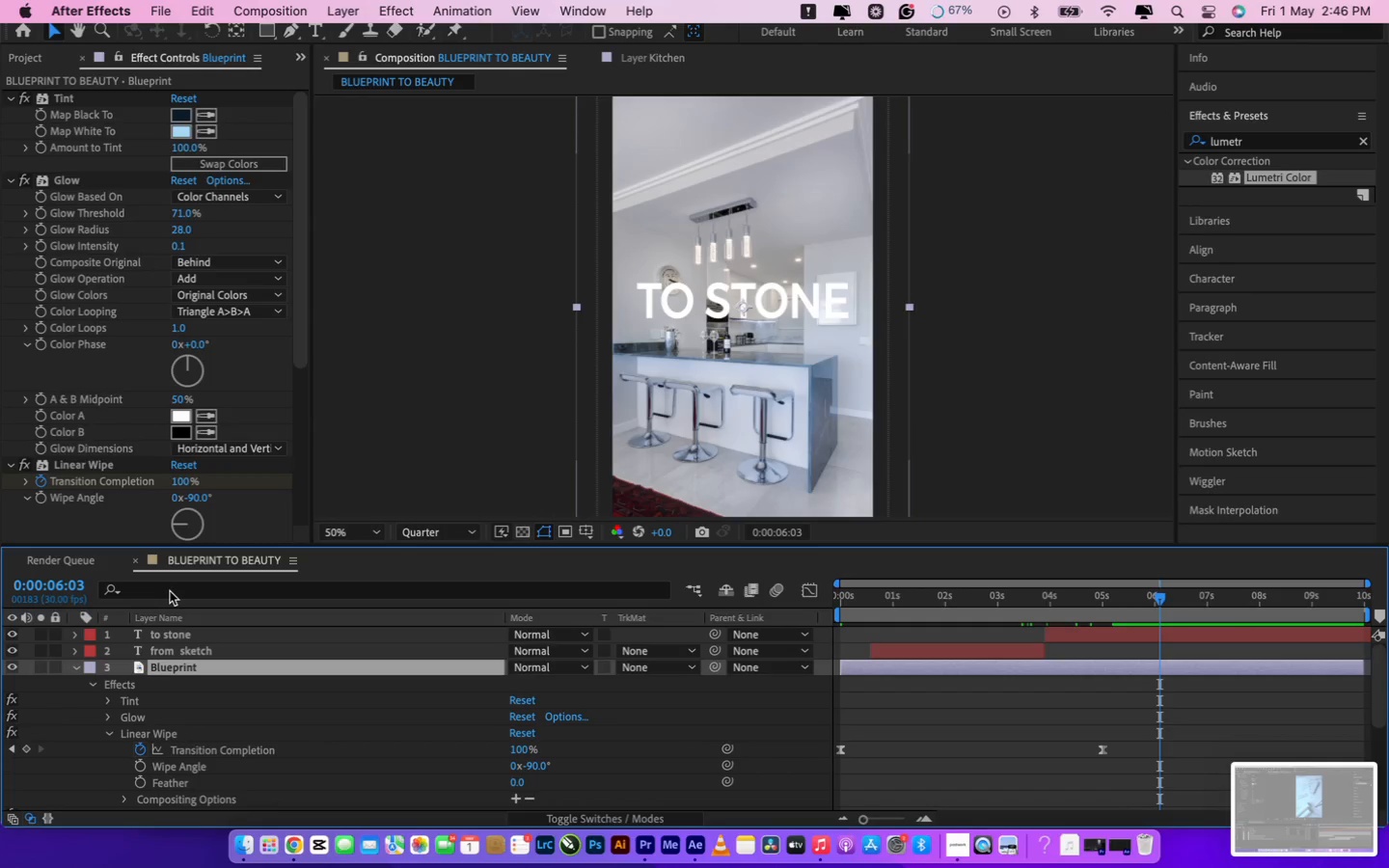 
wait(6.86)
 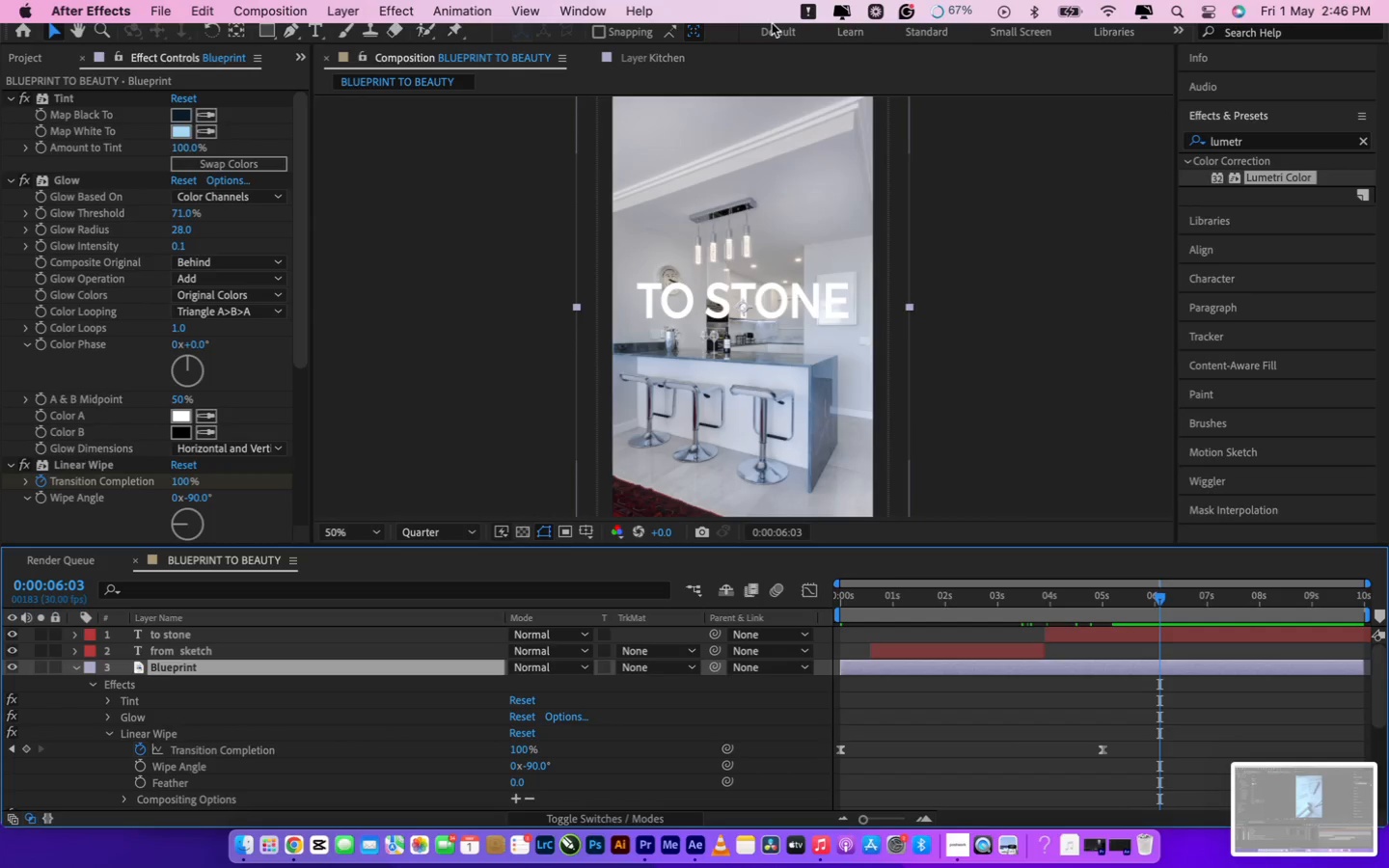 
left_click_drag(start_coordinate=[1158, 603], to_coordinate=[804, 639])
 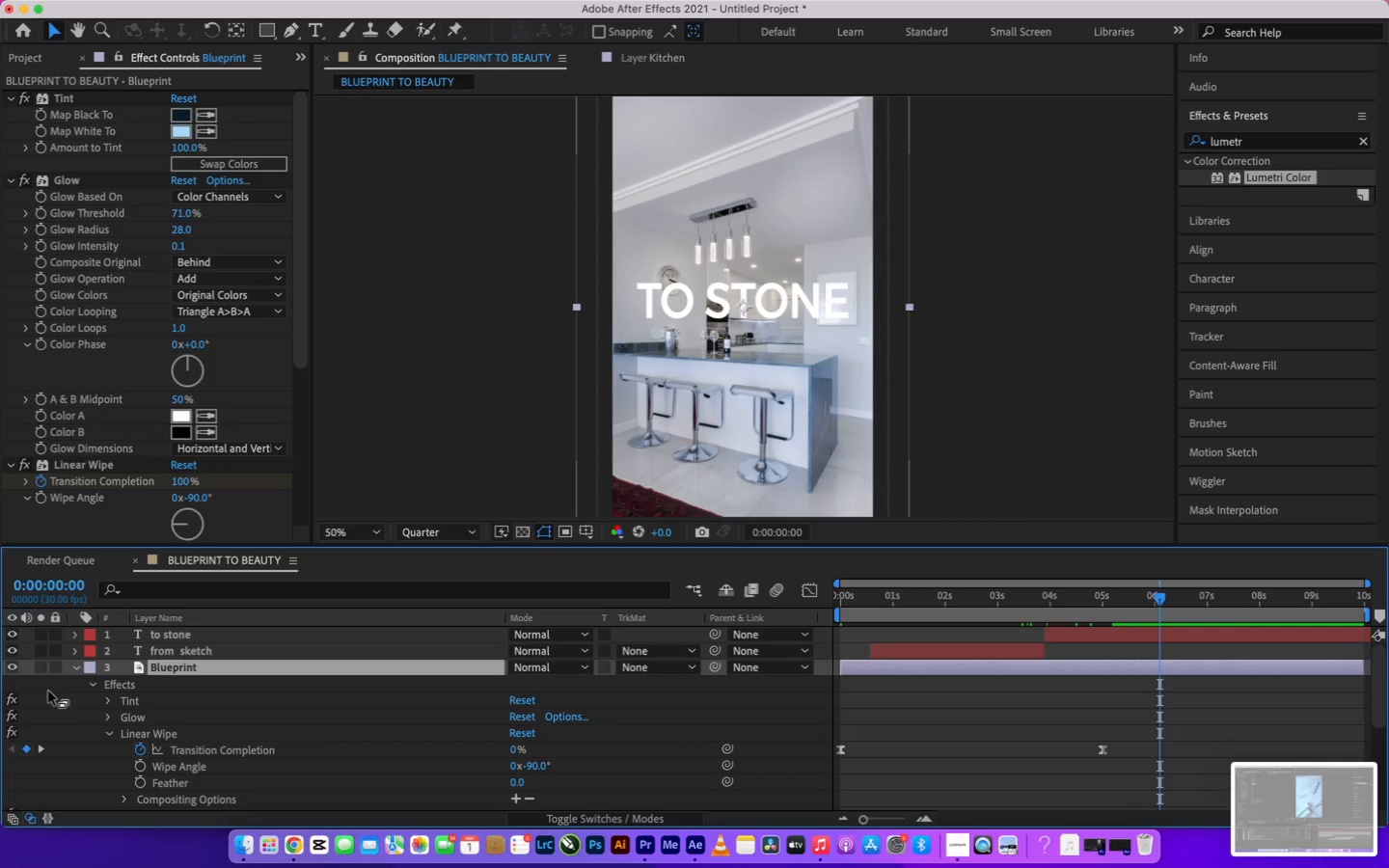 
wait(12.22)
 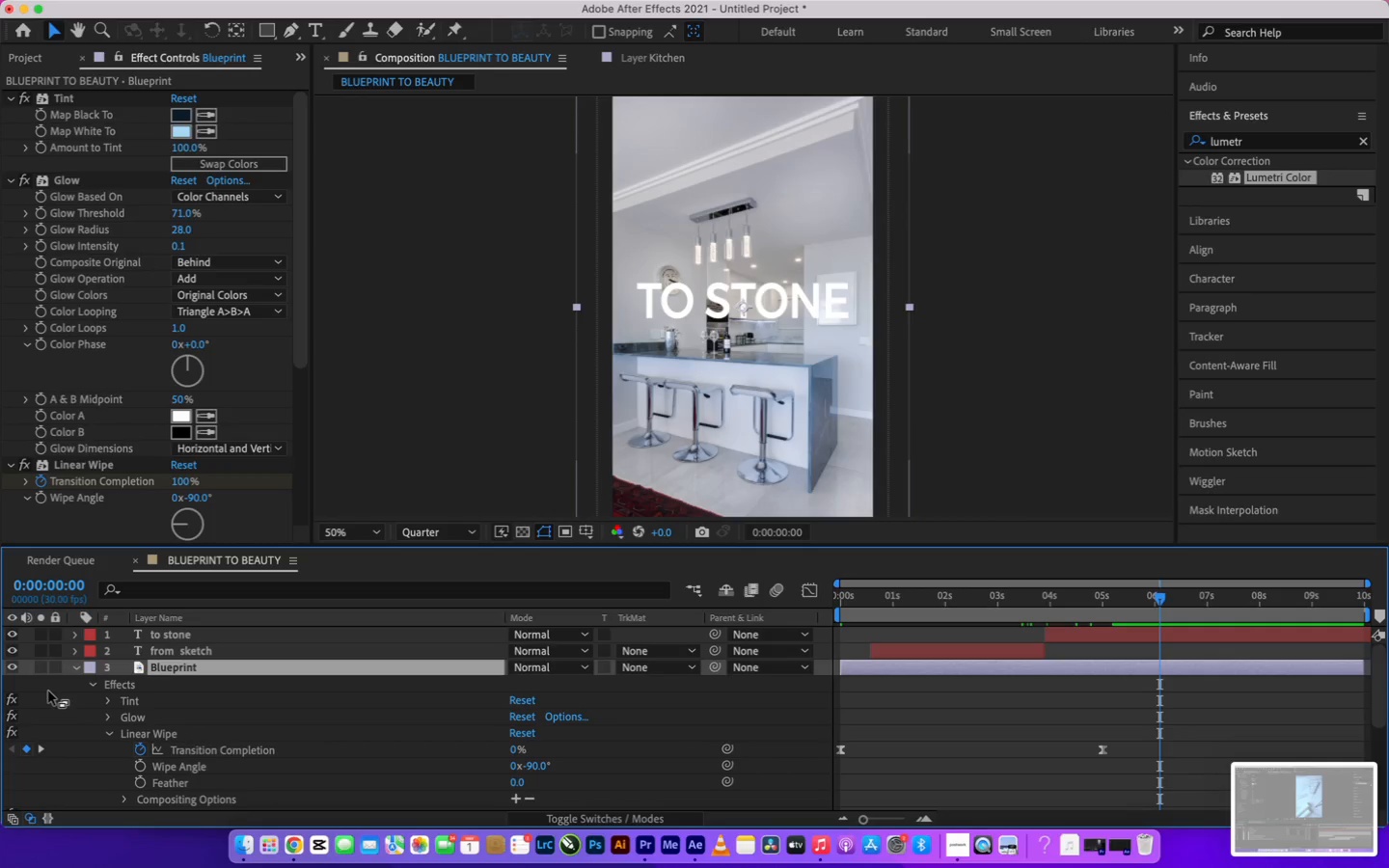 
left_click([74, 670])
 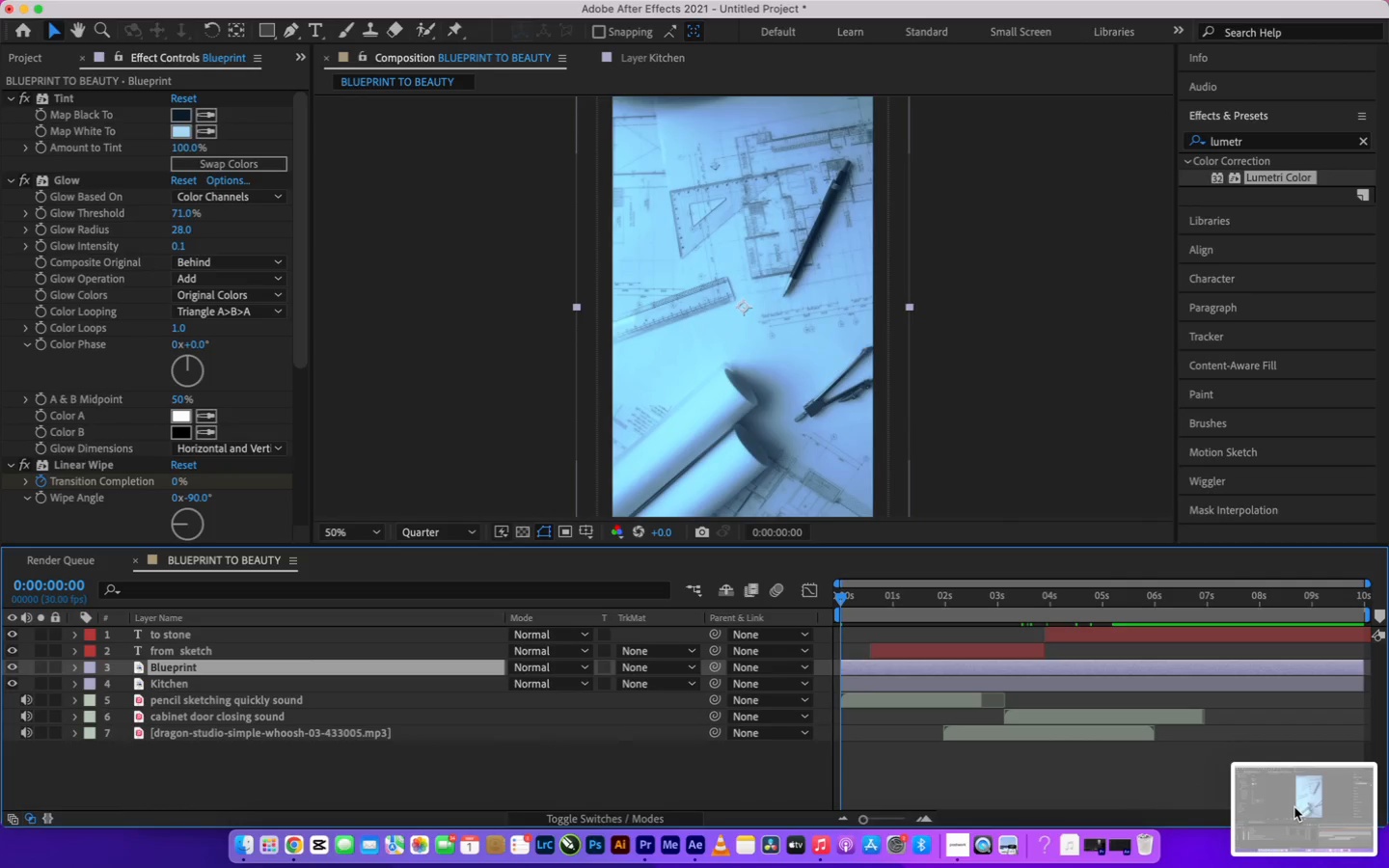 
wait(5.45)
 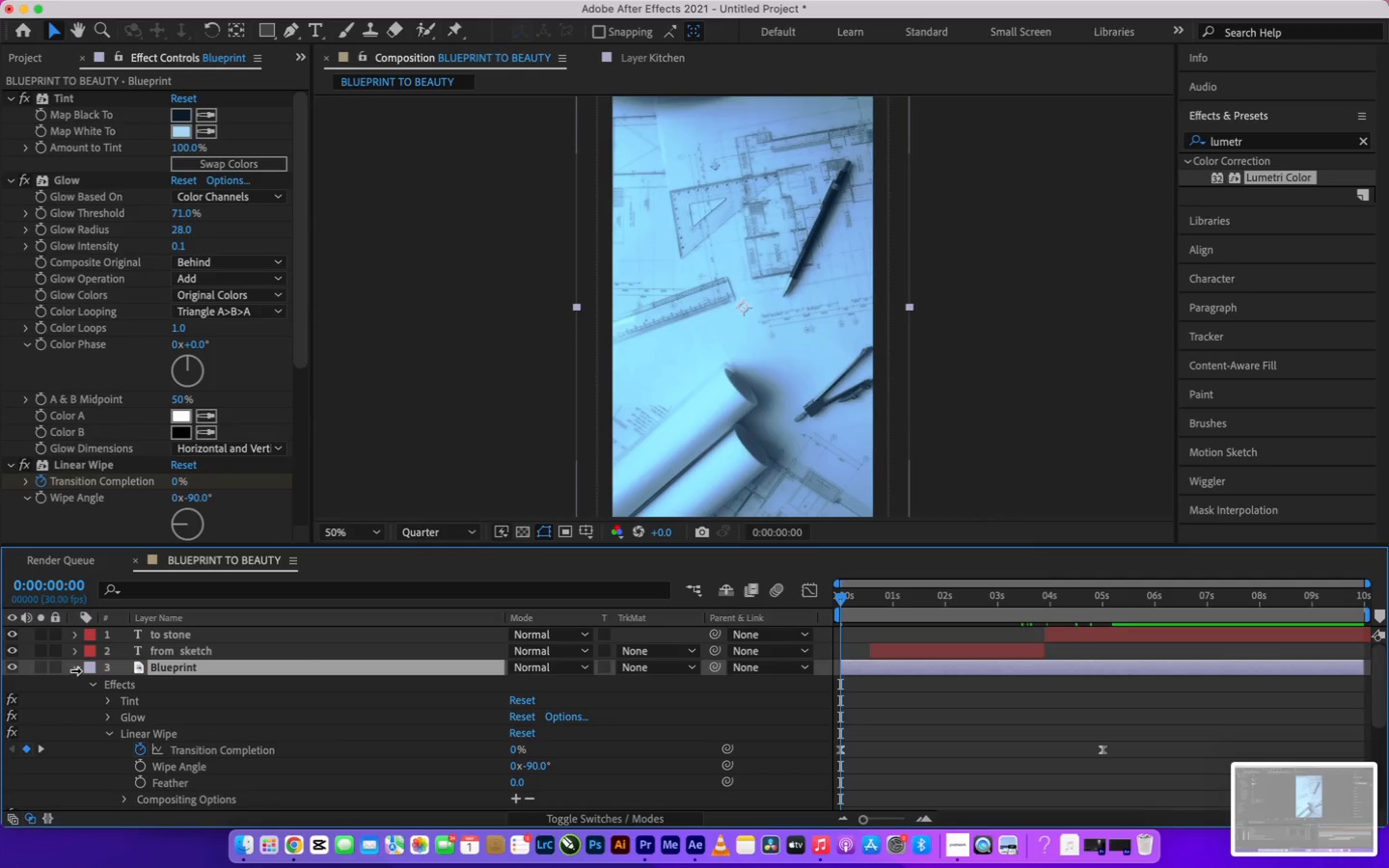 
double_click([374, 764])
 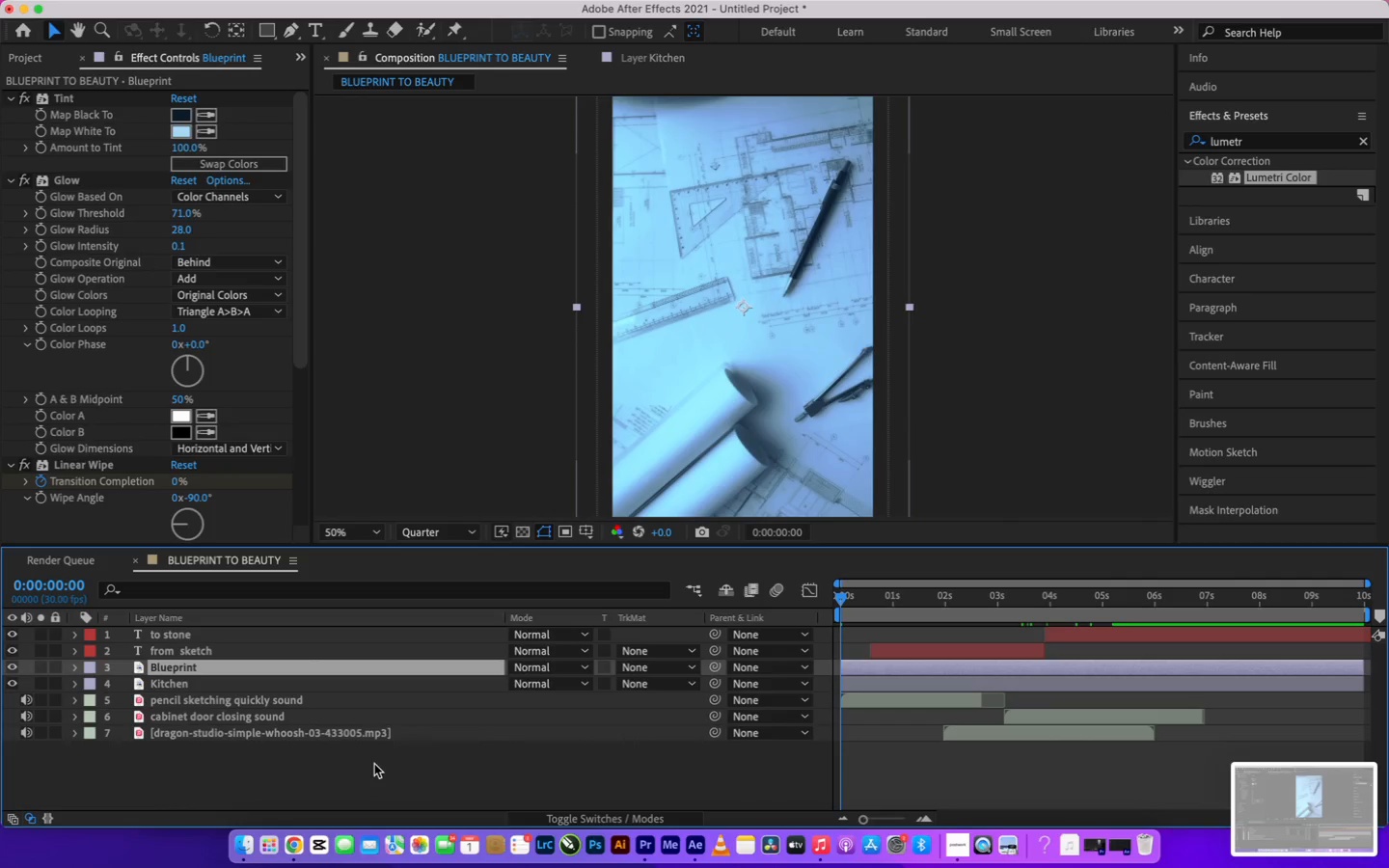 
triple_click([374, 764])
 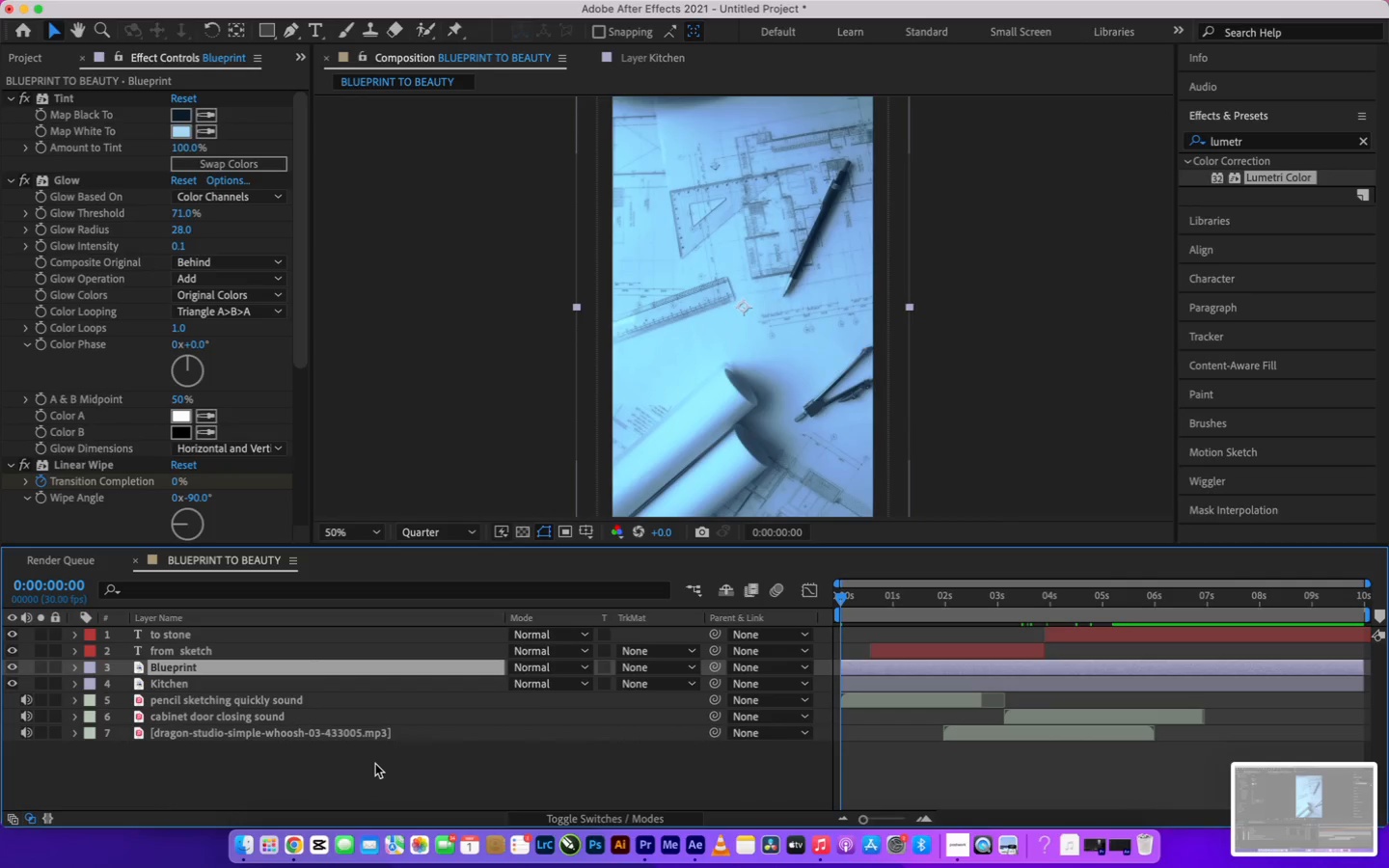 
triple_click([375, 764])
 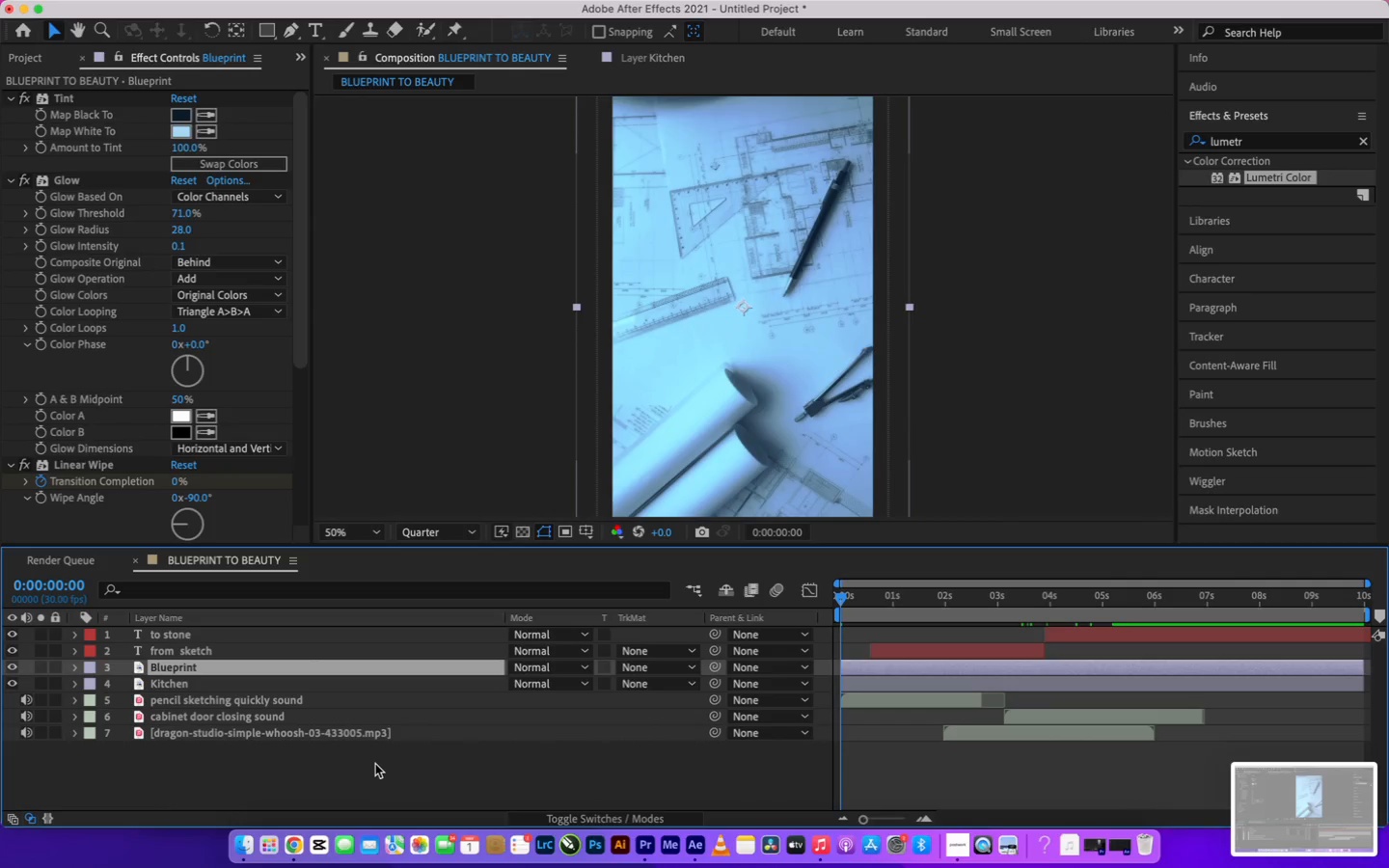 
triple_click([375, 764])
 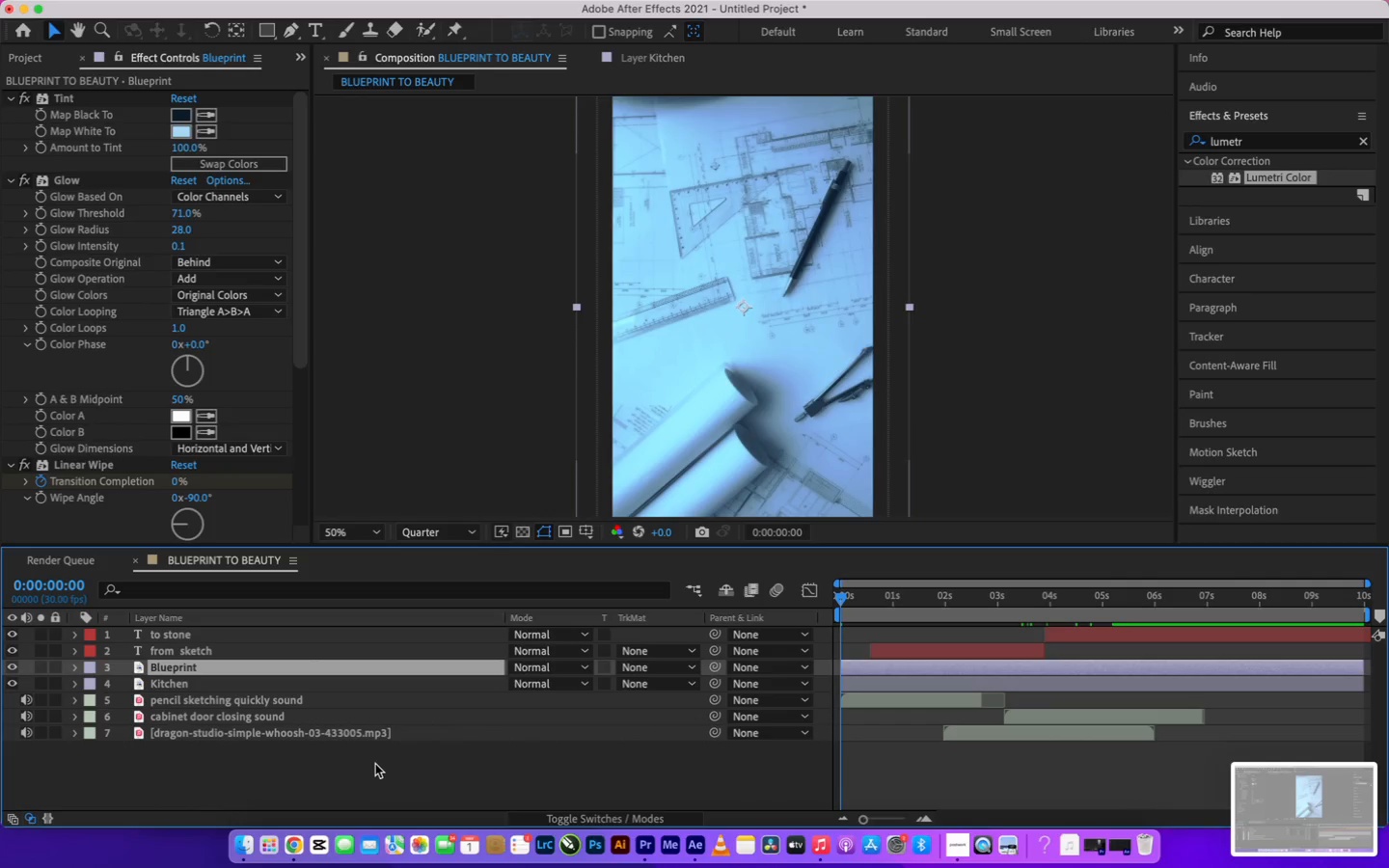 
triple_click([373, 762])
 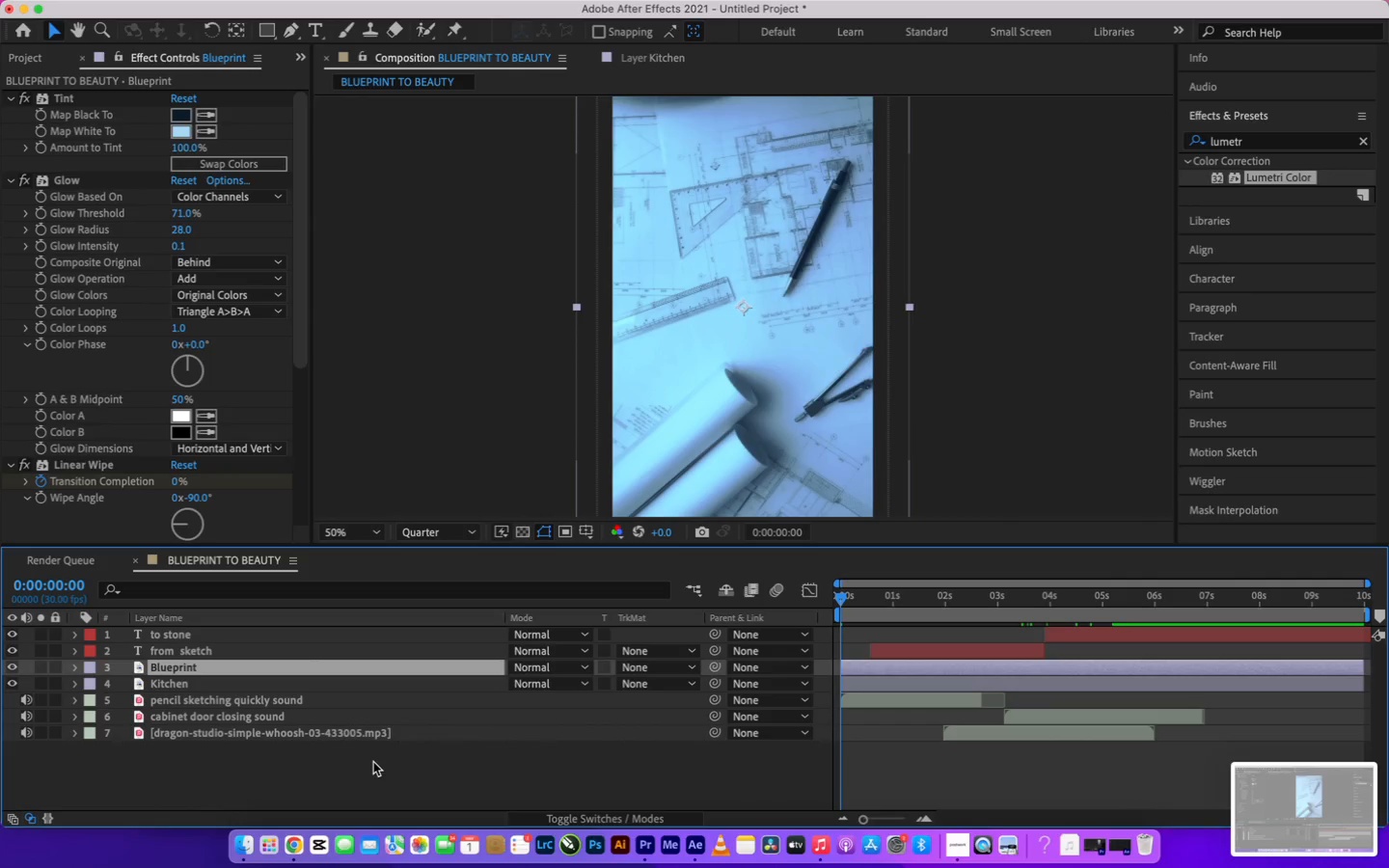 
left_click([373, 762])
 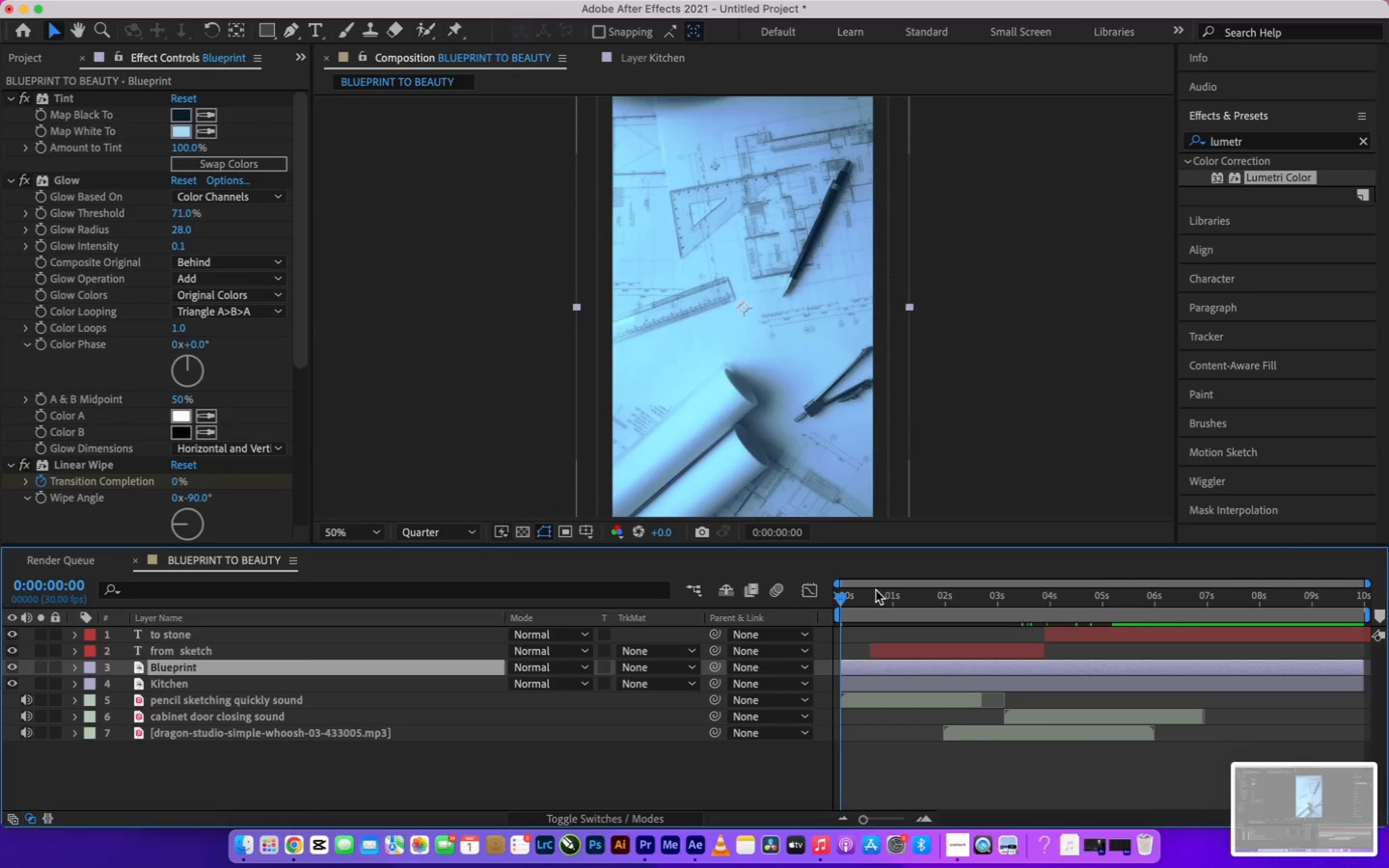 
wait(5.4)
 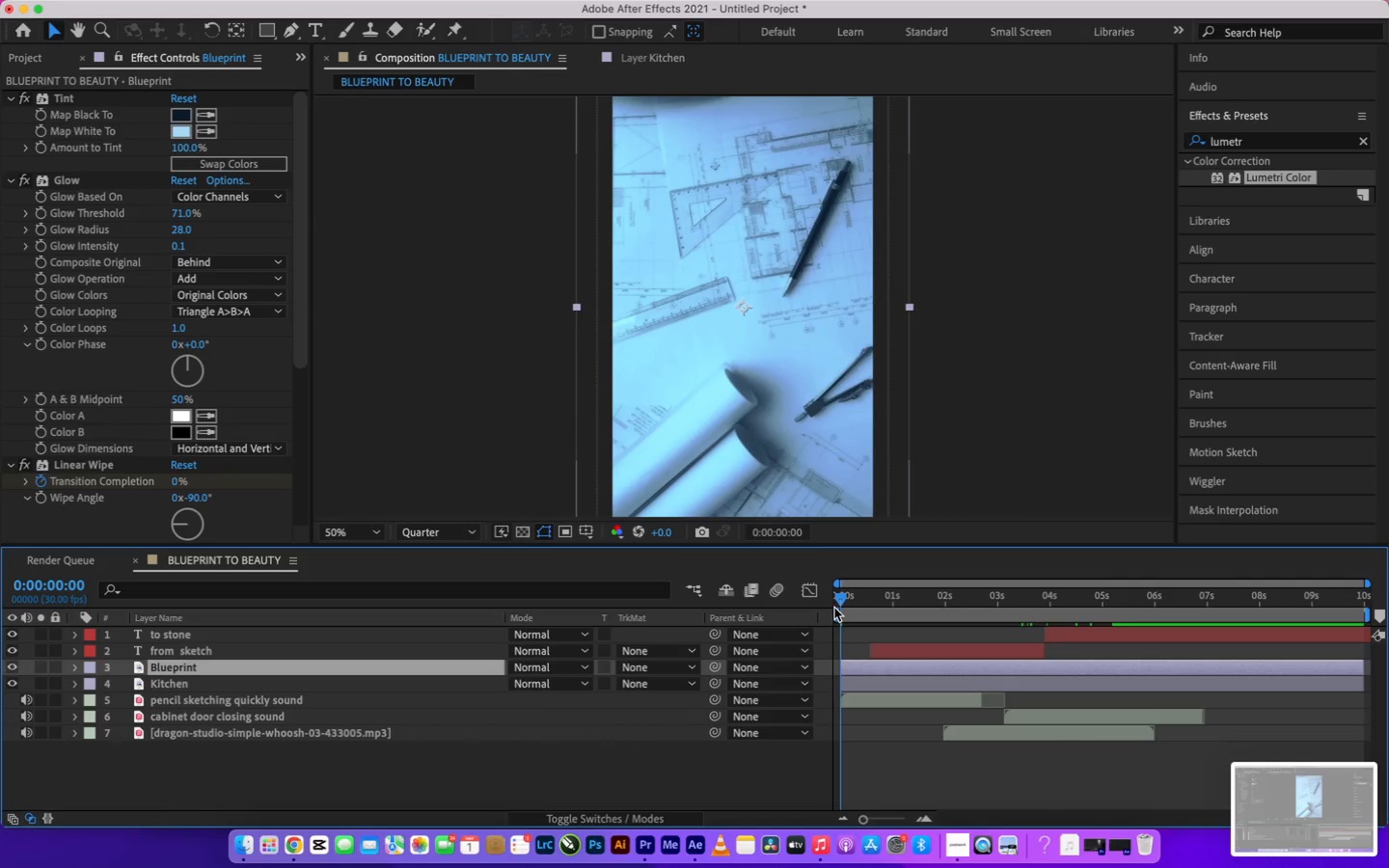 
left_click([876, 590])
 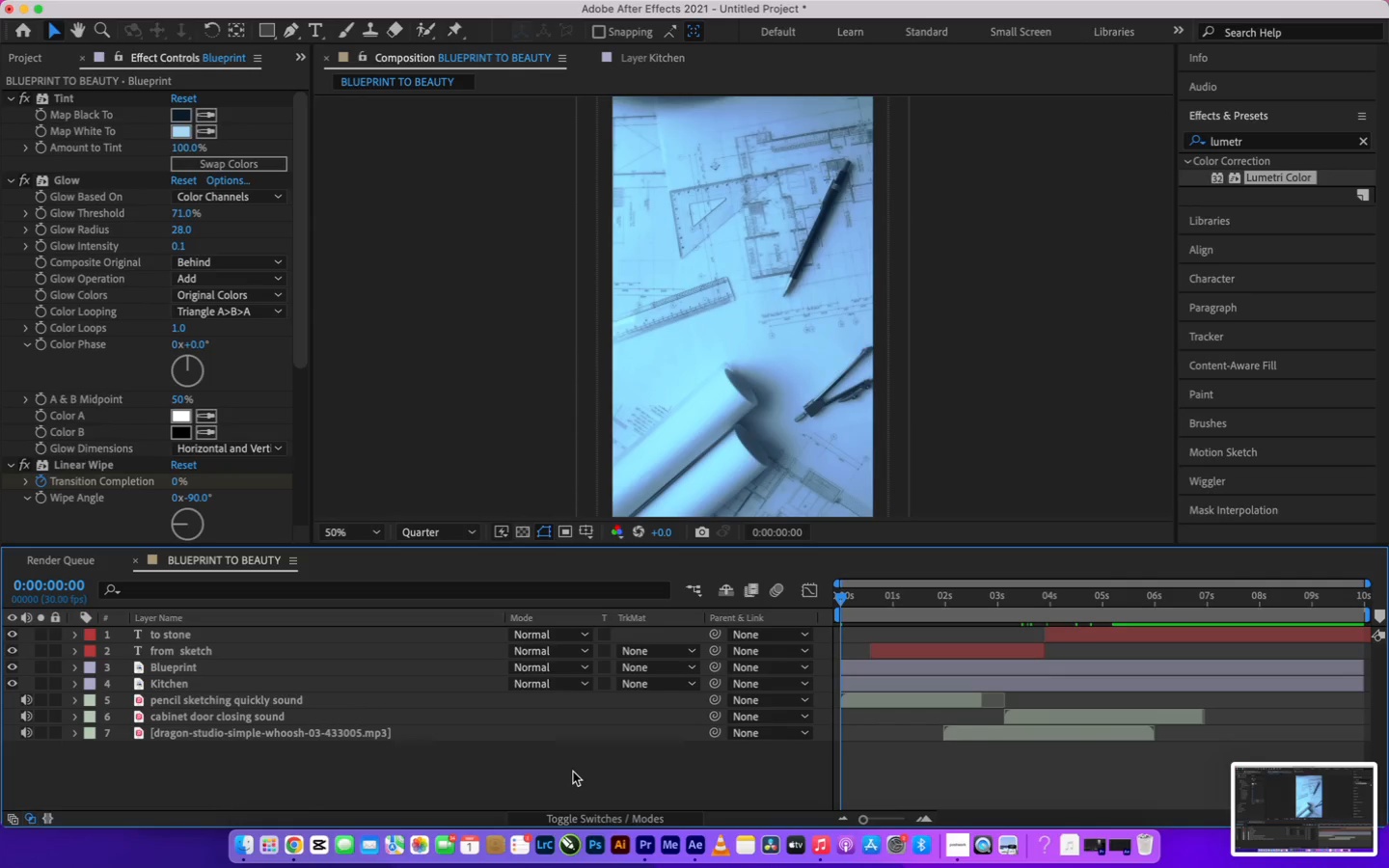 
wait(16.05)
 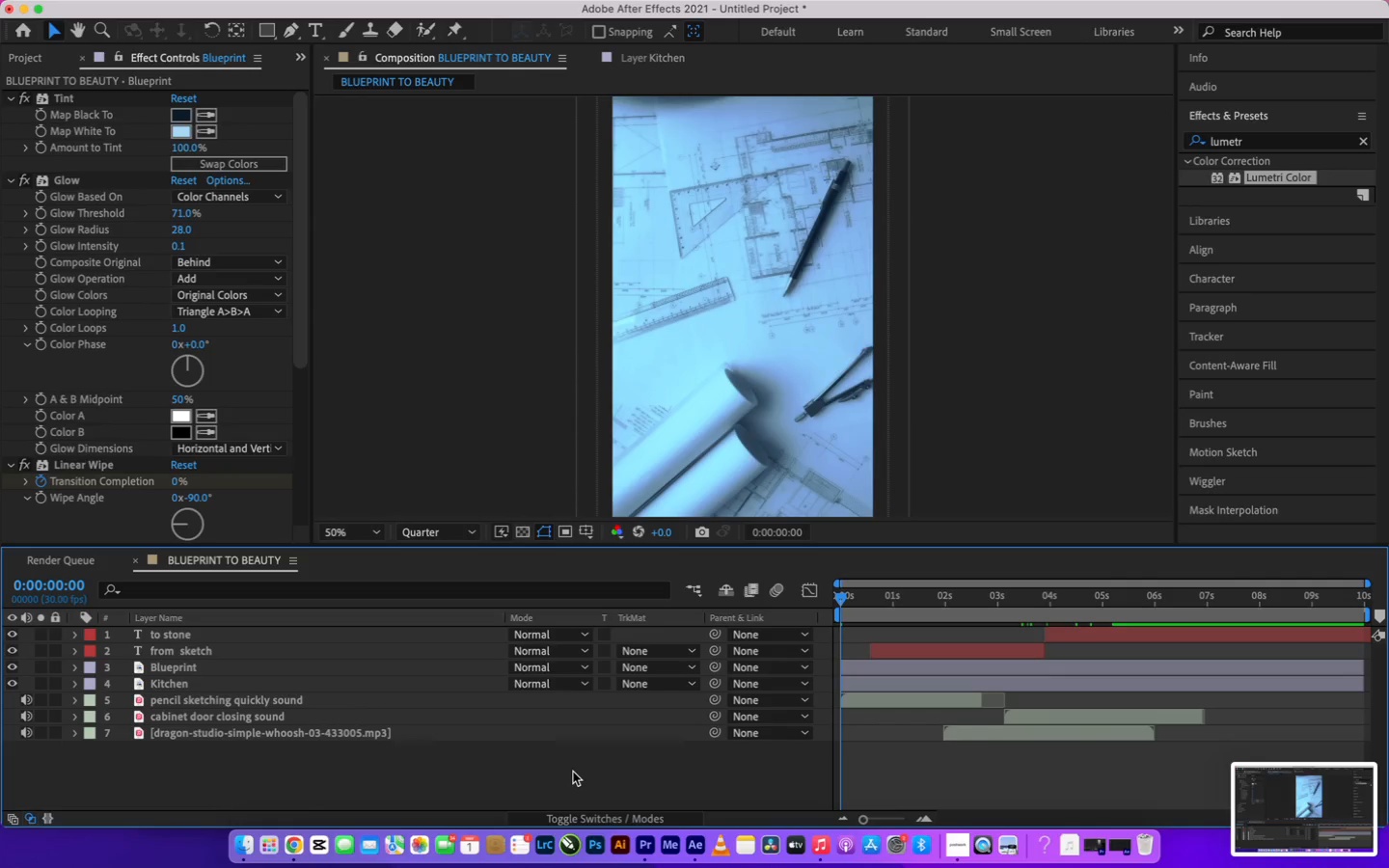 
left_click([534, 759])
 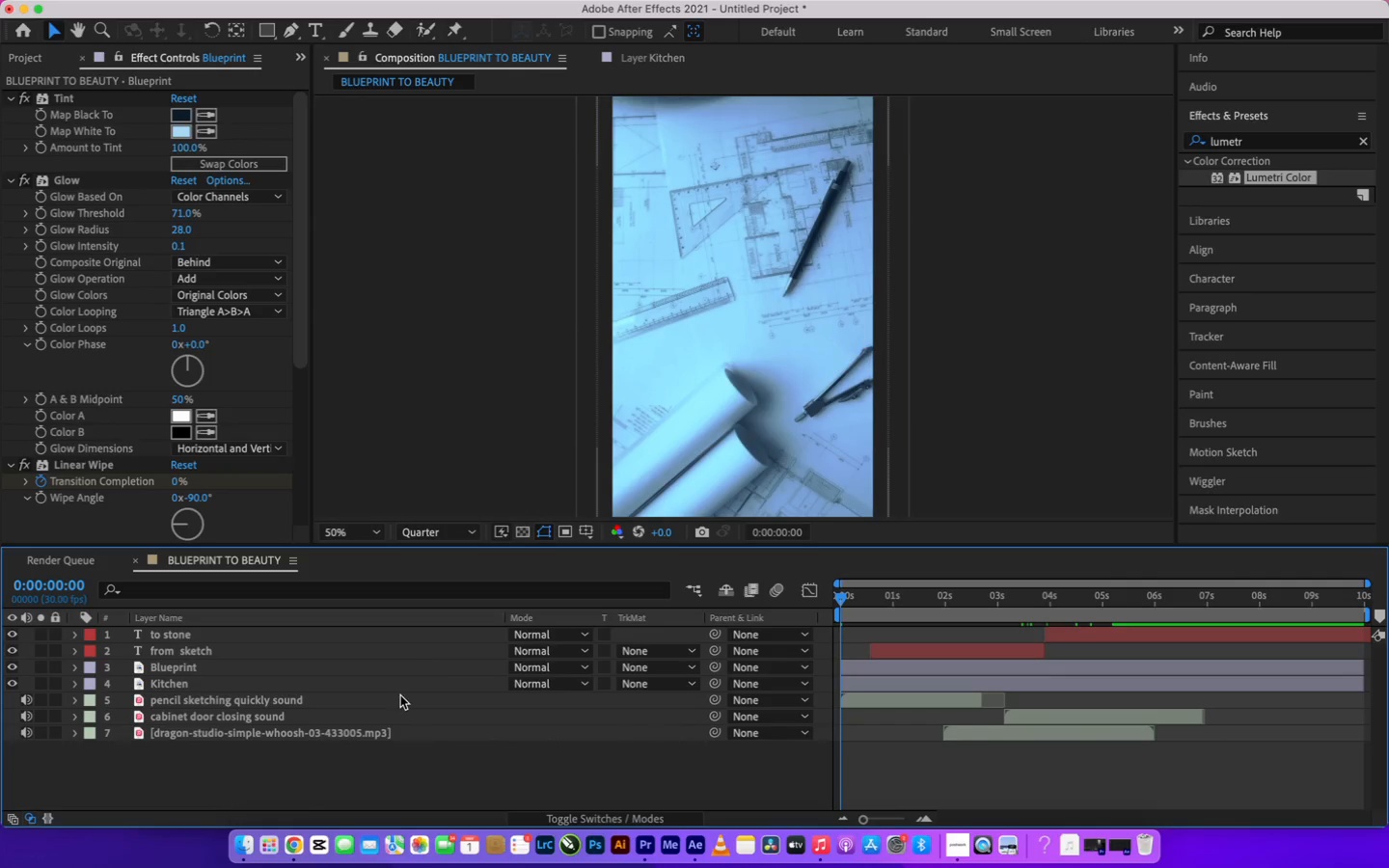 
wait(13.81)
 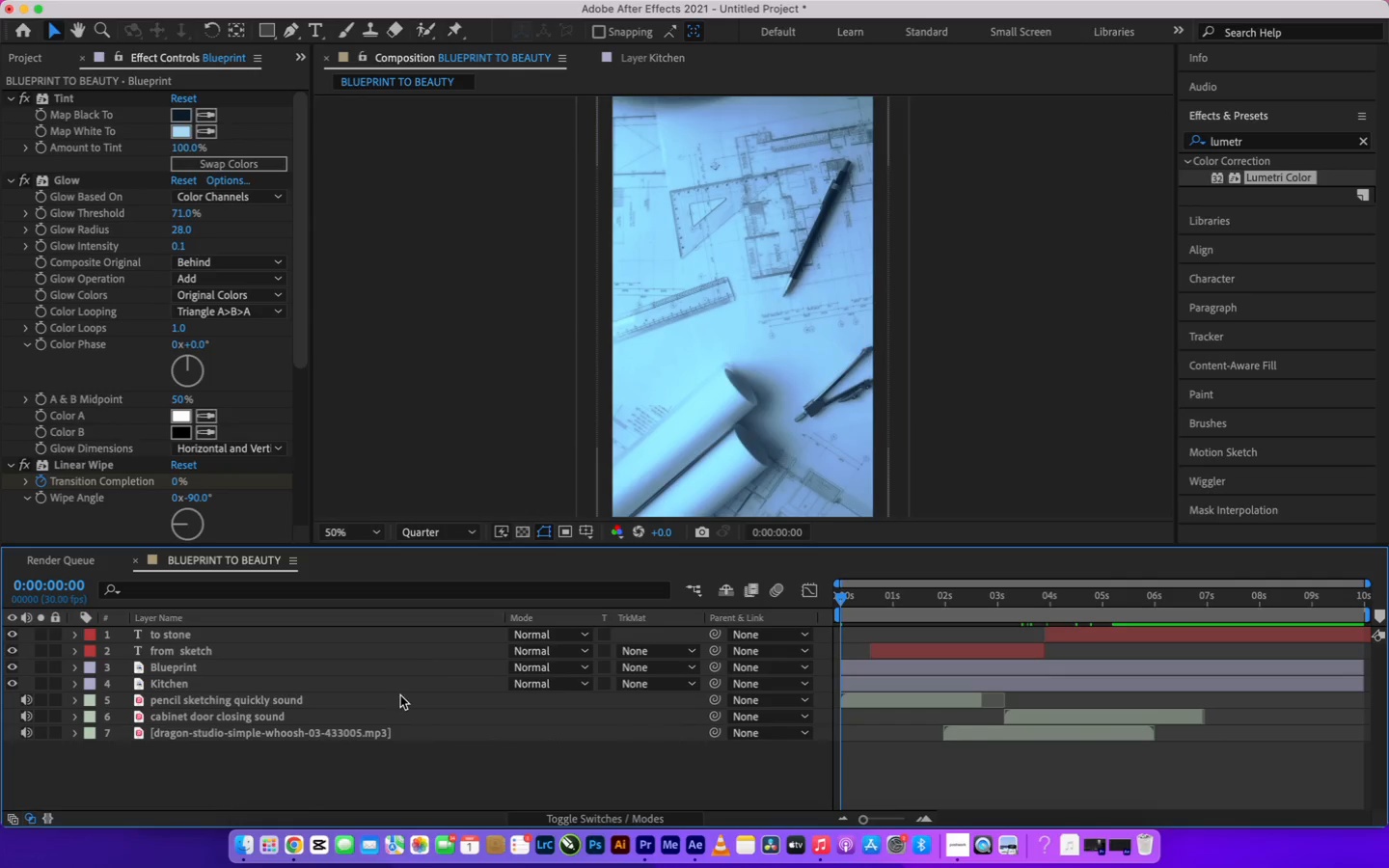 
left_click([948, 604])
 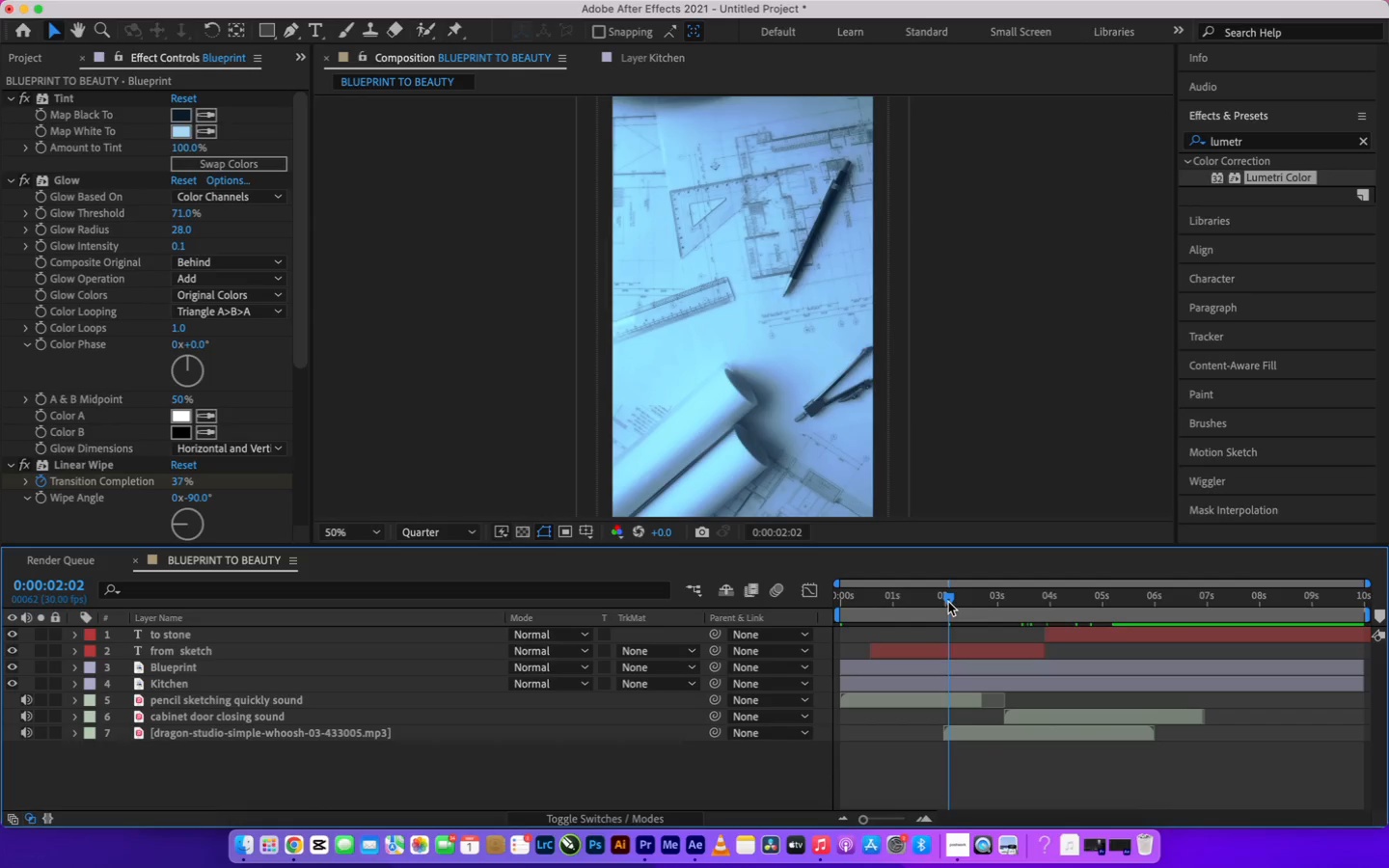 
left_click_drag(start_coordinate=[948, 601], to_coordinate=[1155, 600])
 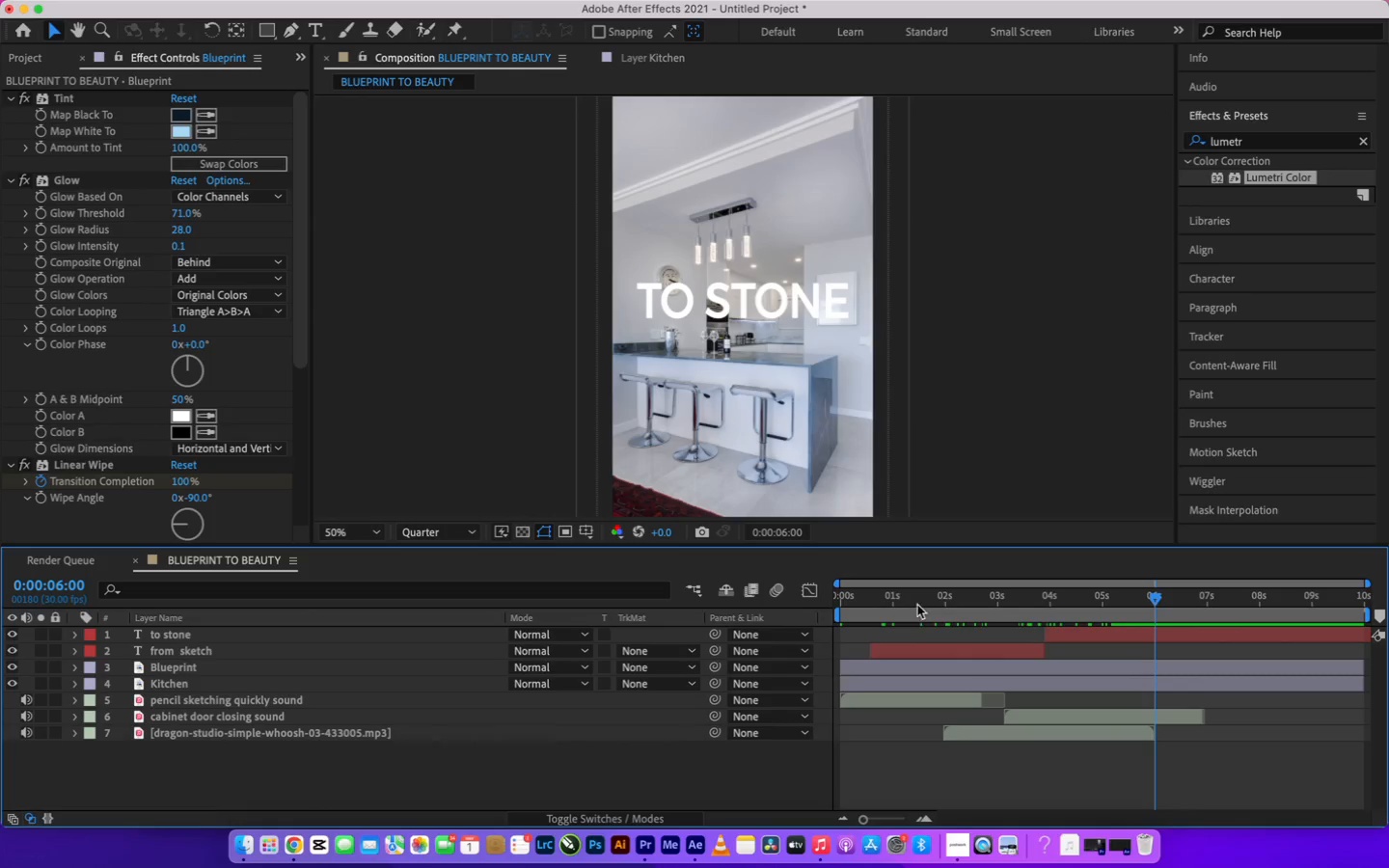 
left_click([908, 600])
 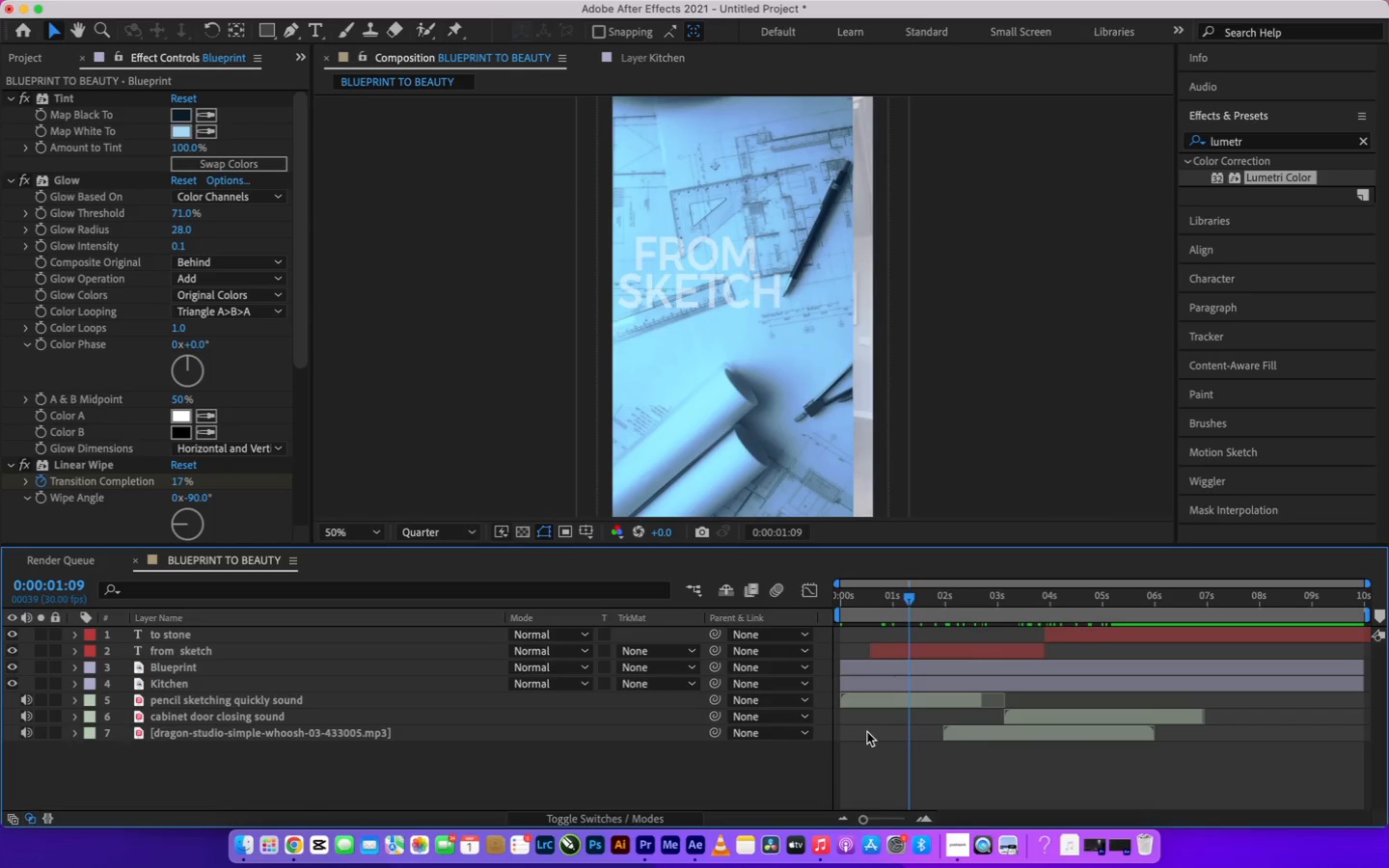 
wait(13.92)
 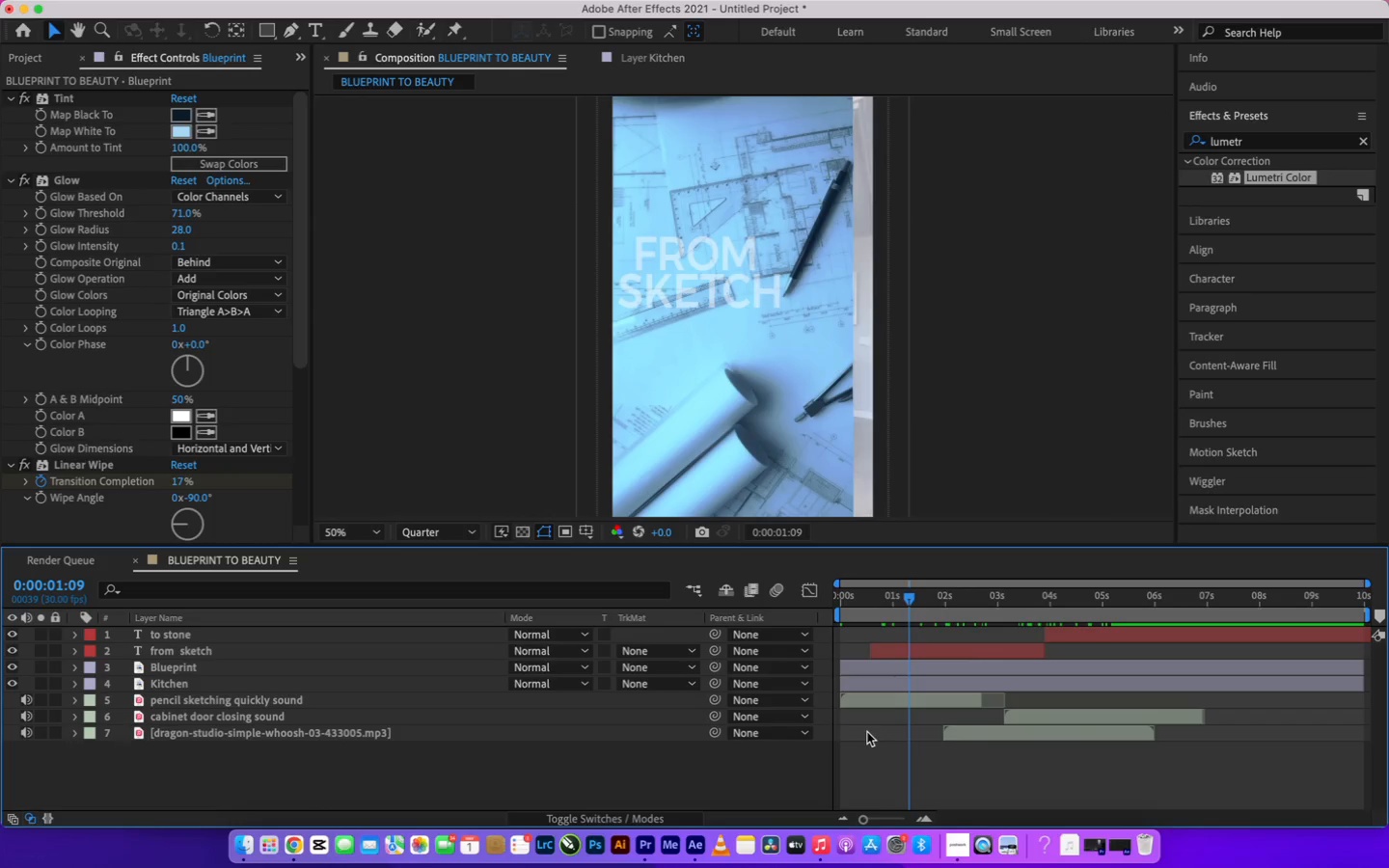 
hold_key(key=CommandLeft, duration=0.97)
 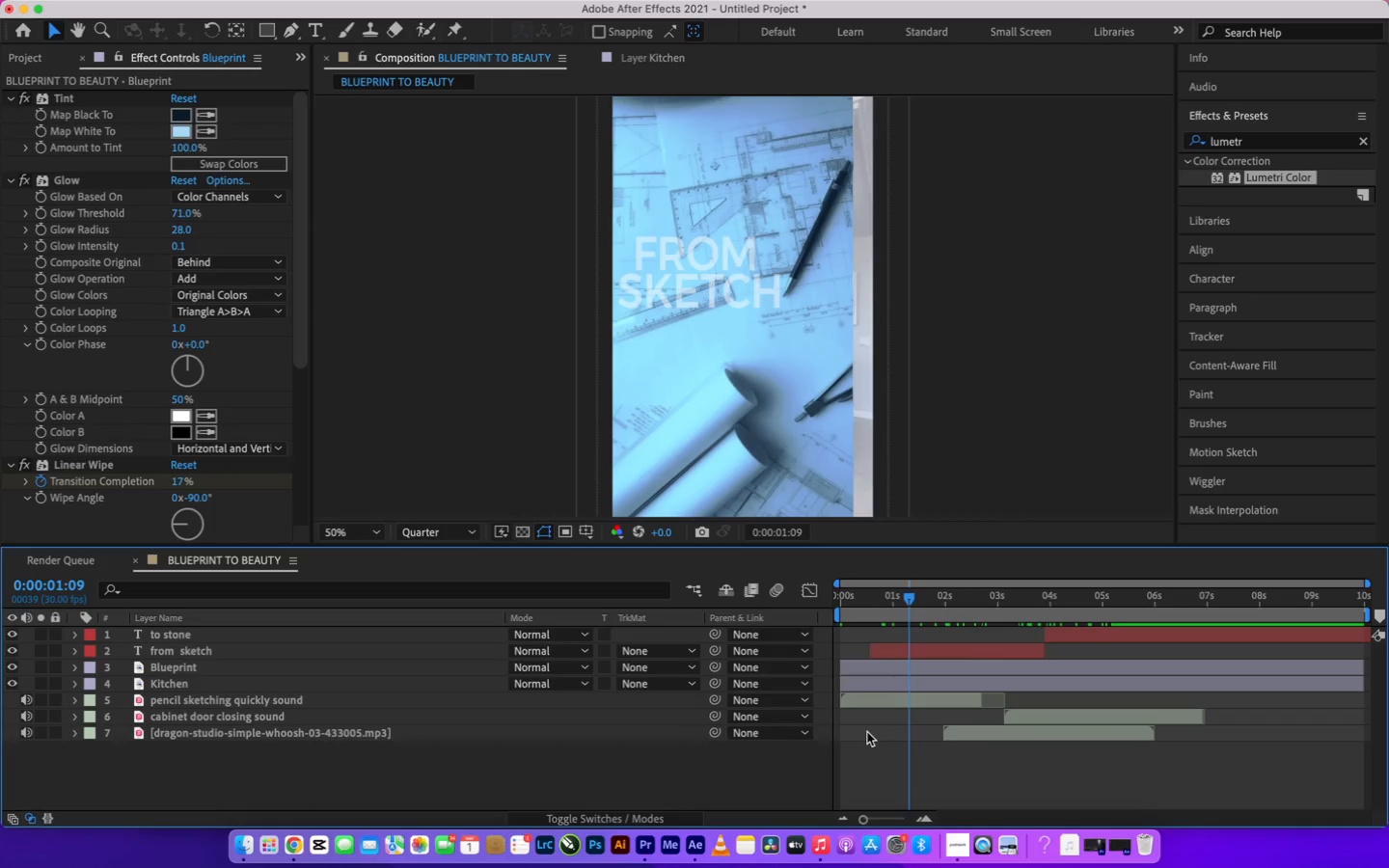 
wait(10.12)
 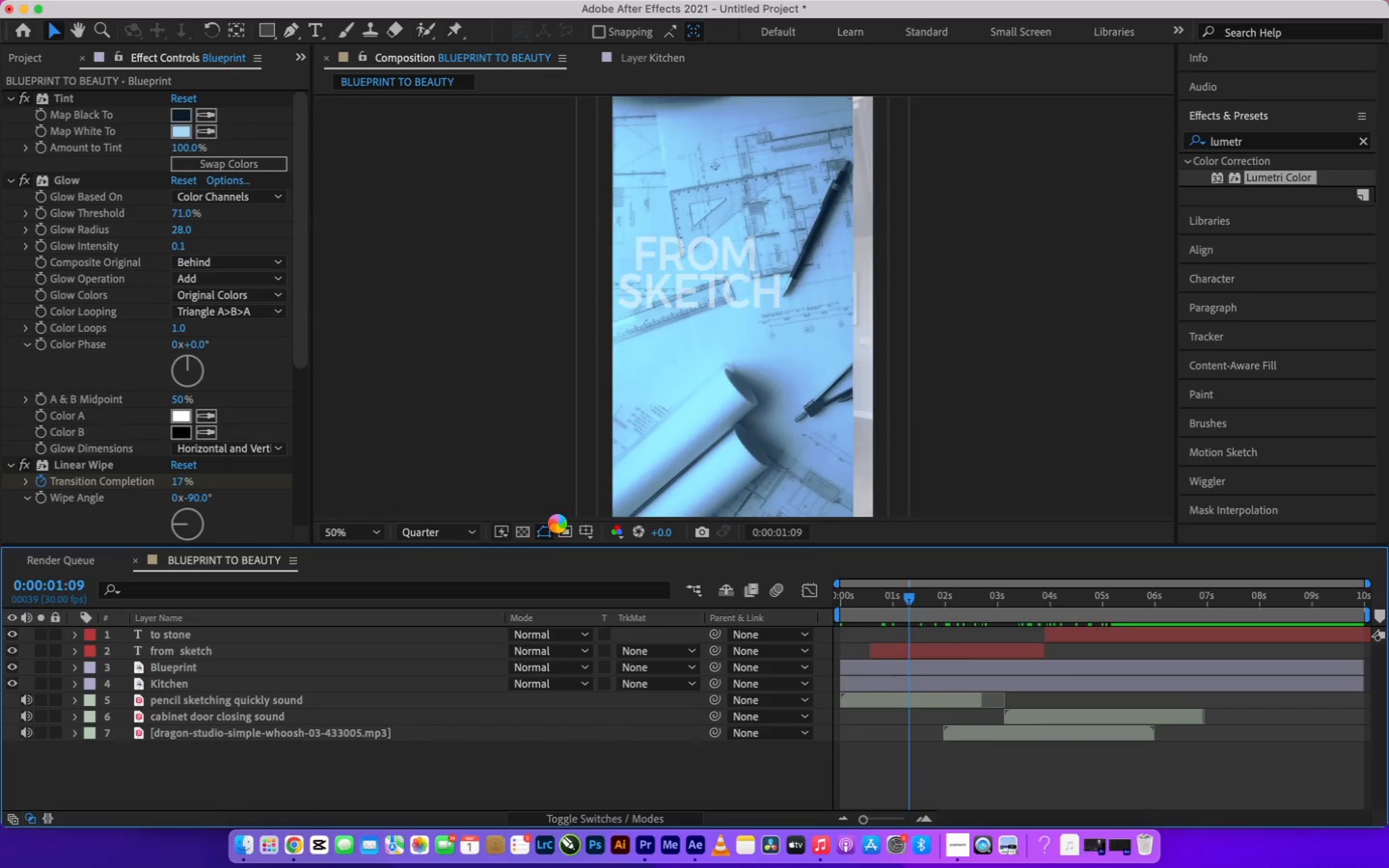 
left_click([832, 185])
 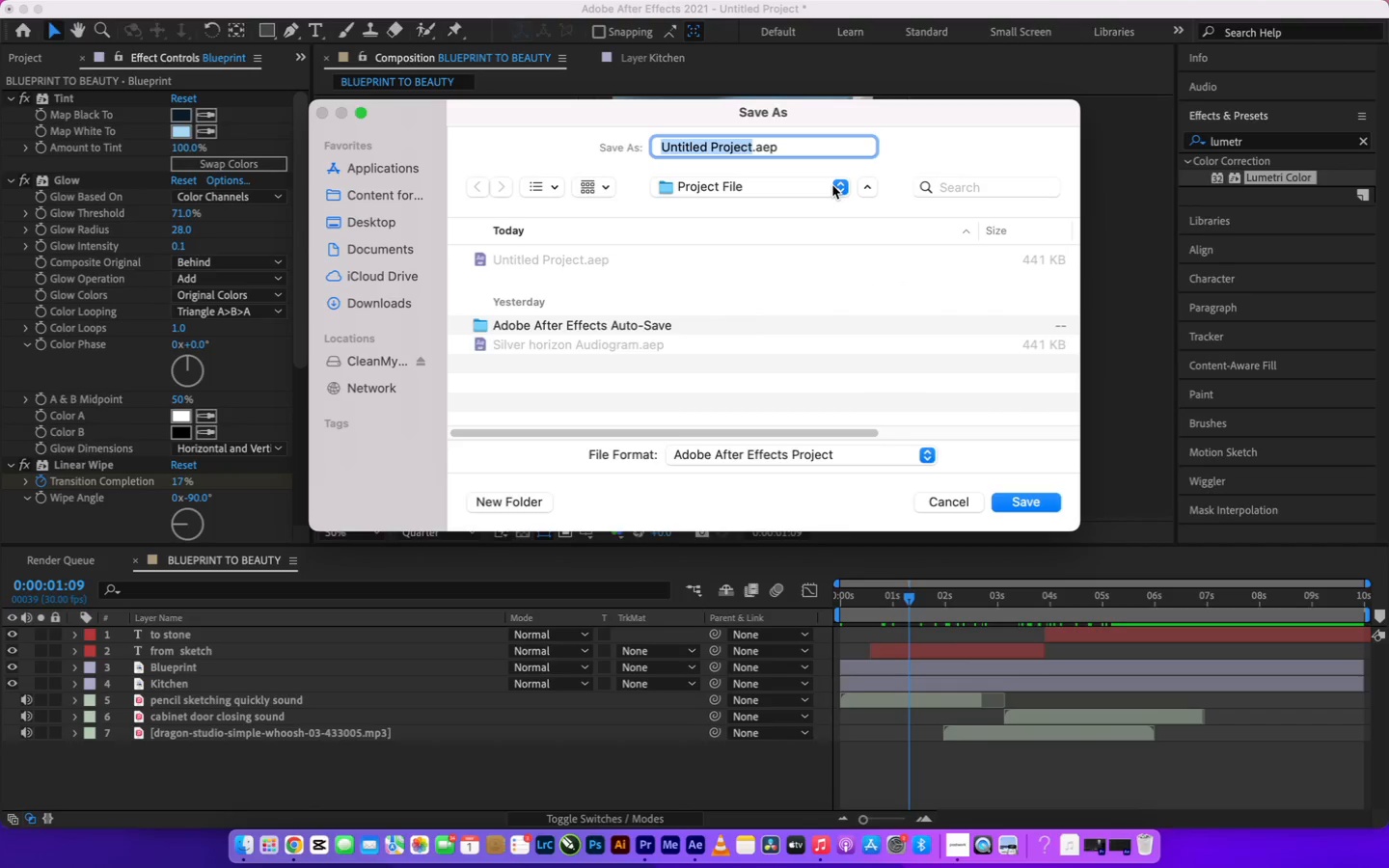 
left_click_drag(start_coordinate=[832, 185], to_coordinate=[811, 237])
 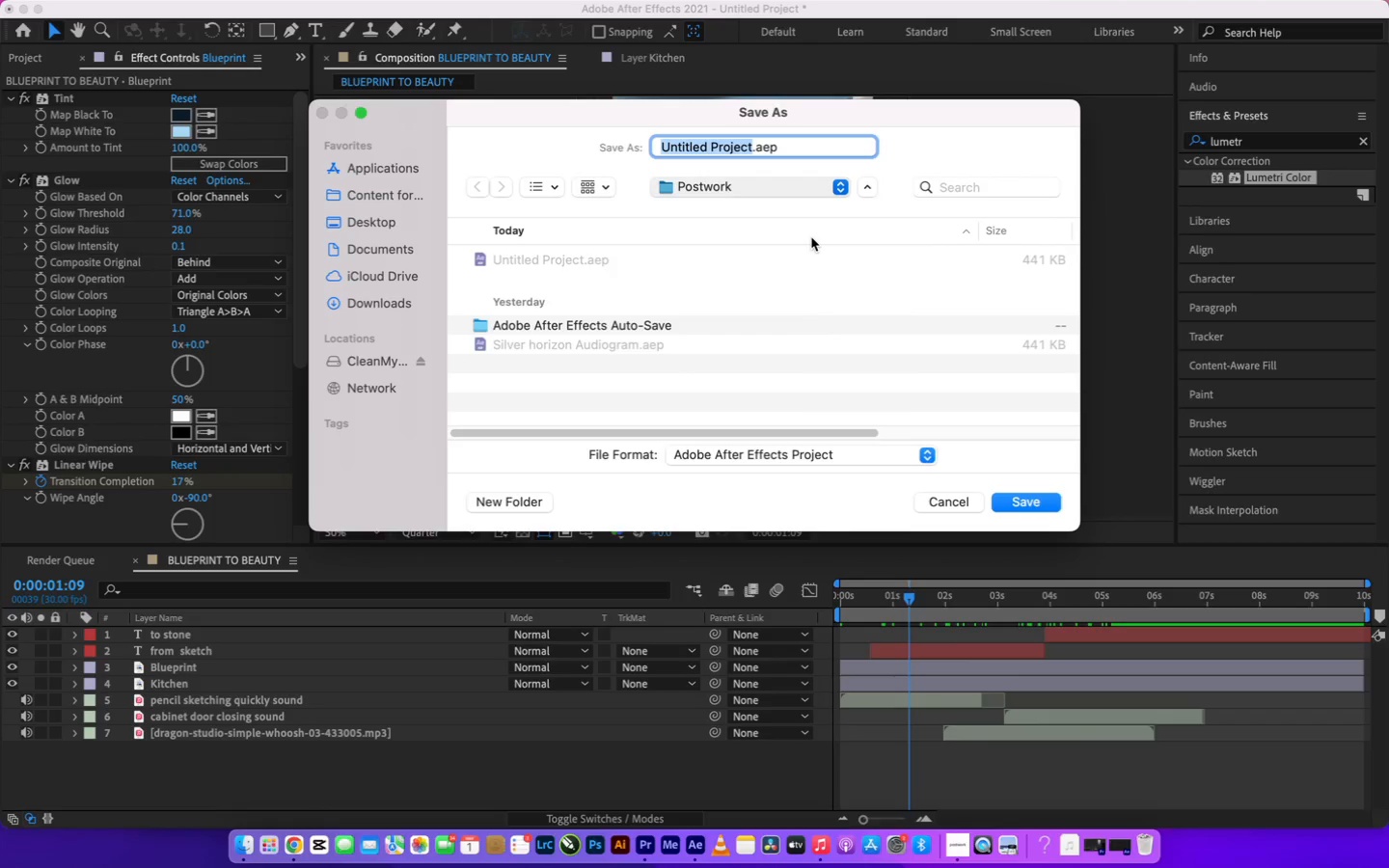 
left_click([811, 237])
 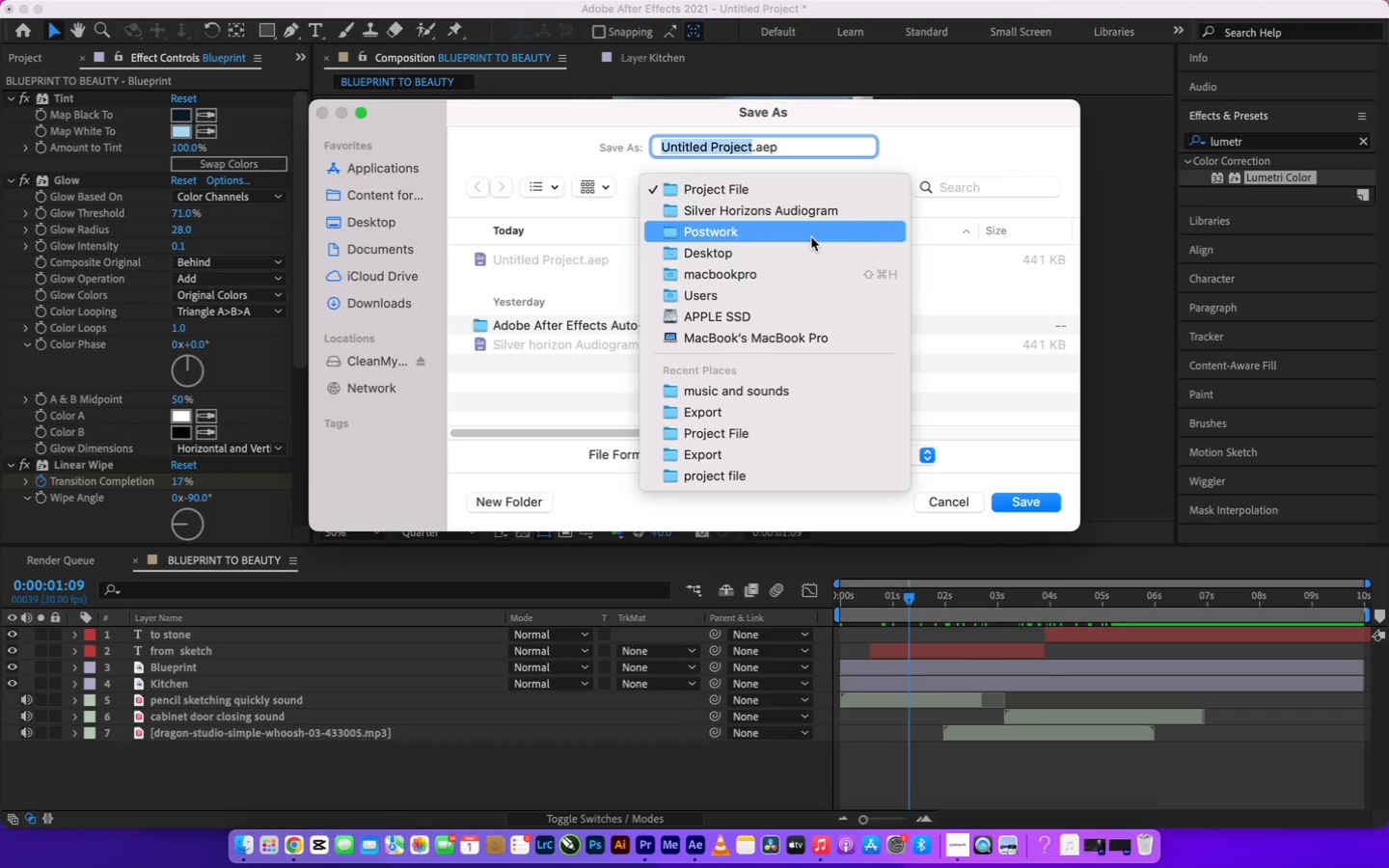 
left_click_drag(start_coordinate=[811, 237], to_coordinate=[596, 258])
 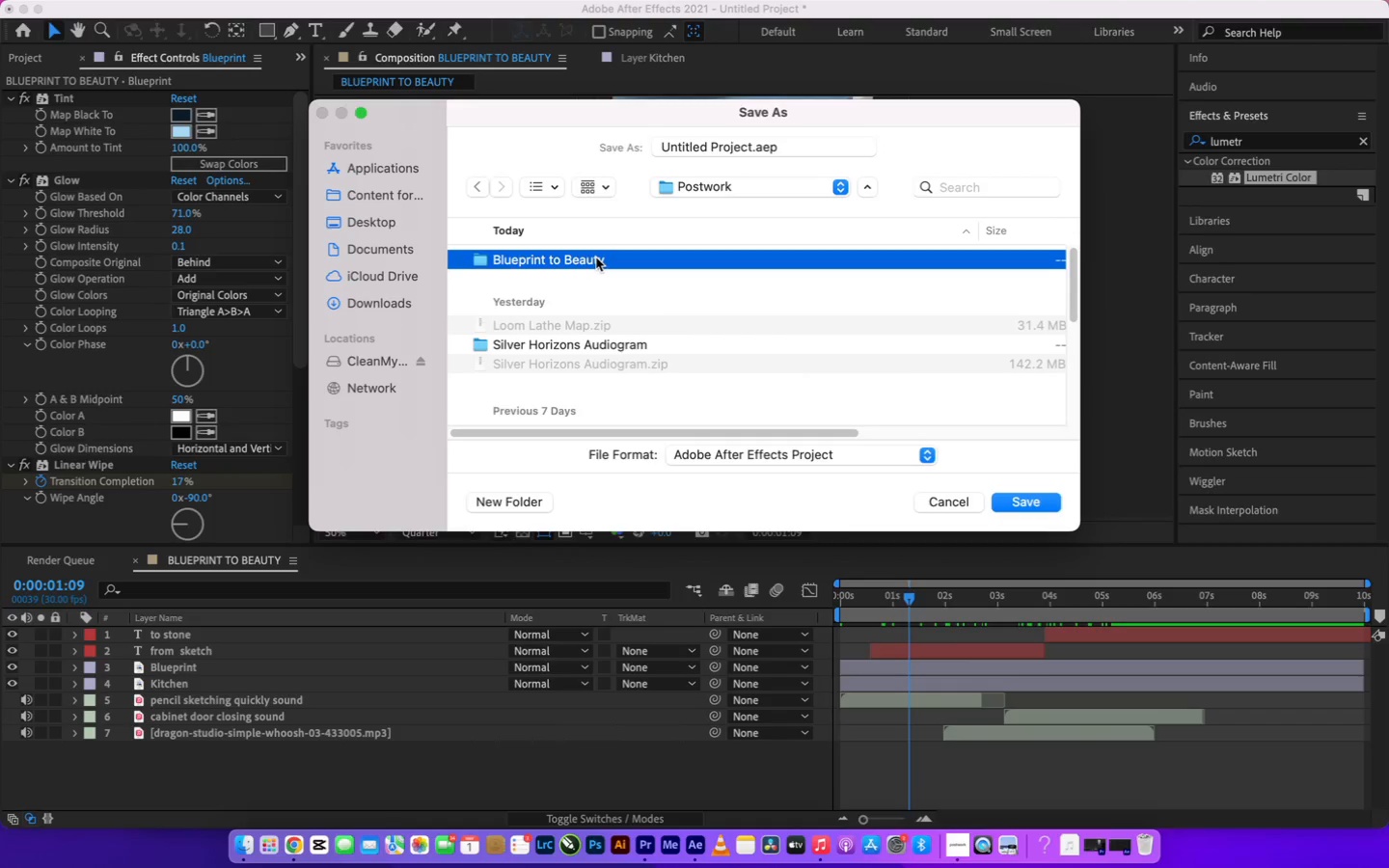 
double_click([596, 258])
 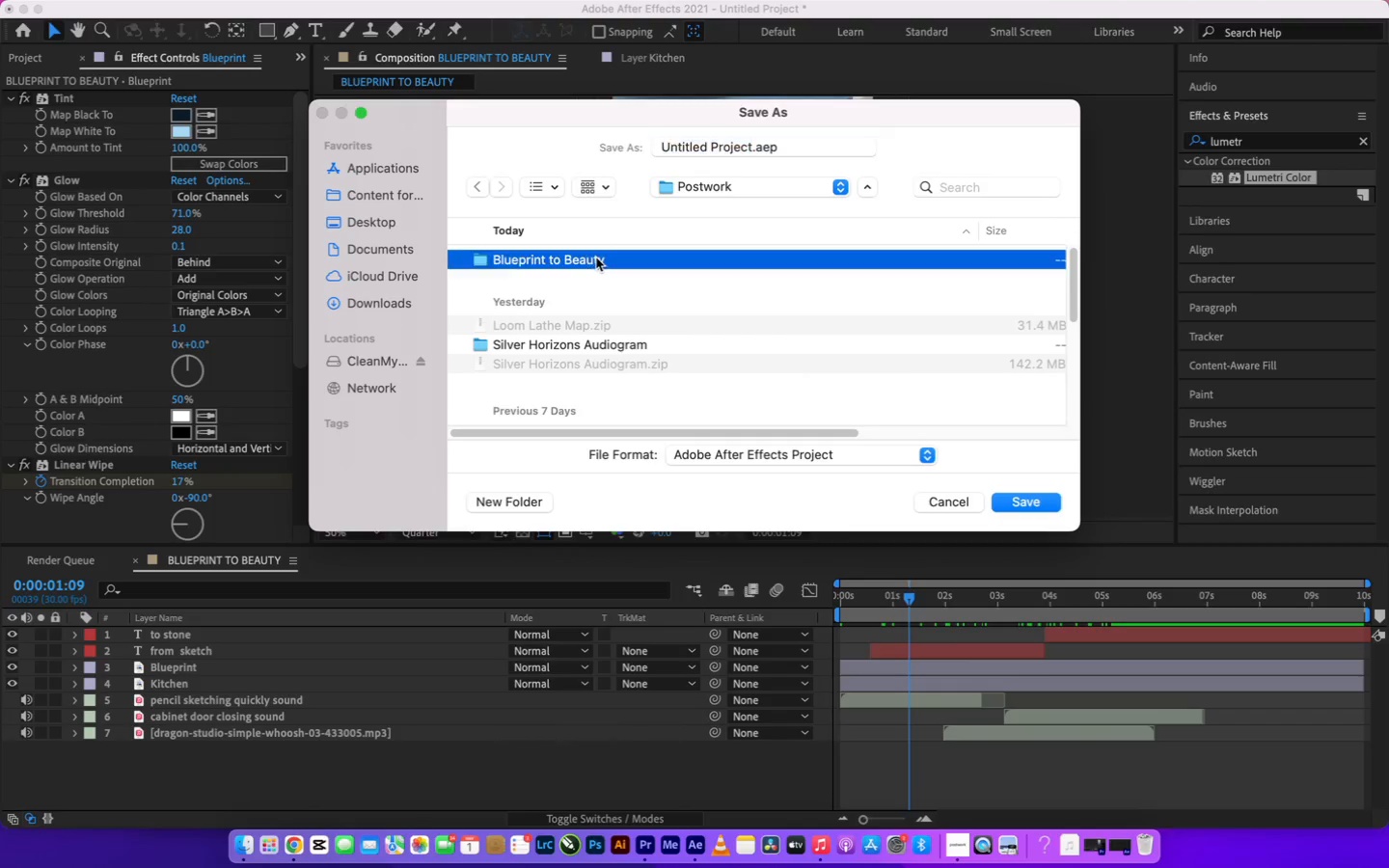 
left_click_drag(start_coordinate=[596, 258], to_coordinate=[561, 313])
 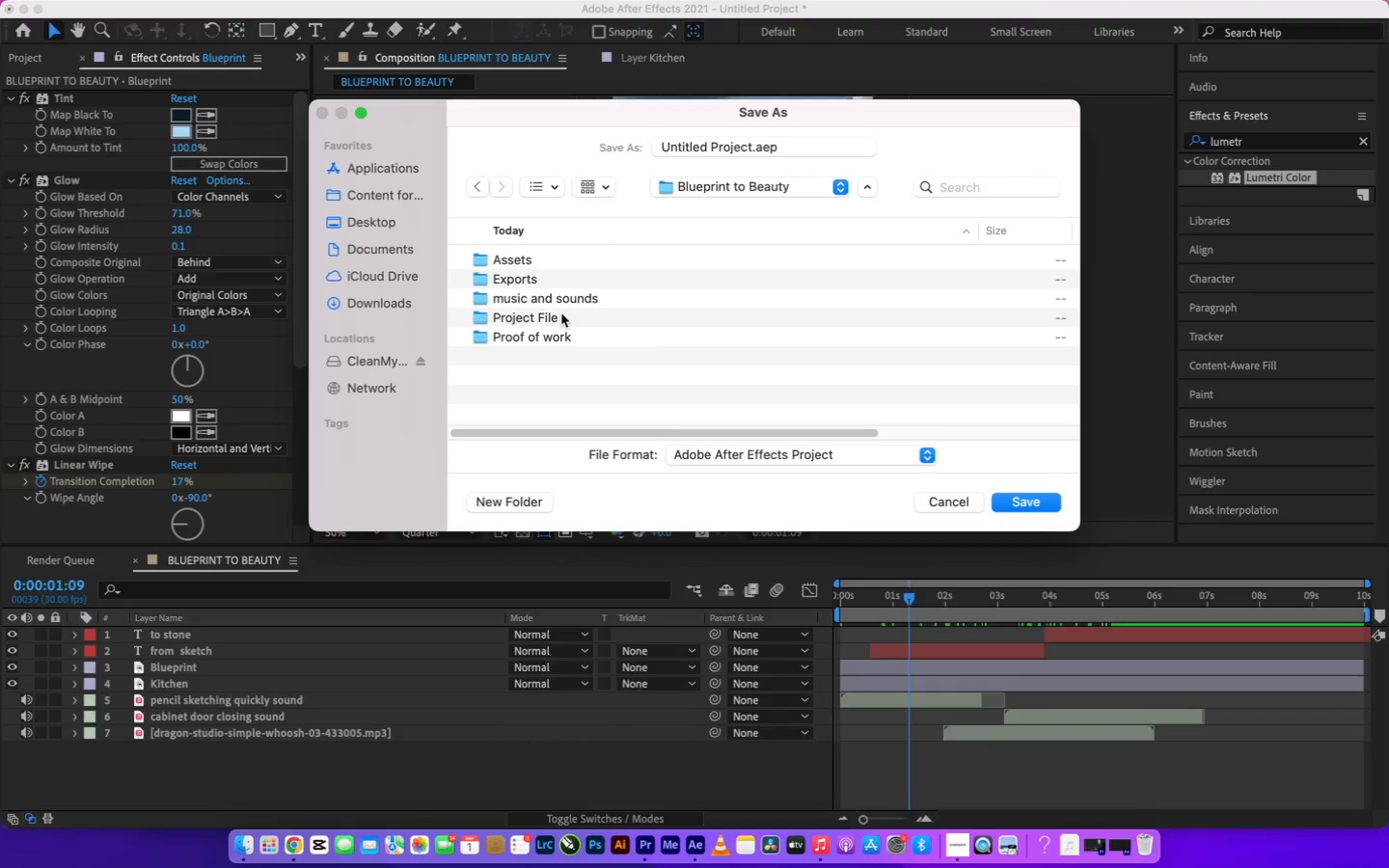 
double_click([561, 313])
 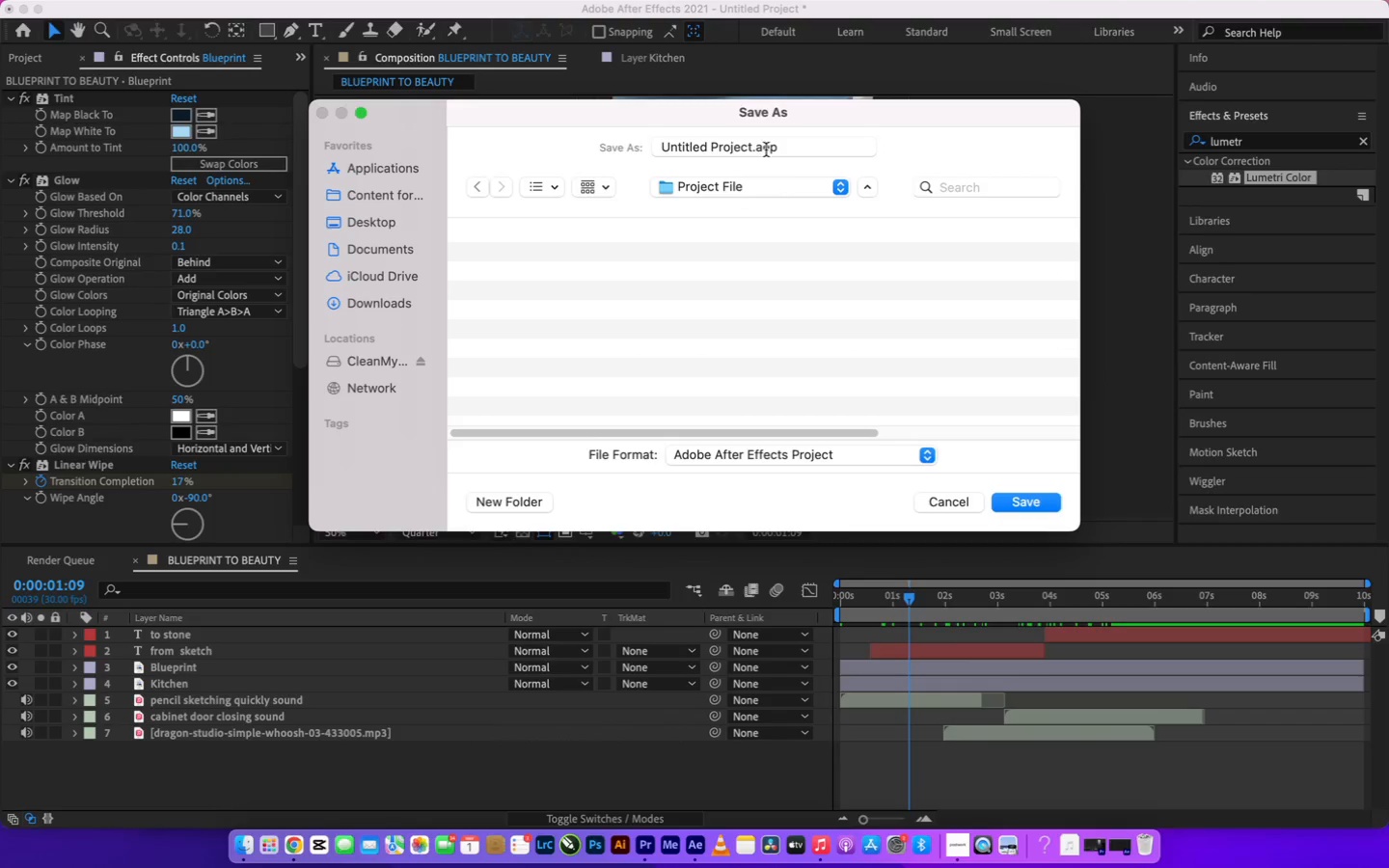 
left_click([751, 145])
 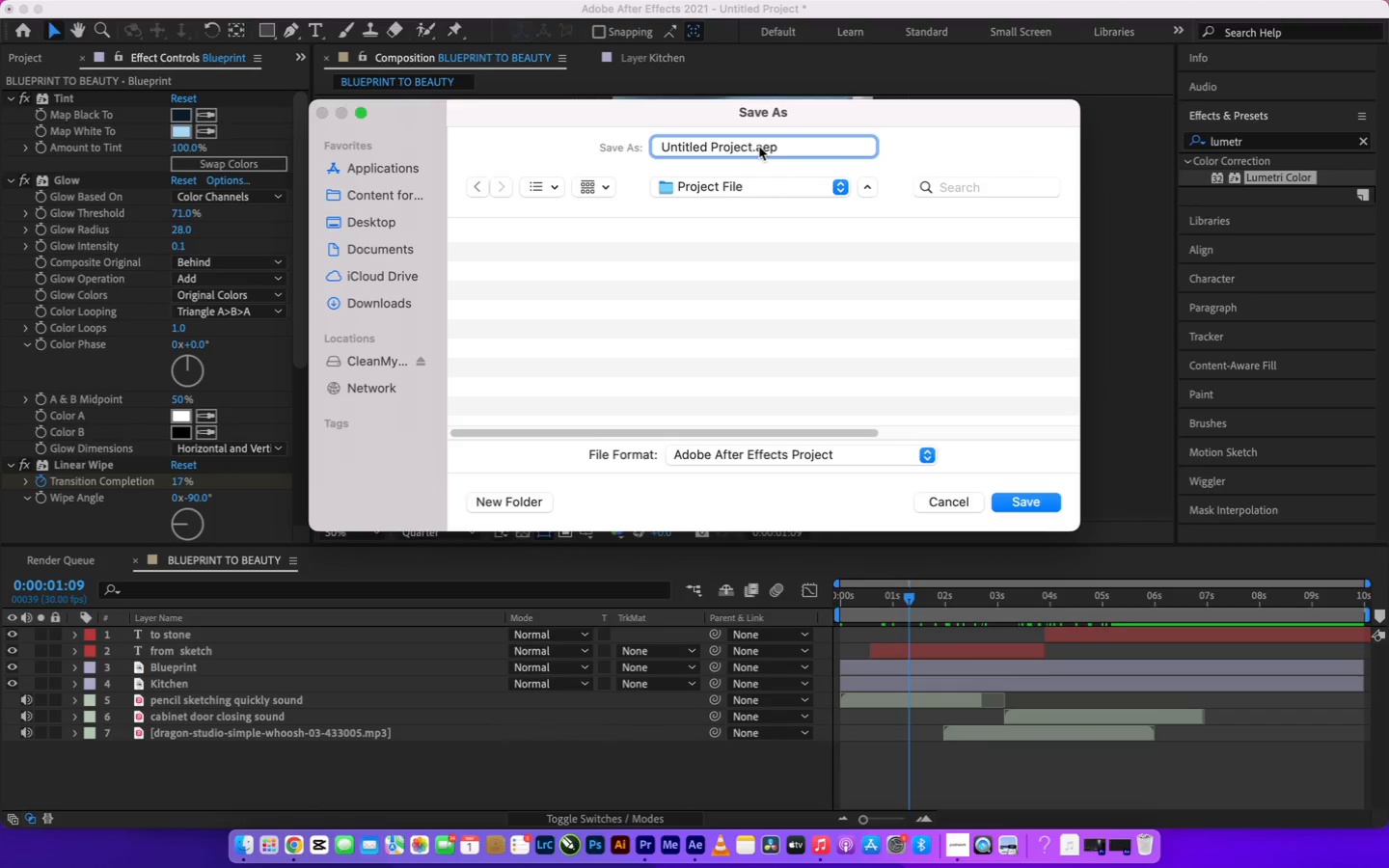 
hold_key(key=Backspace, duration=1.52)
 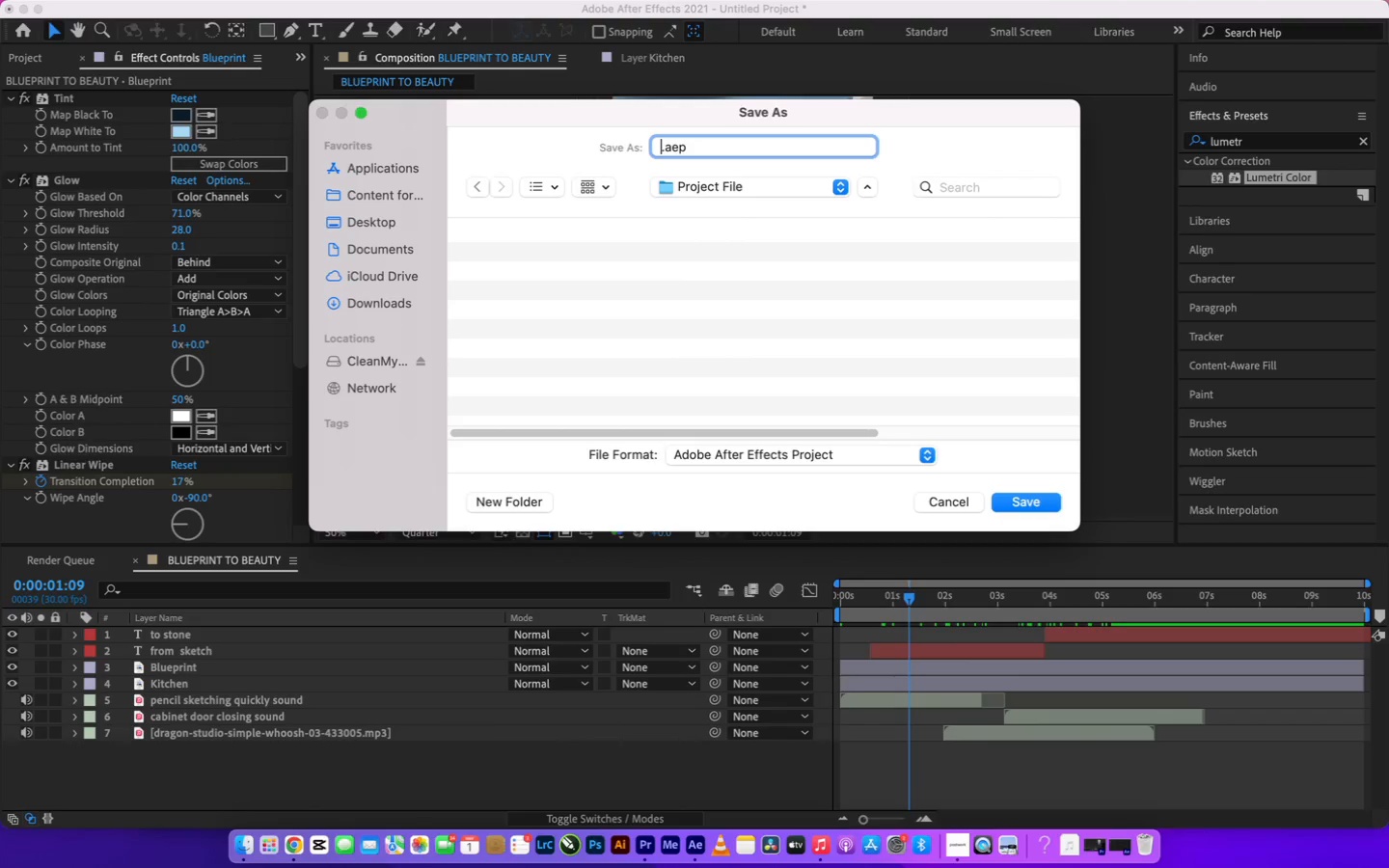 
hold_key(key=Backspace, duration=0.63)
 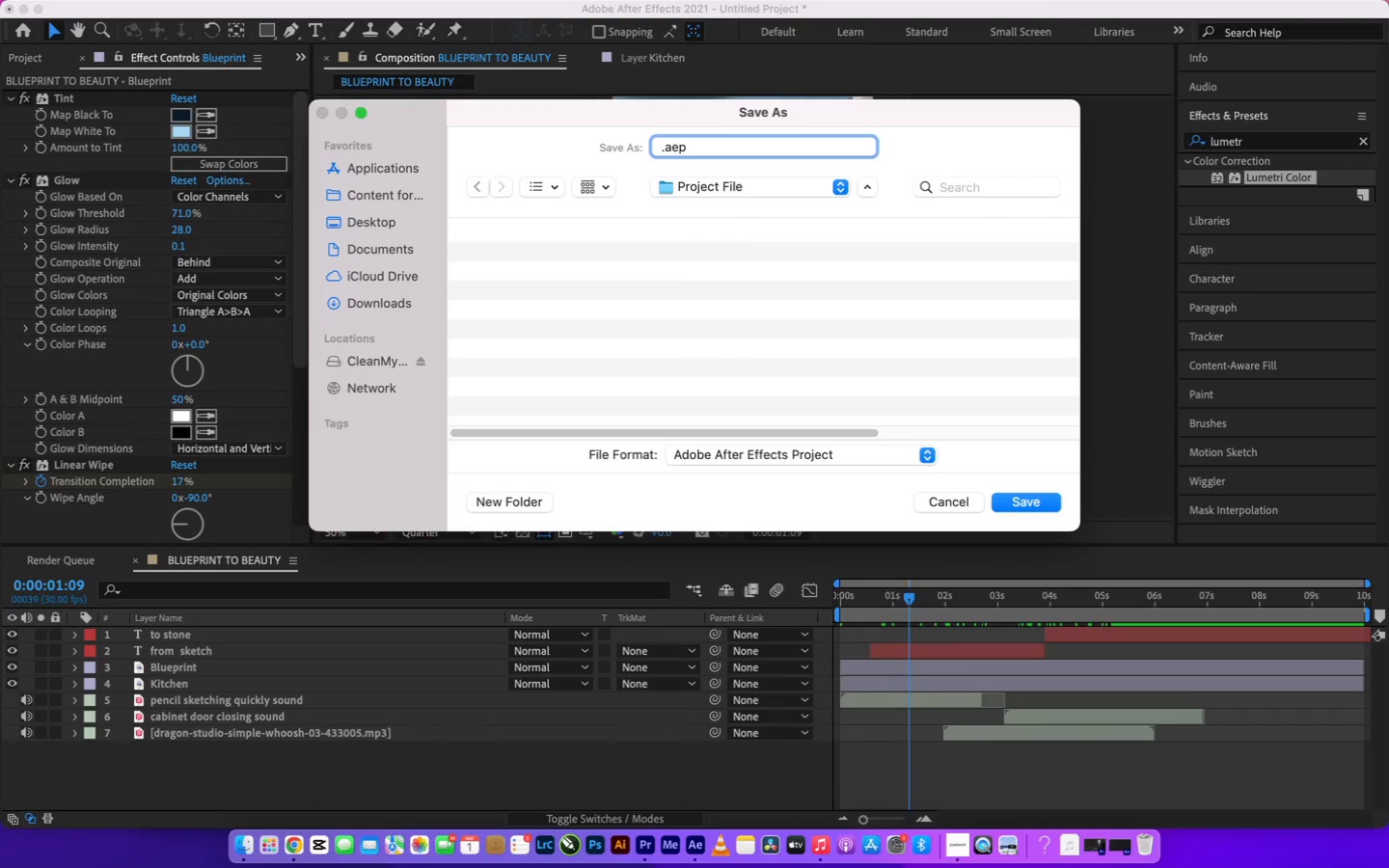 
hold_key(key=CapsLock, duration=4.95)
 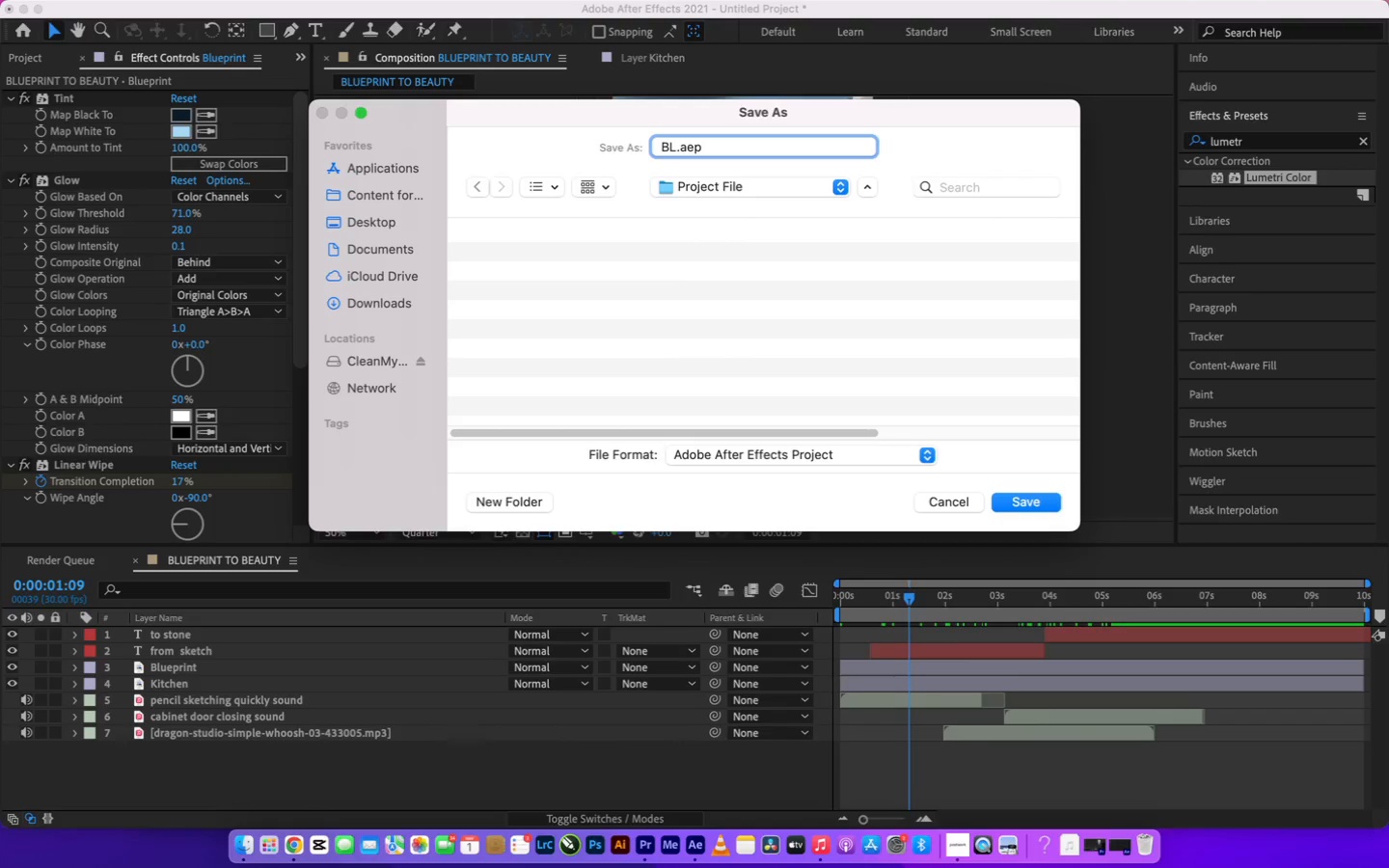 
key(B)
 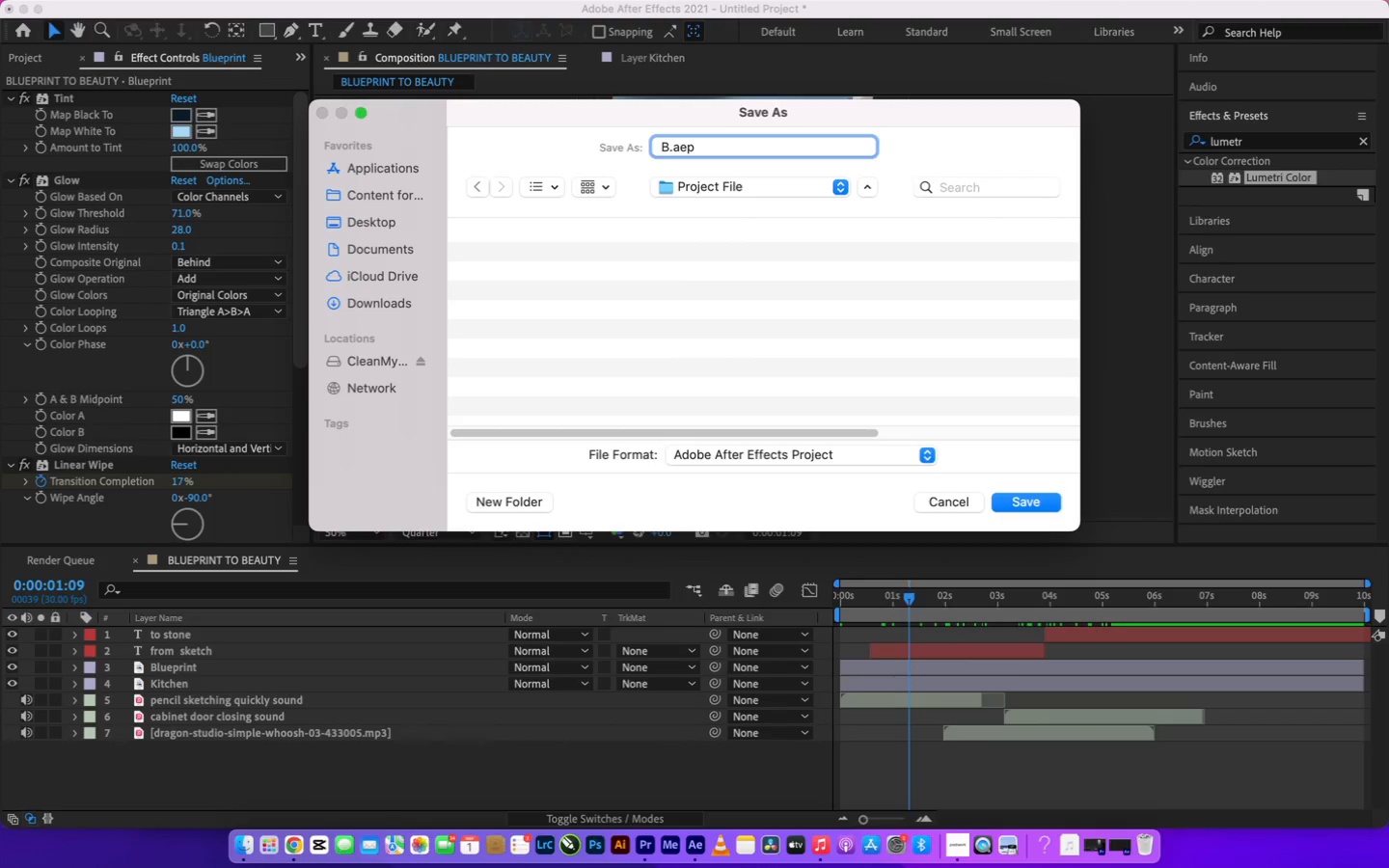 
type(L)
key(Backspace)
type(LUPRINTSO)
key(Backspace)
type(TObAUTY)
 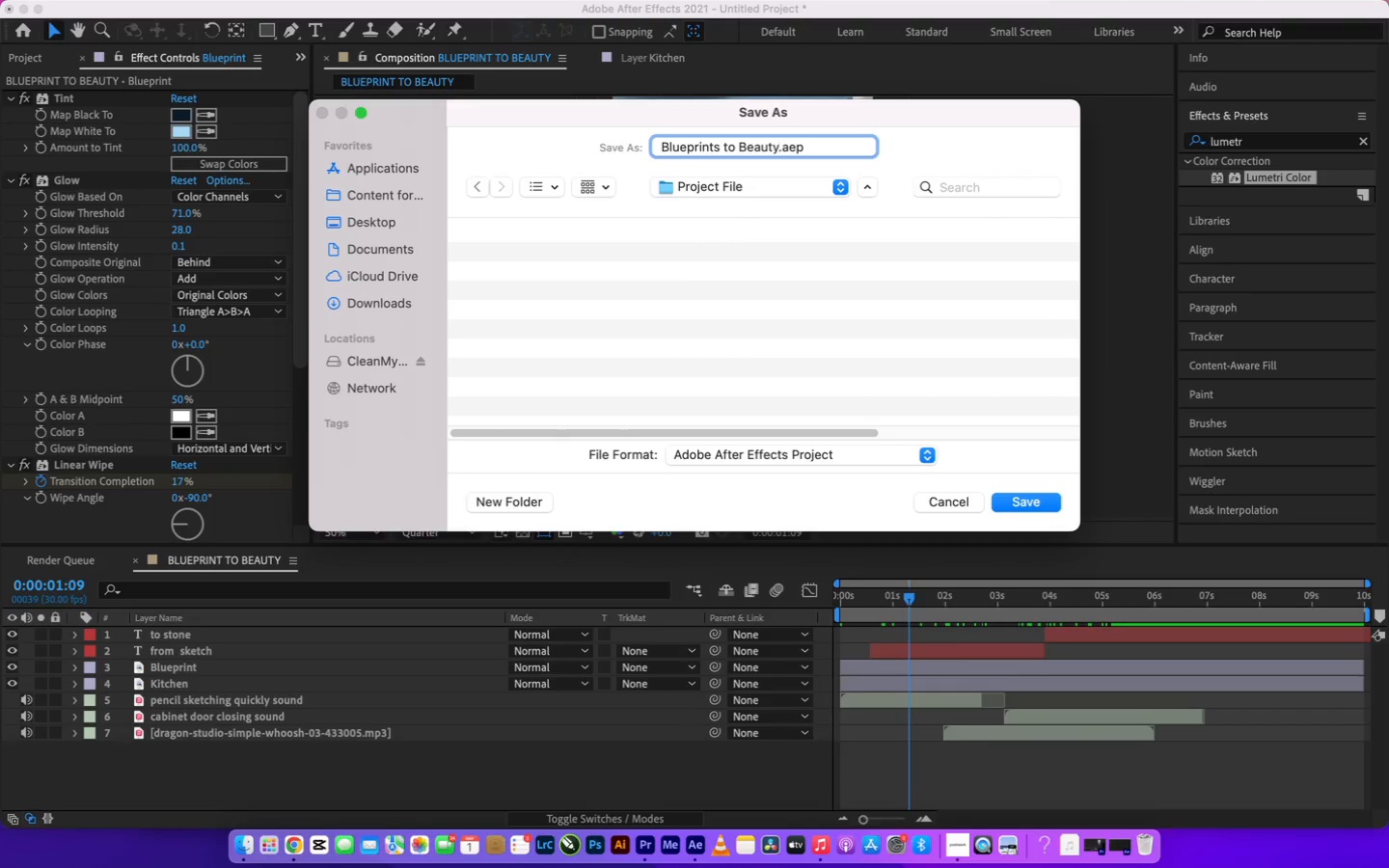 
hold_key(key=E, duration=8.29)
 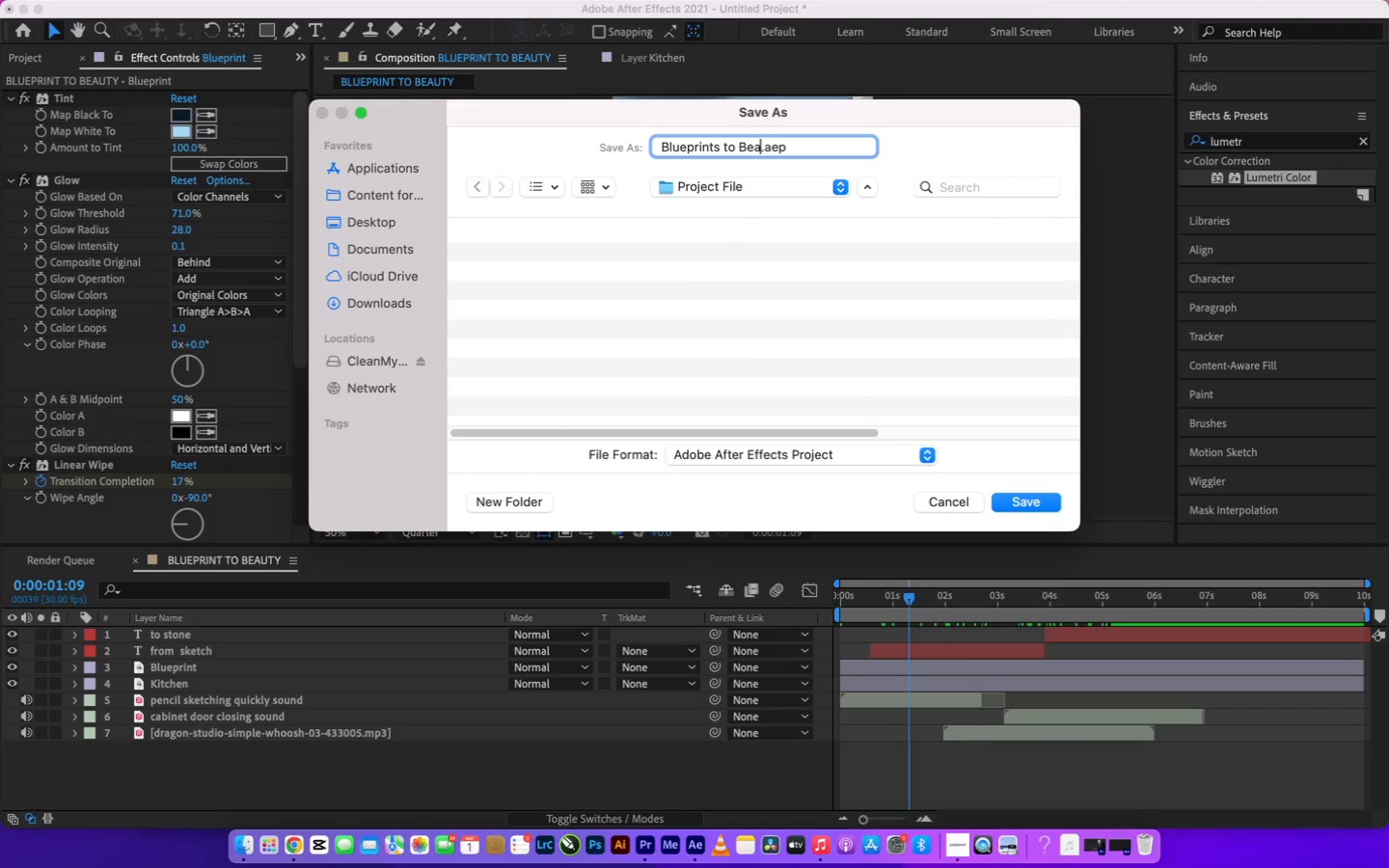 
hold_key(key=Space, duration=4.01)
 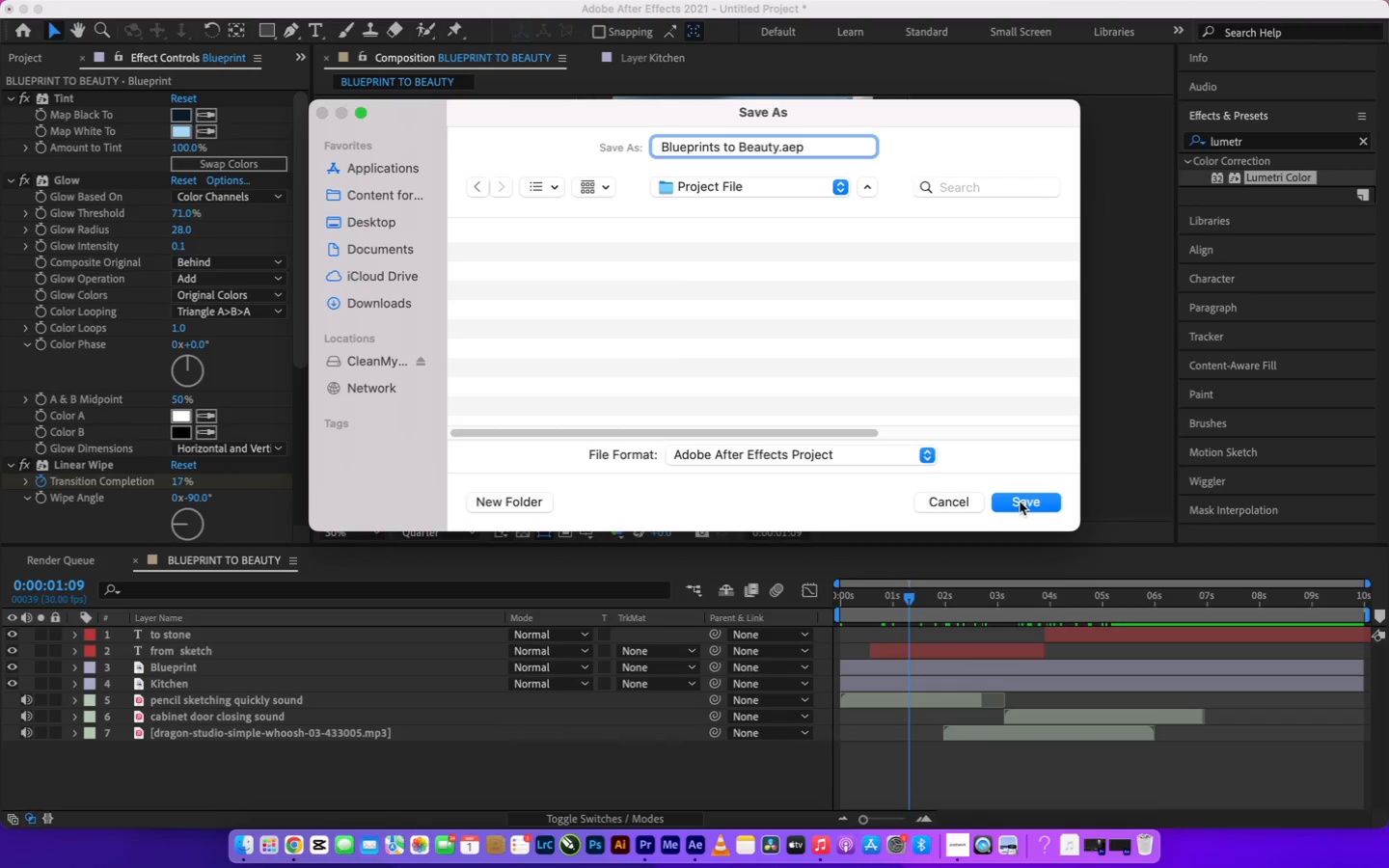 
left_click([1020, 502])
 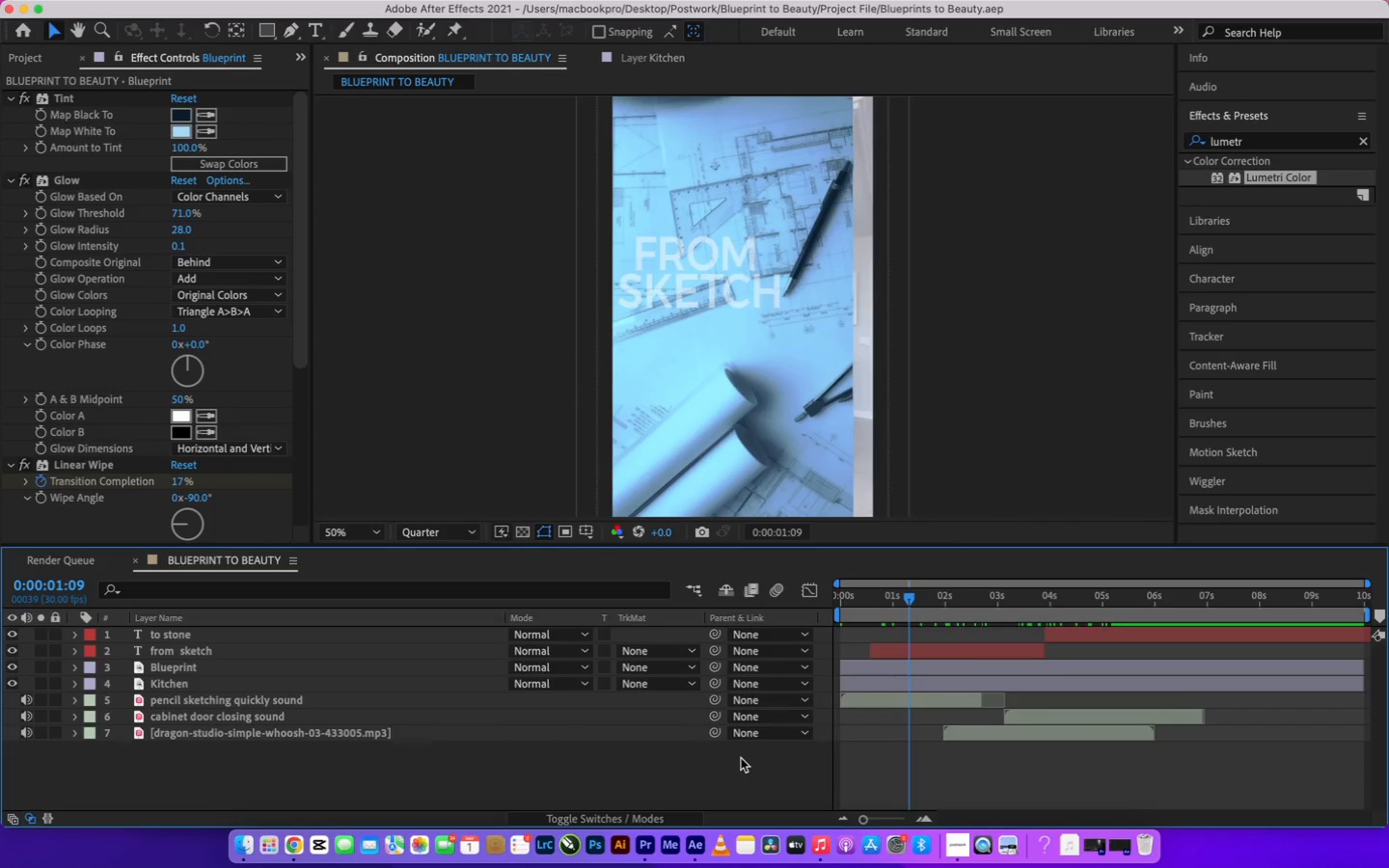 
wait(6.21)
 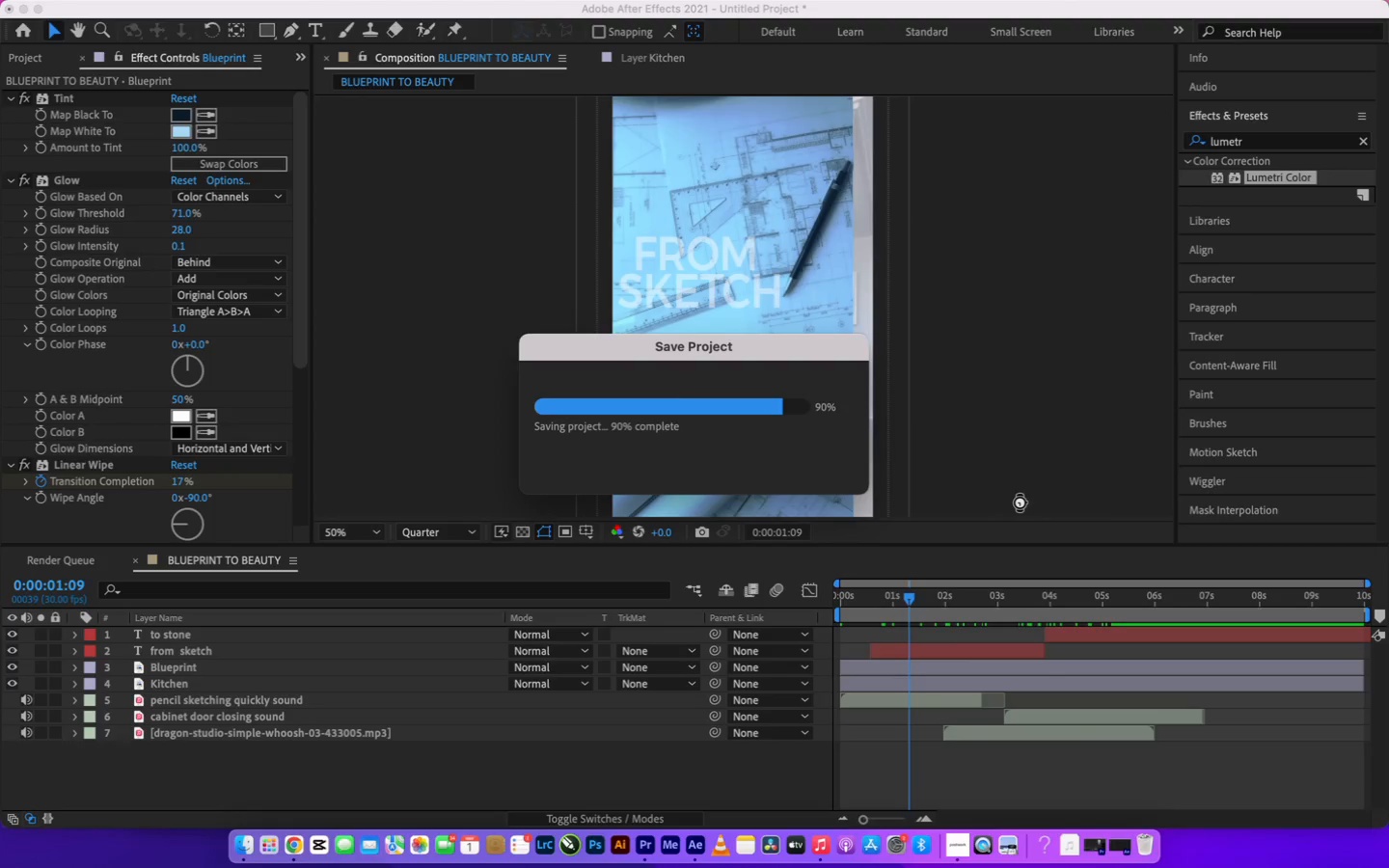 
left_click_drag(start_coordinate=[910, 600], to_coordinate=[793, 640])
 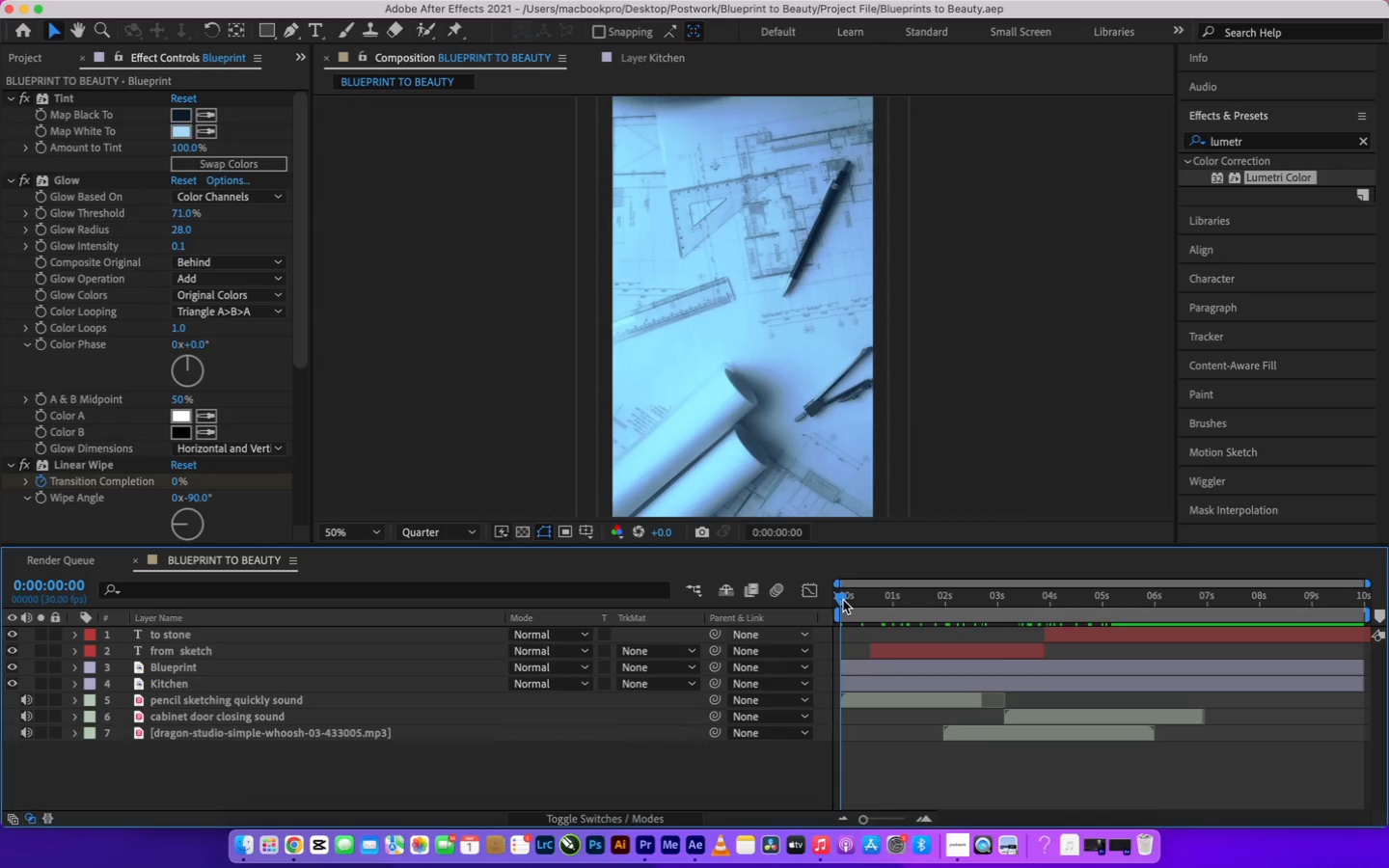 
left_click_drag(start_coordinate=[842, 599], to_coordinate=[751, 627])
 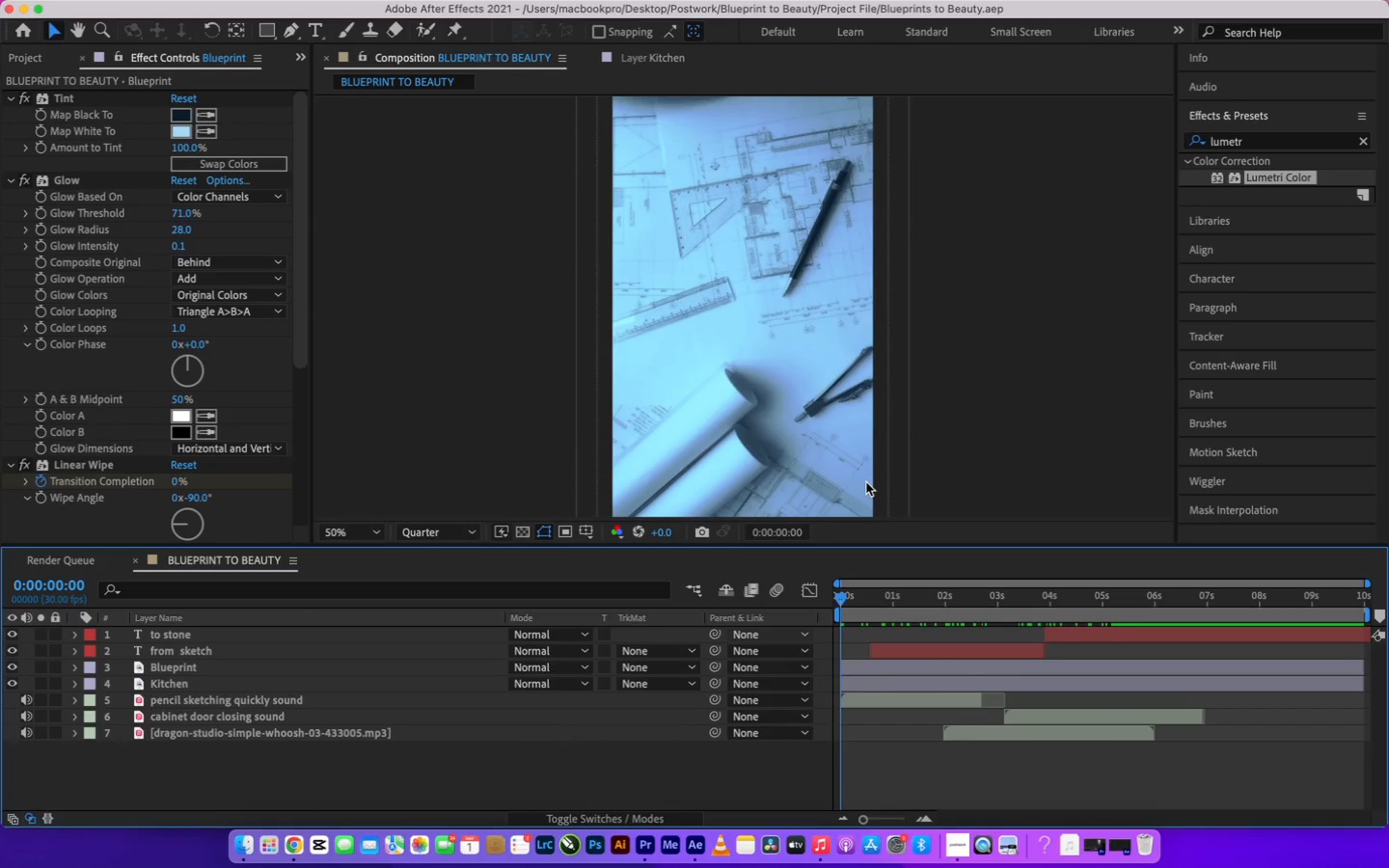 
hold_key(key=Space, duration=8.74)
 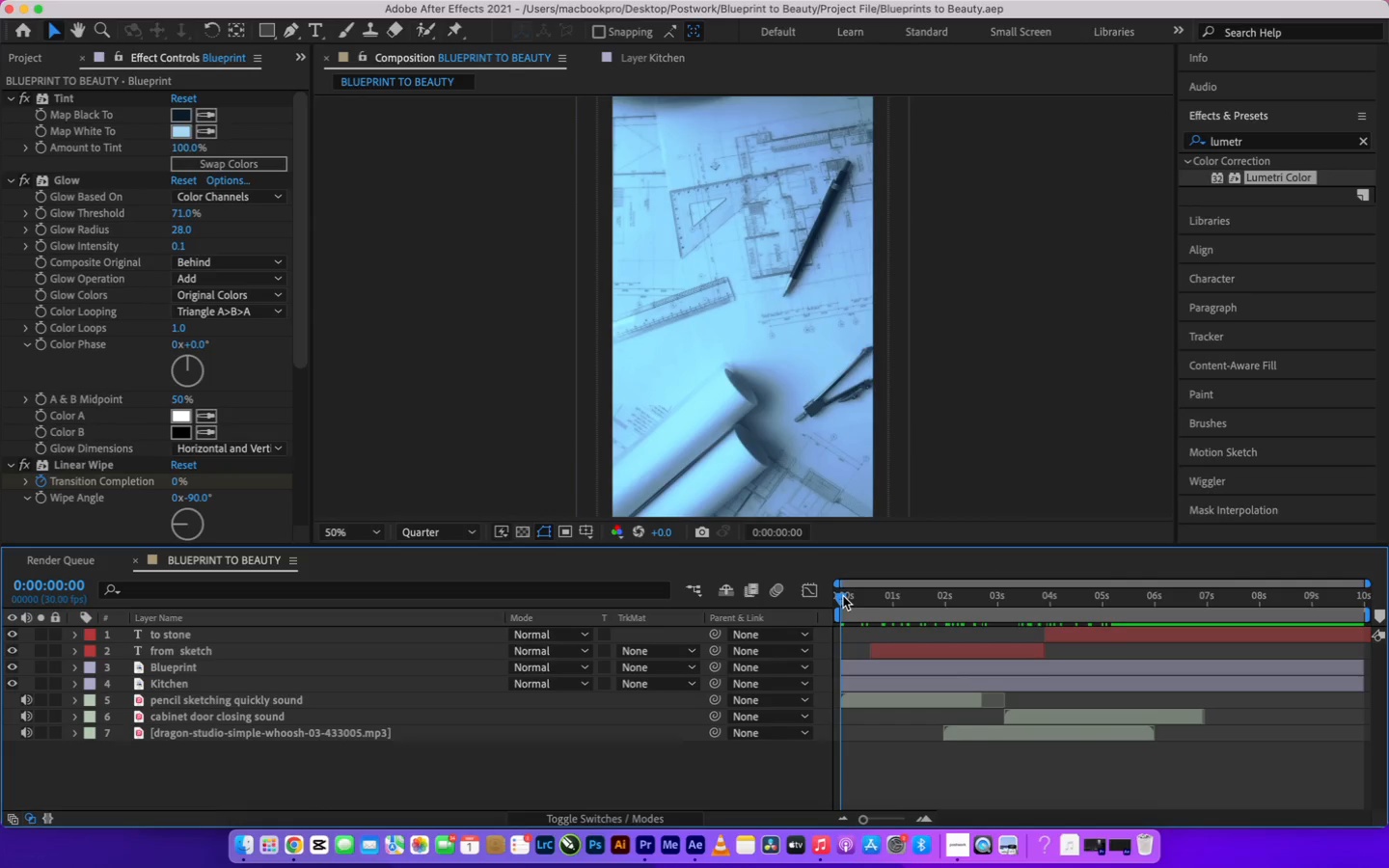 
double_click([843, 599])
 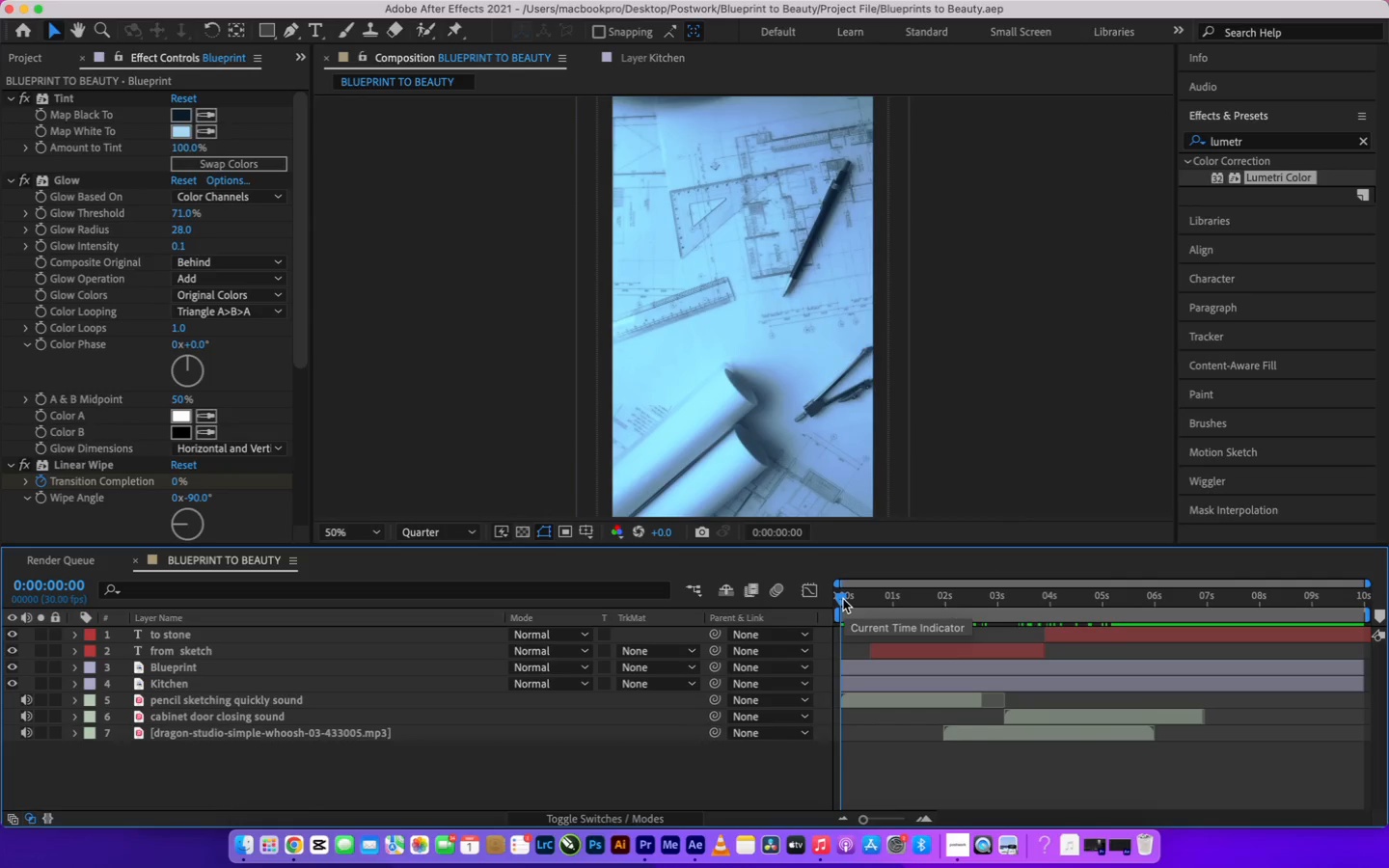 
triple_click([843, 599])
 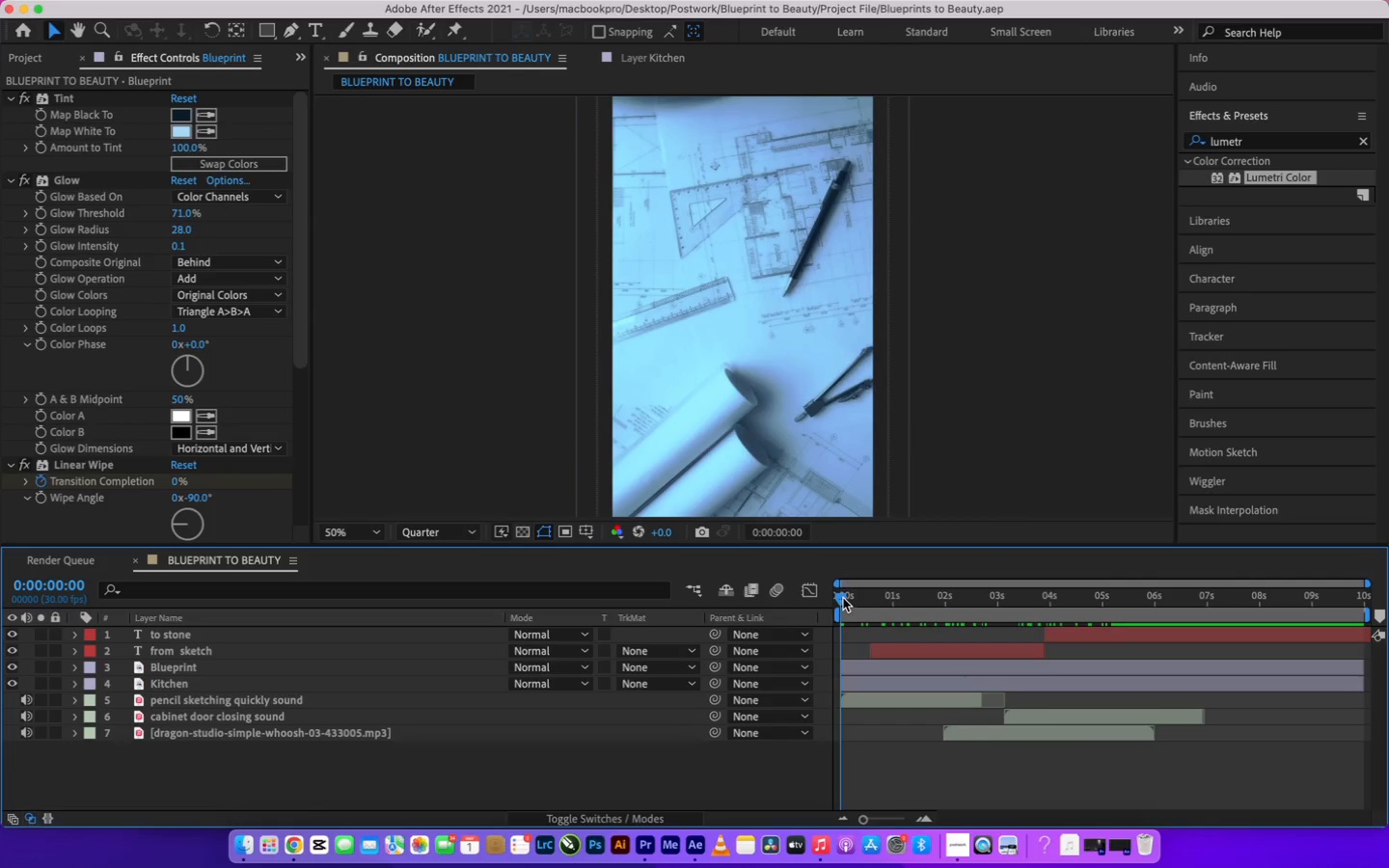 
triple_click([843, 598])
 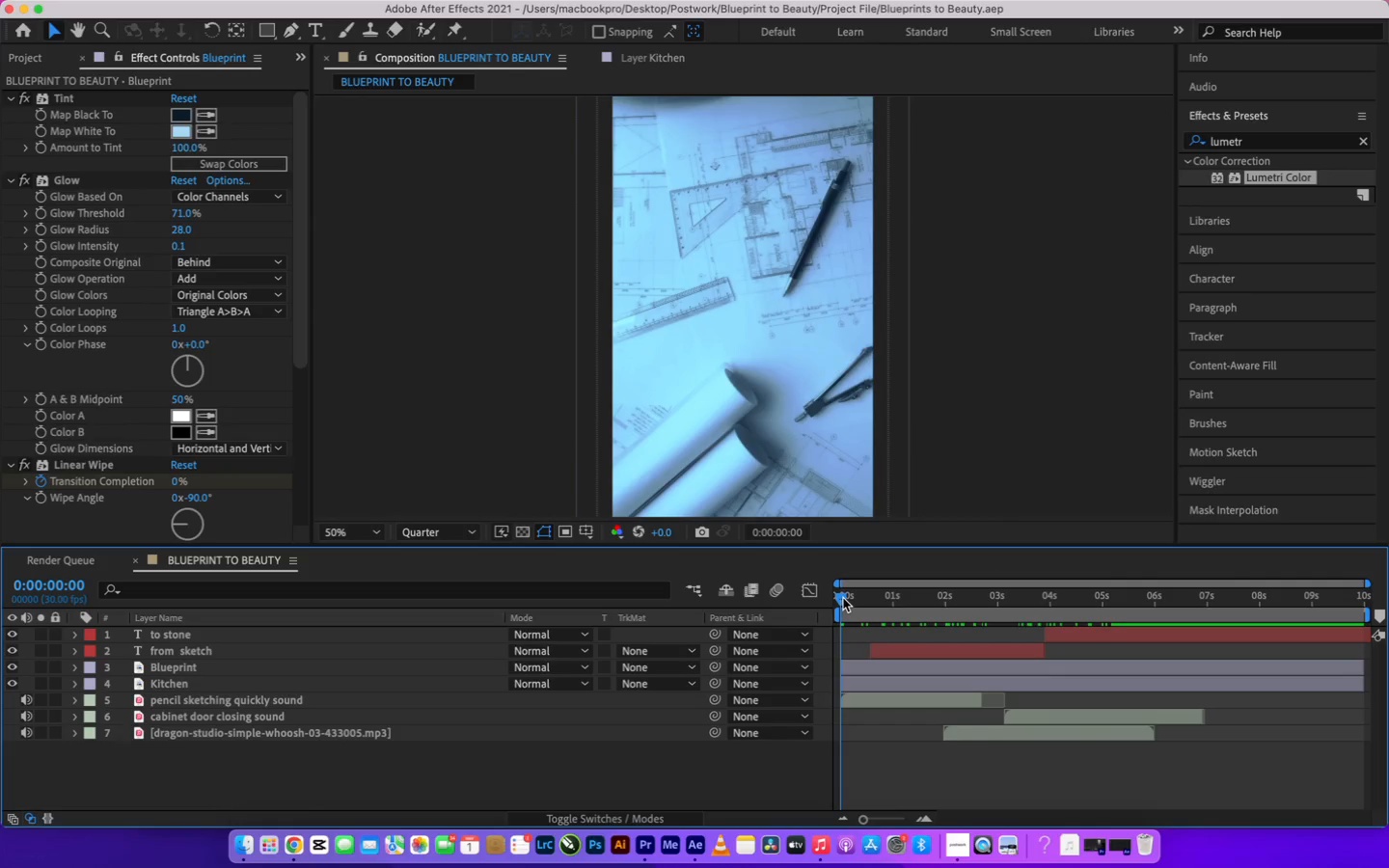 
key(Space)
 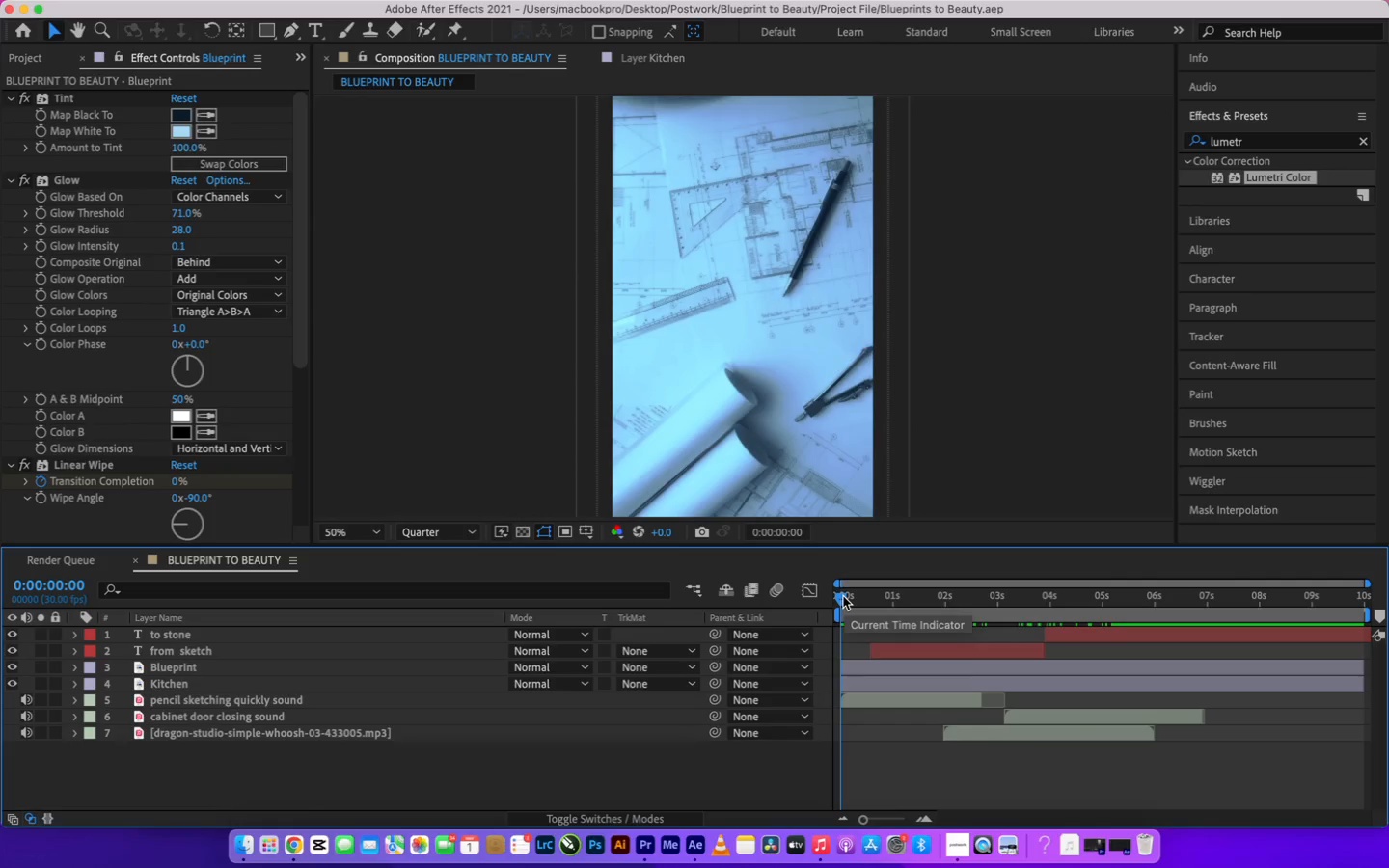 
wait(14.64)
 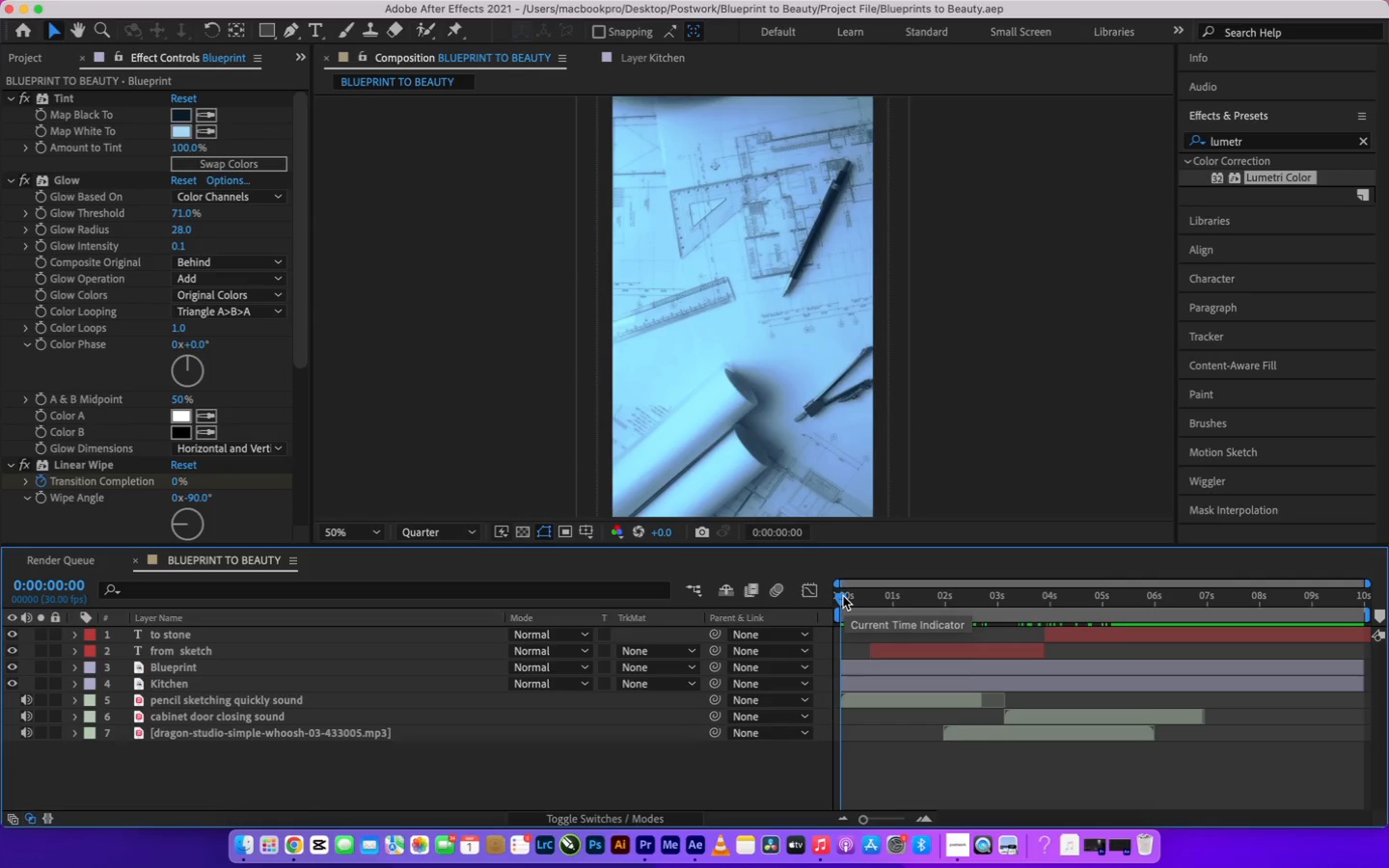 
key(Space)
 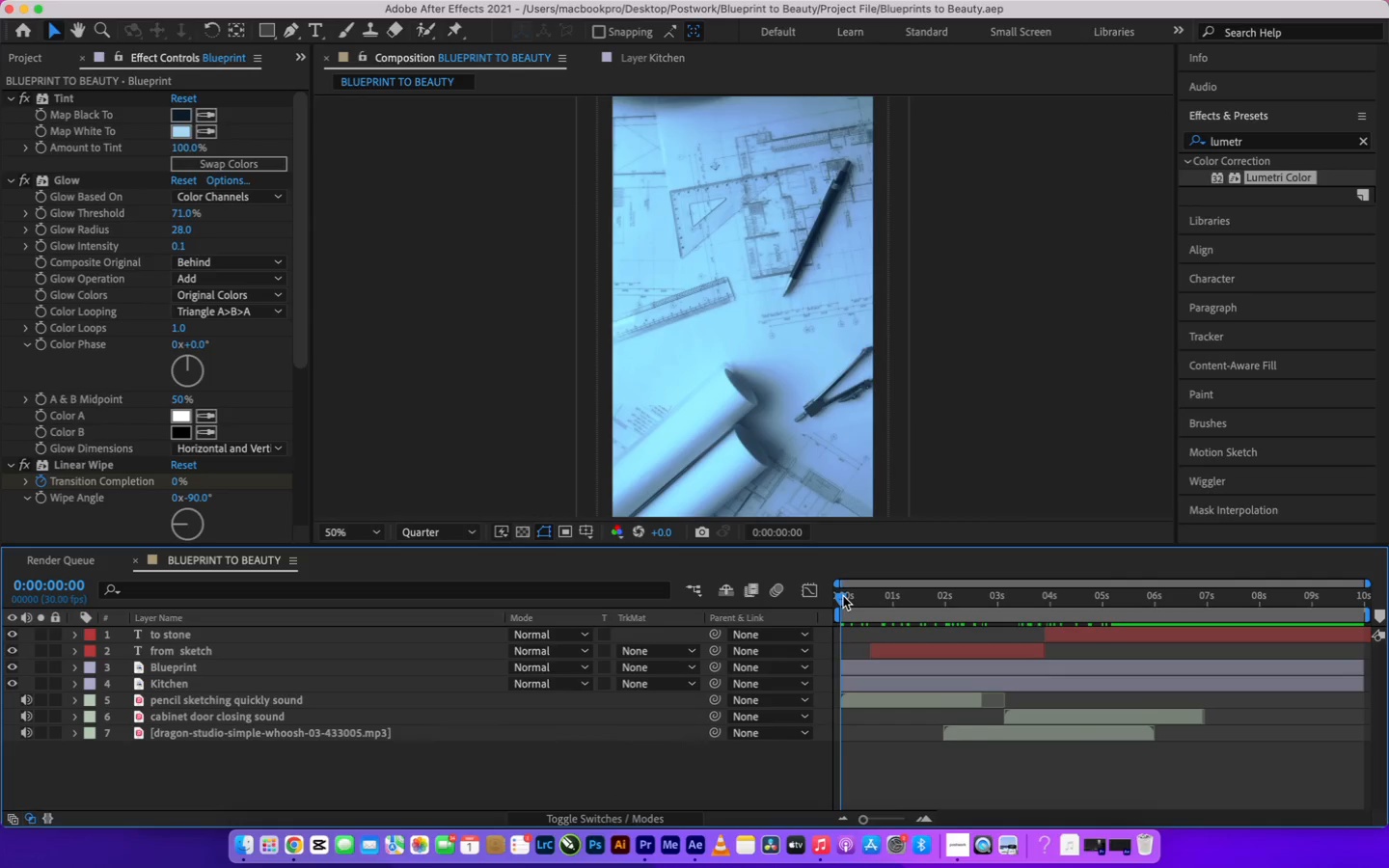 
key(Space)
 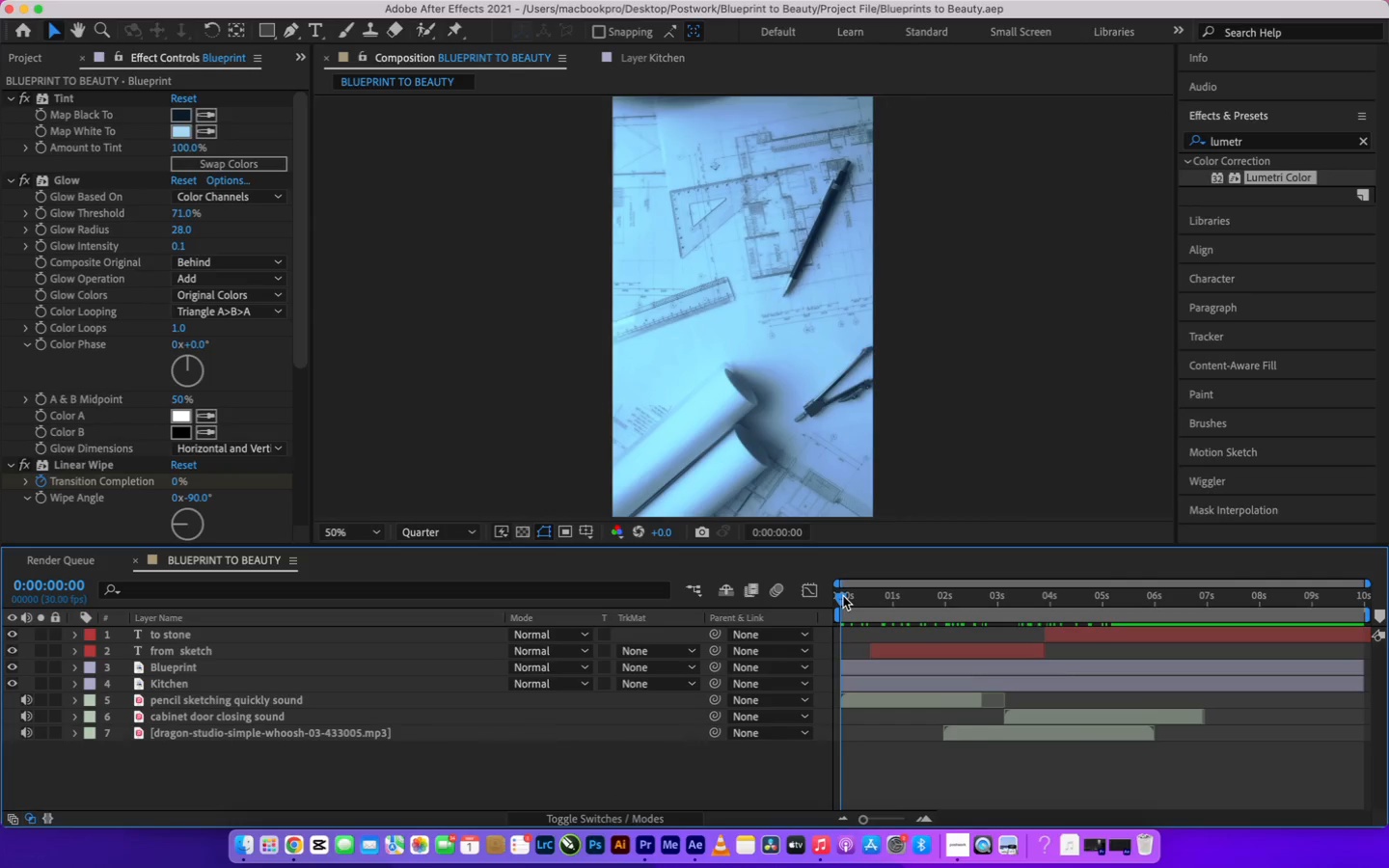 
key(Space)
 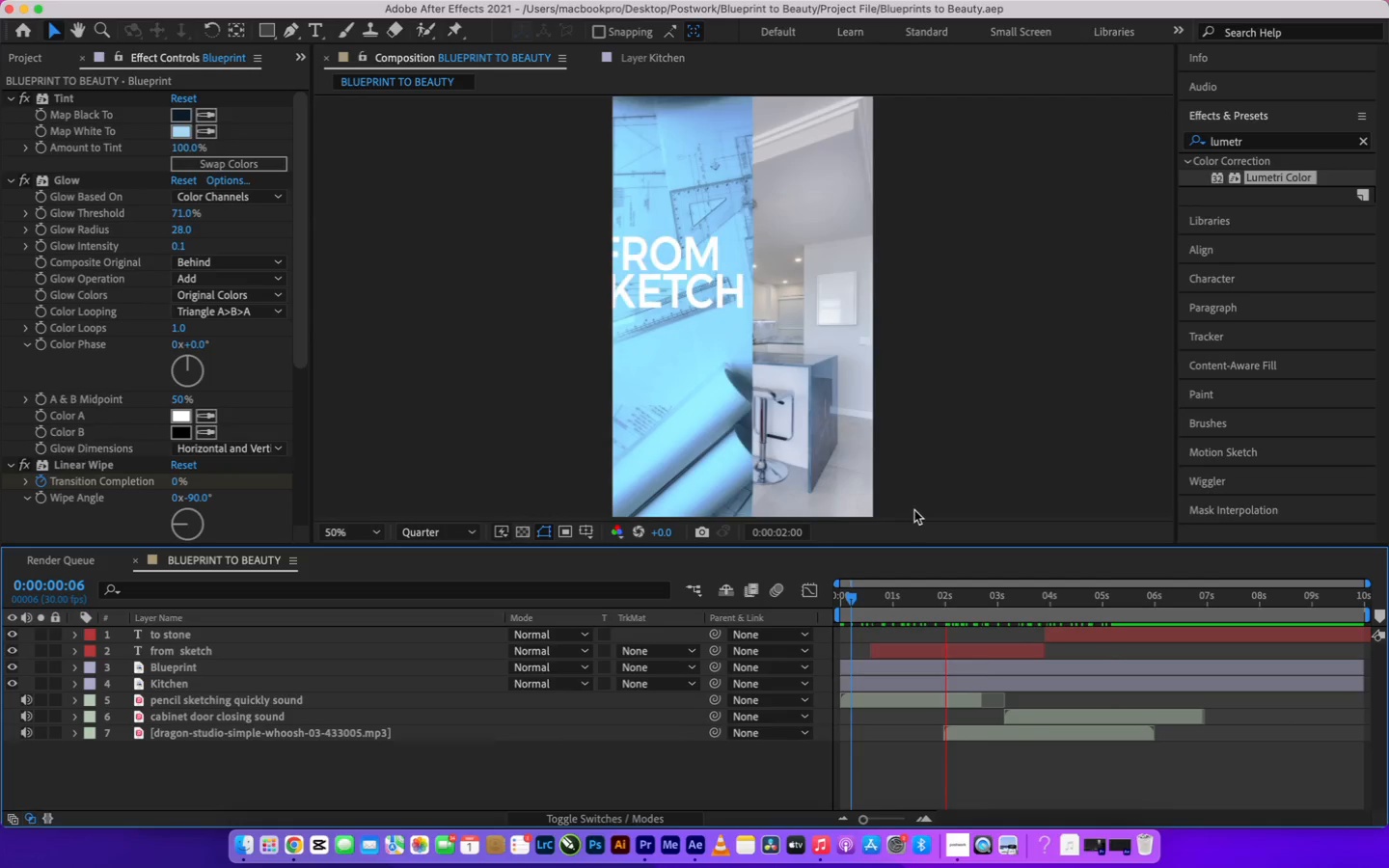 
wait(31.46)
 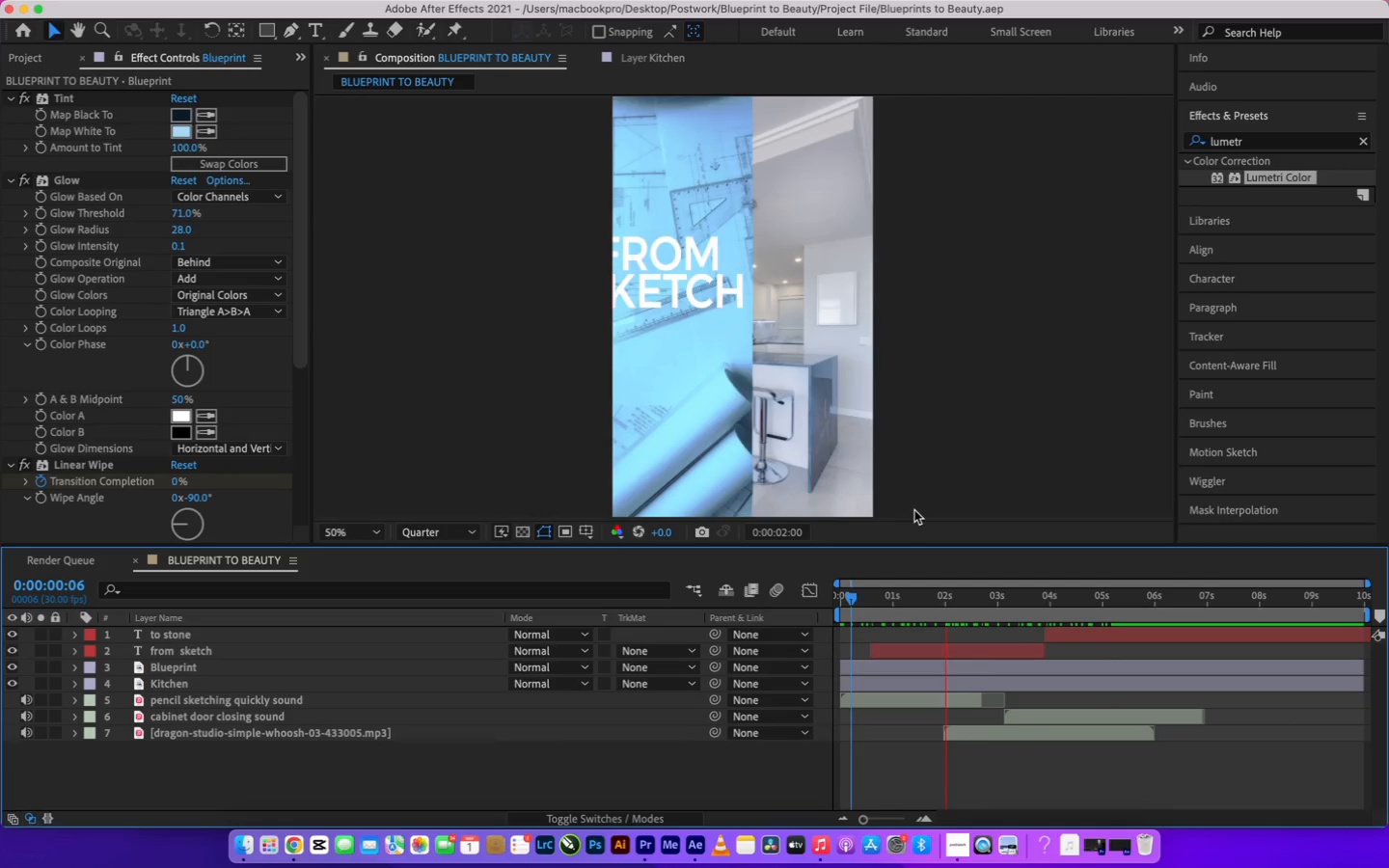 
double_click([690, 773])
 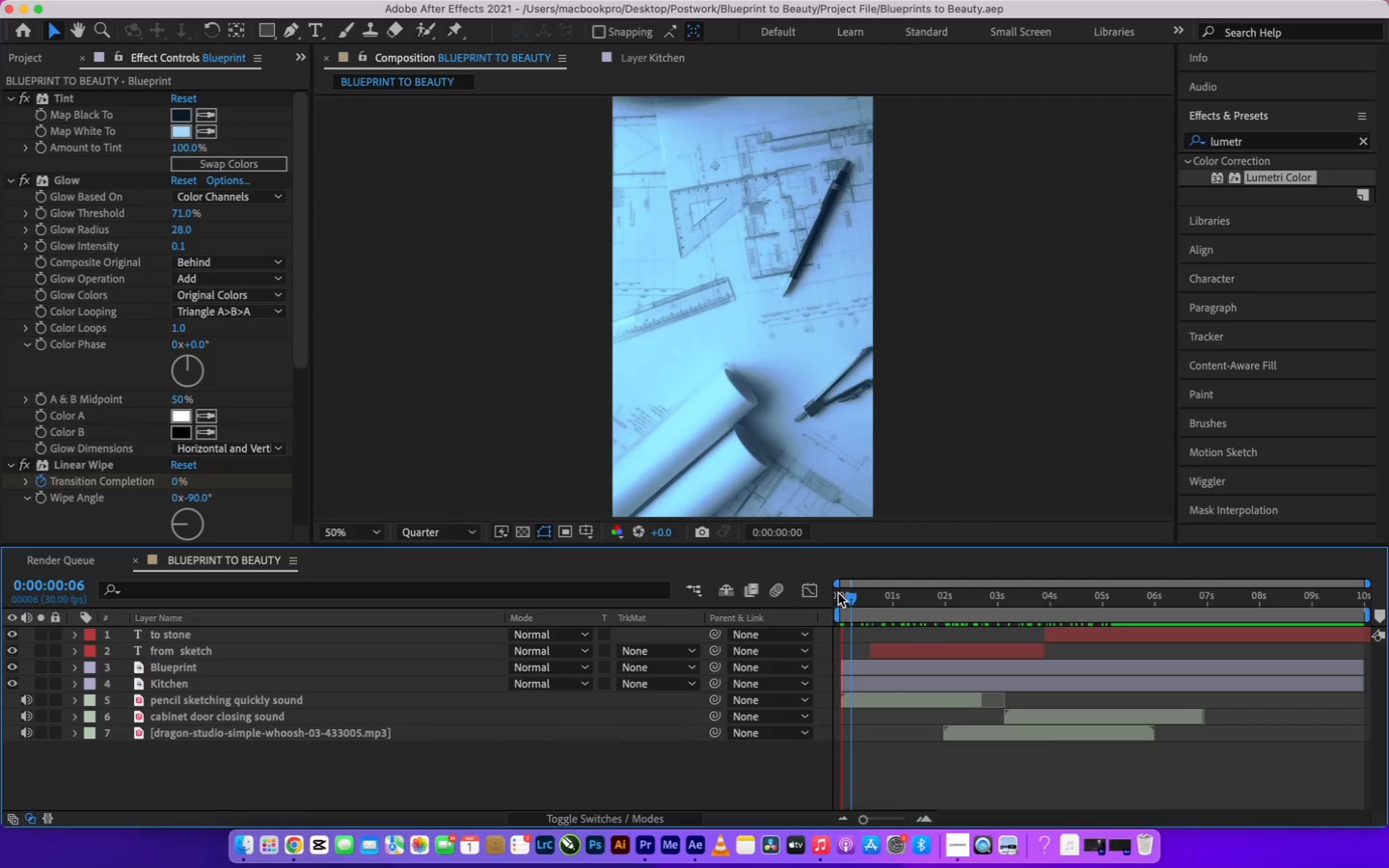 
double_click([852, 598])
 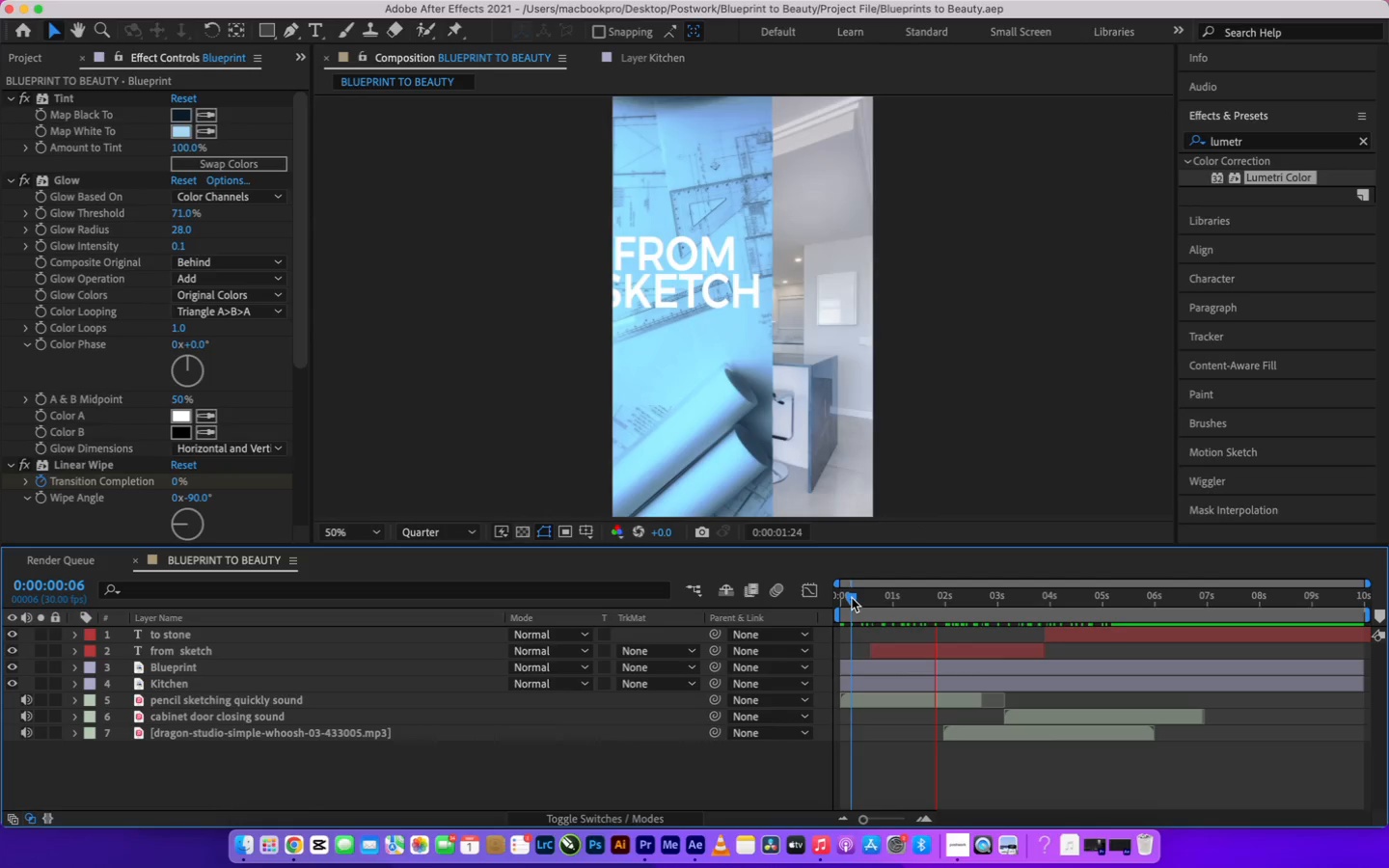 
left_click_drag(start_coordinate=[852, 598], to_coordinate=[825, 606])
 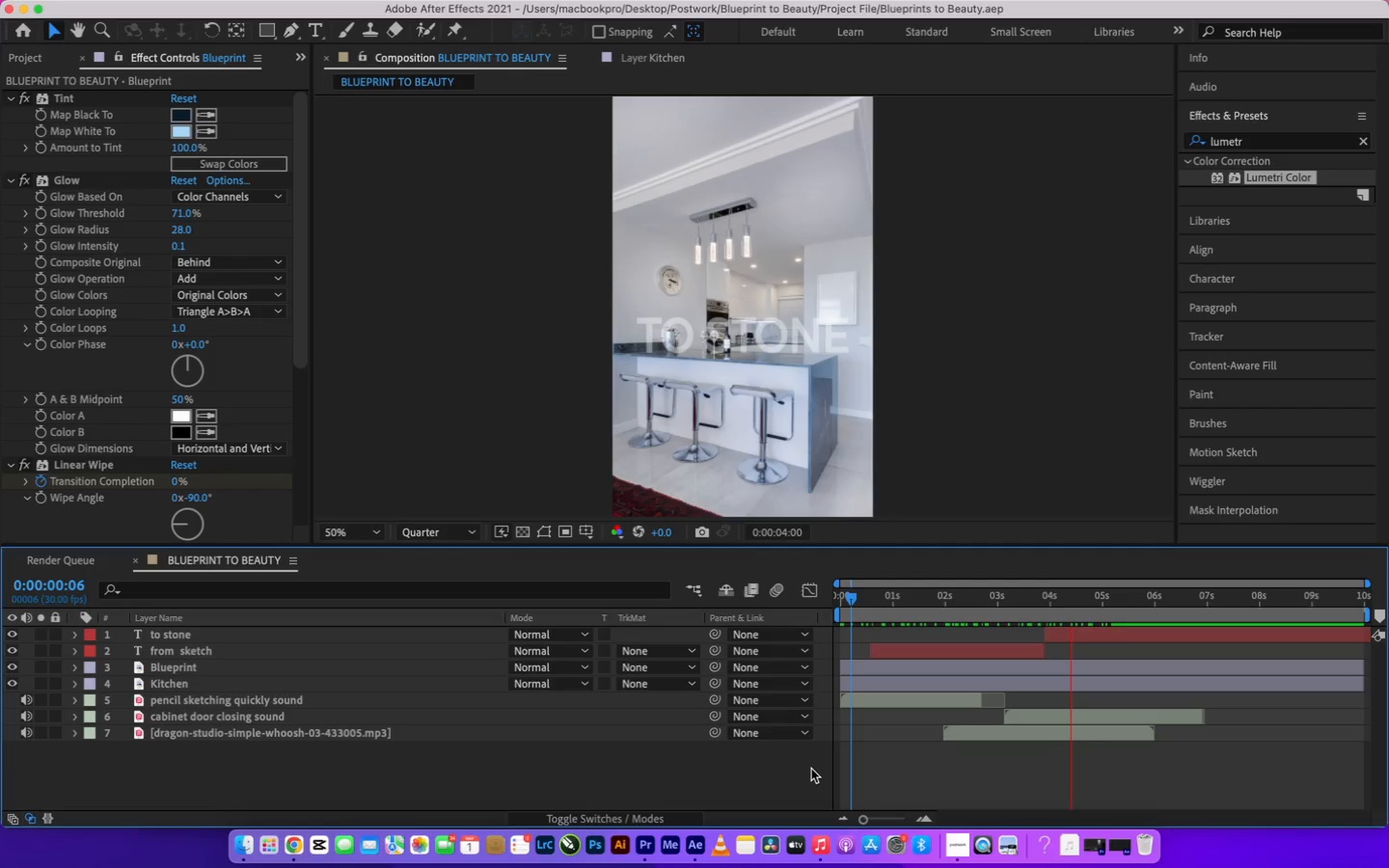 
left_click([811, 769])
 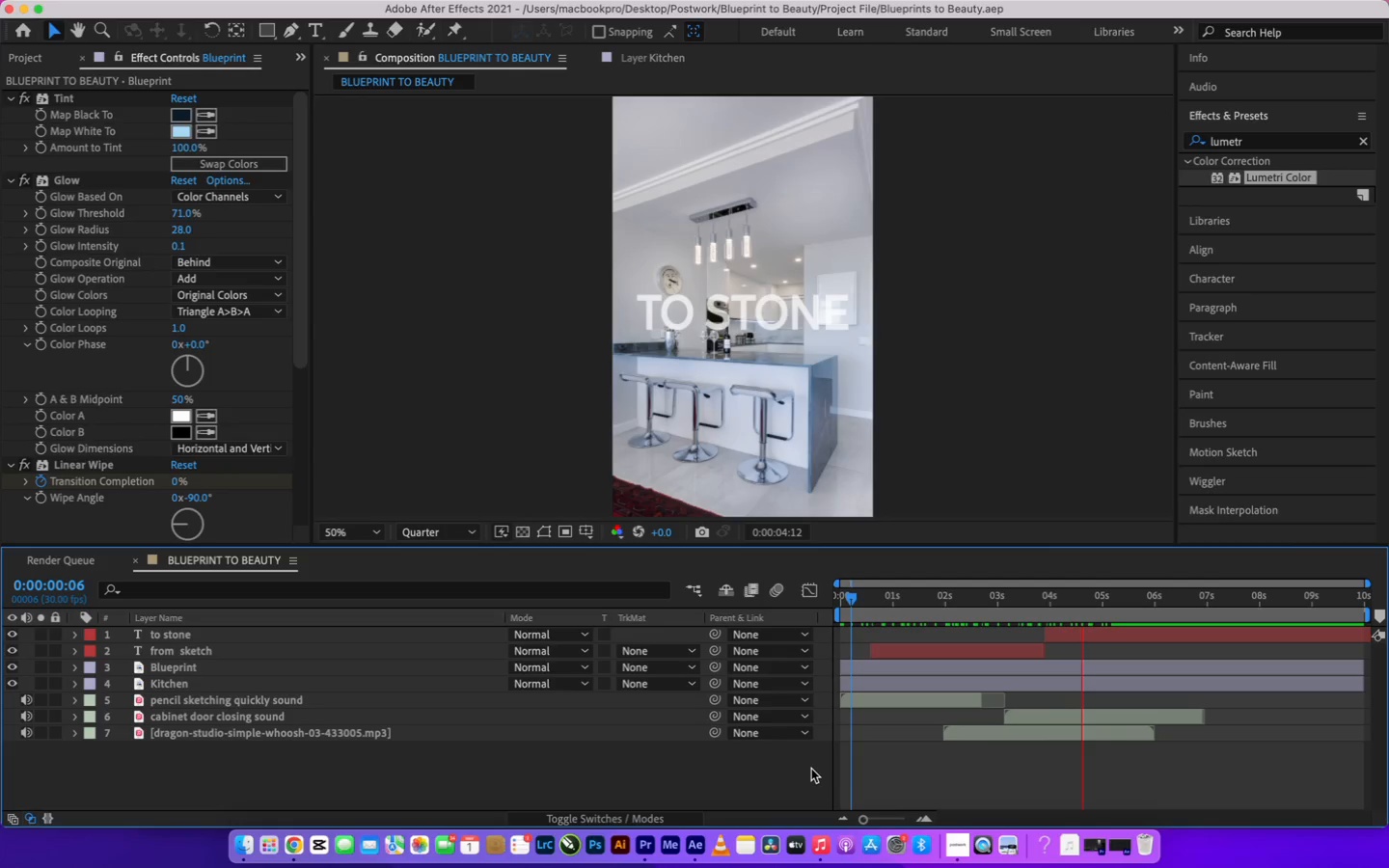 
key(Space)
 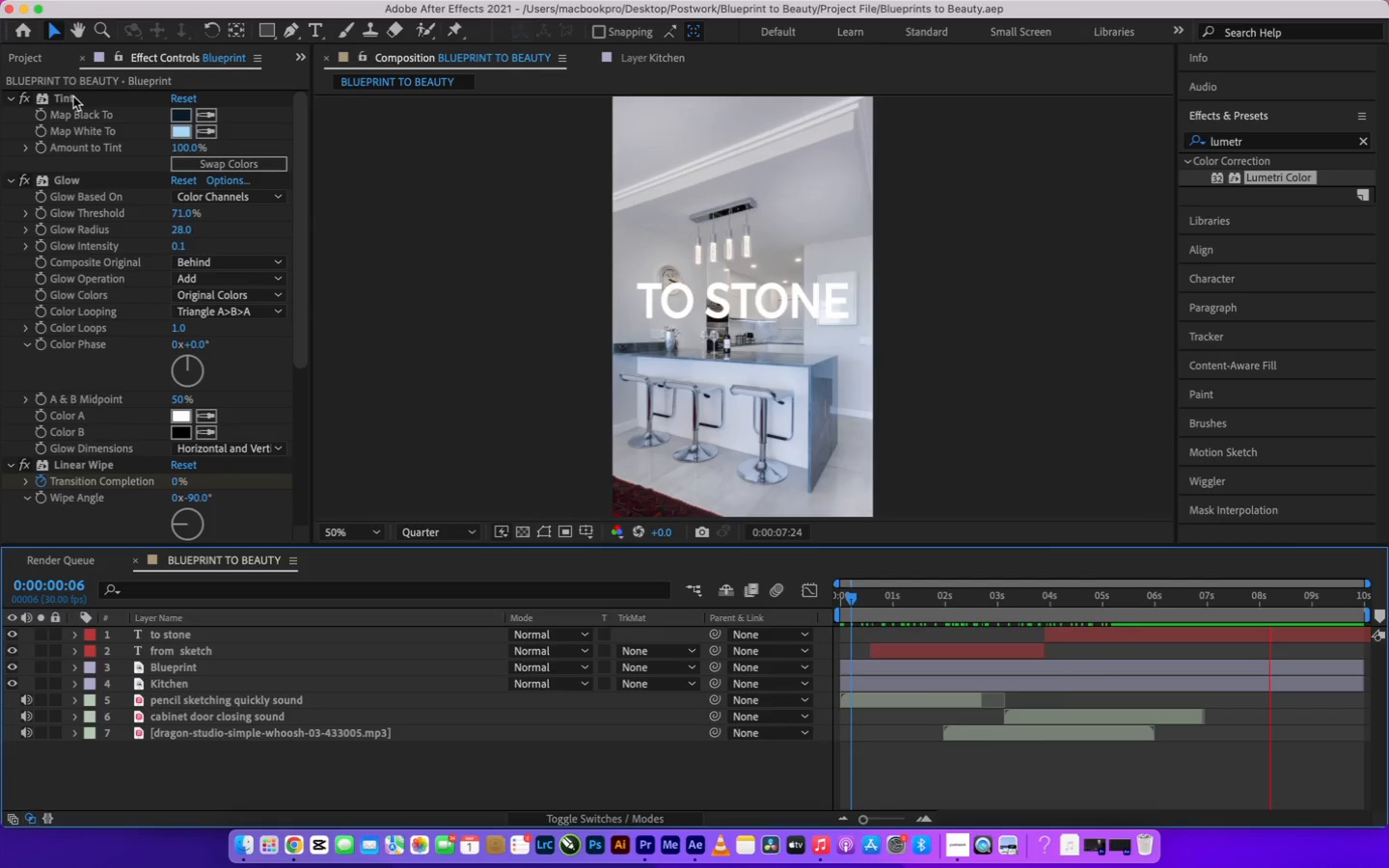 
left_click([37, 56])
 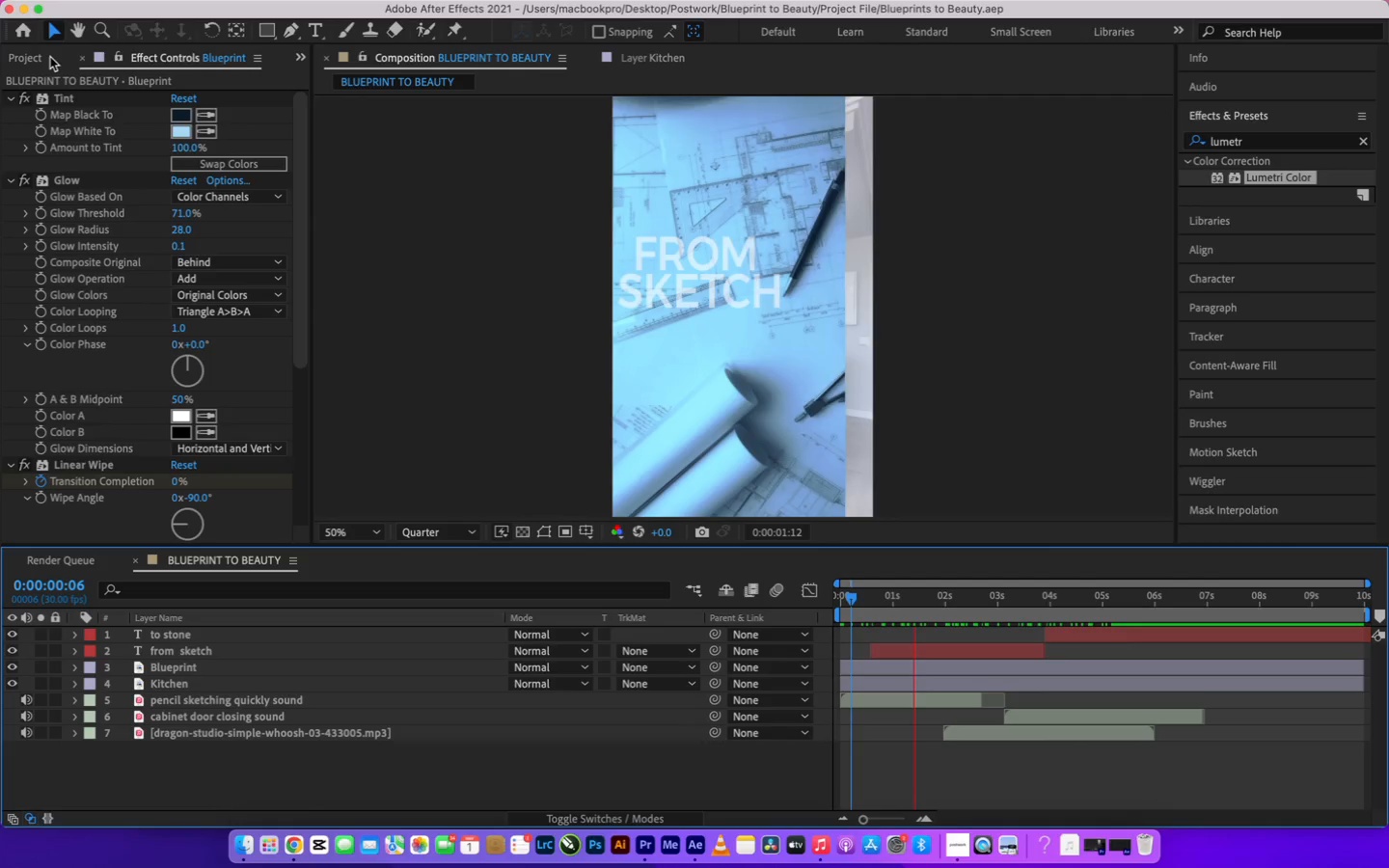 
left_click([34, 60])
 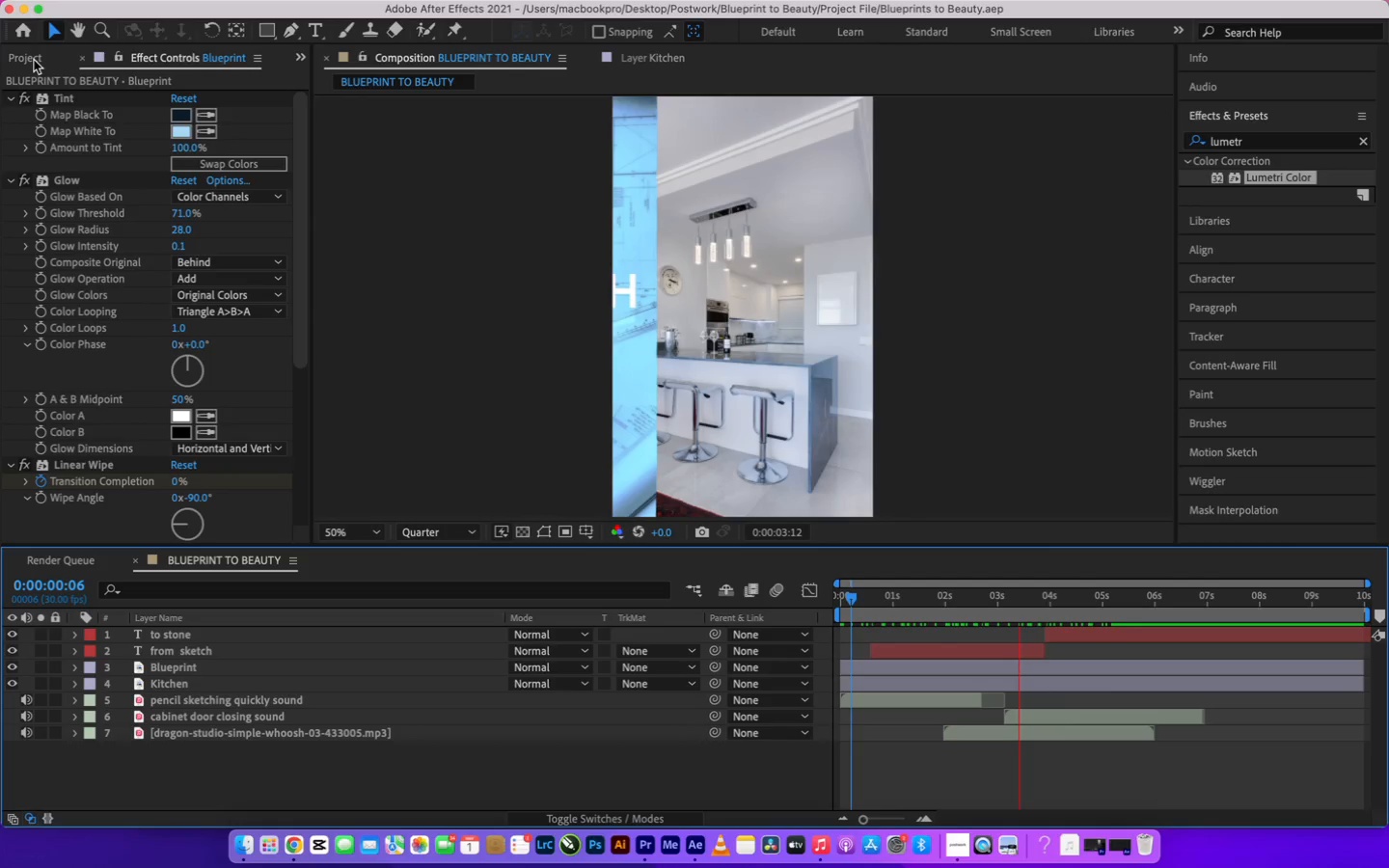 
left_click([34, 60])
 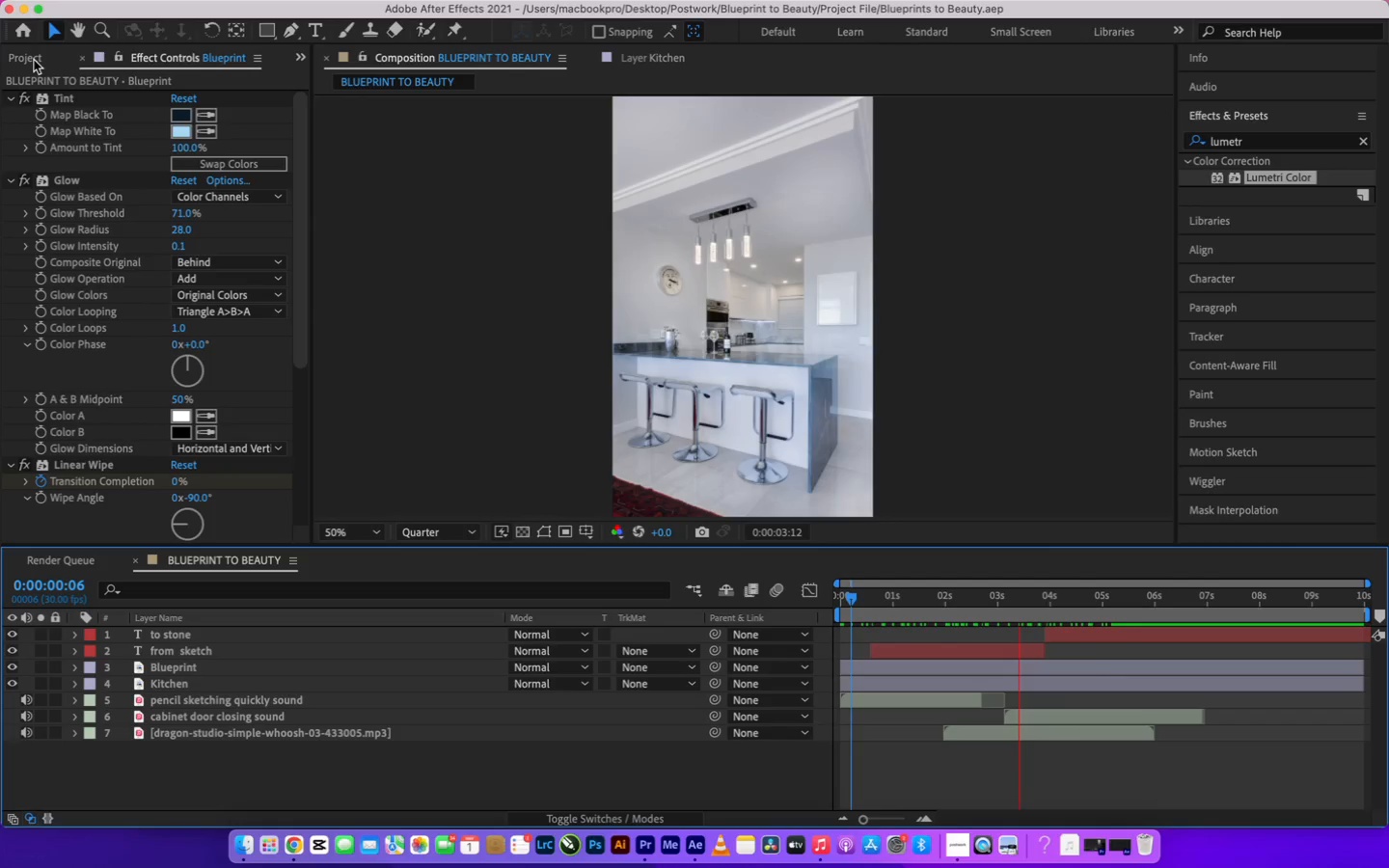 
left_click([34, 60])
 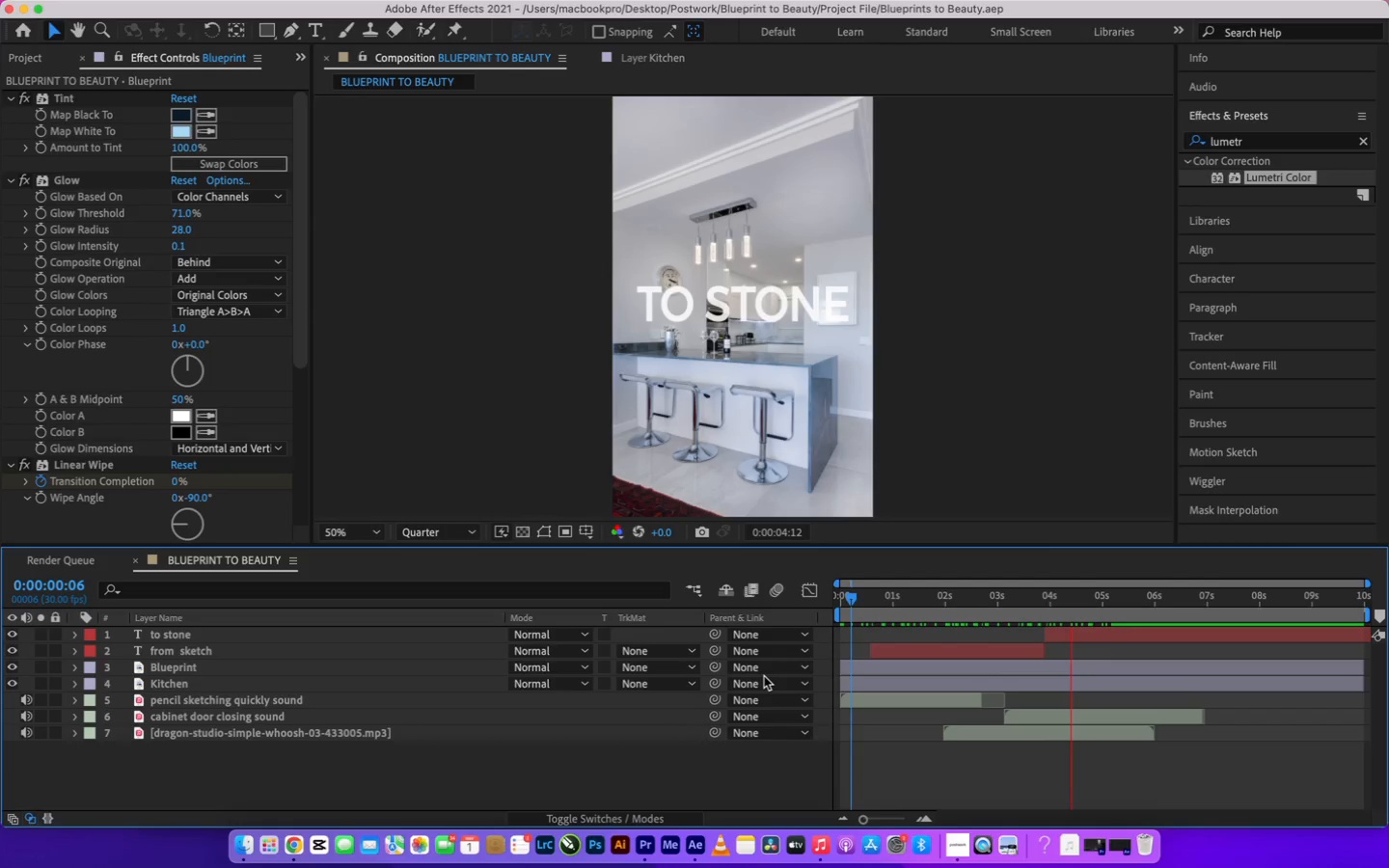 
double_click([706, 777])
 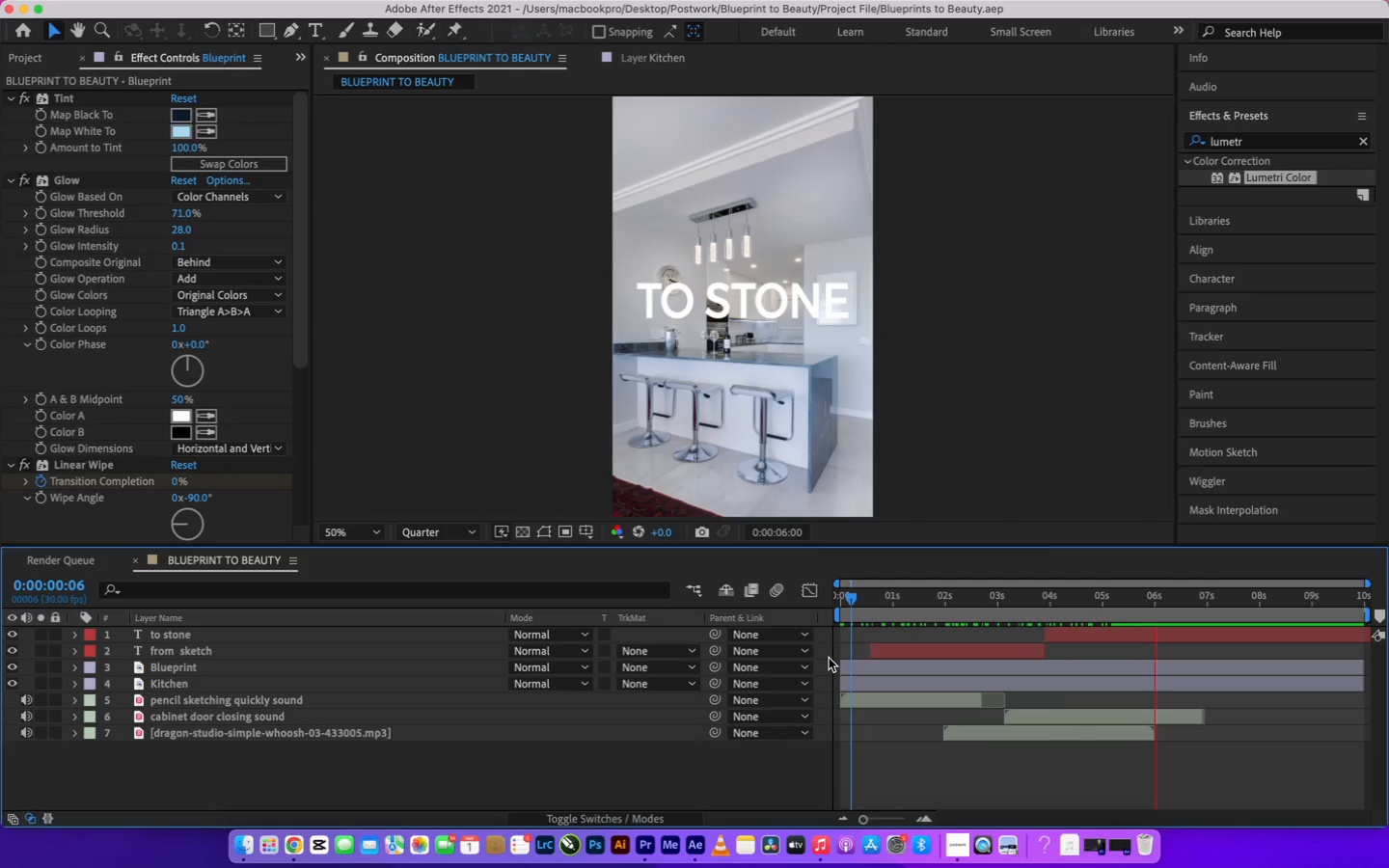 
left_click([929, 596])
 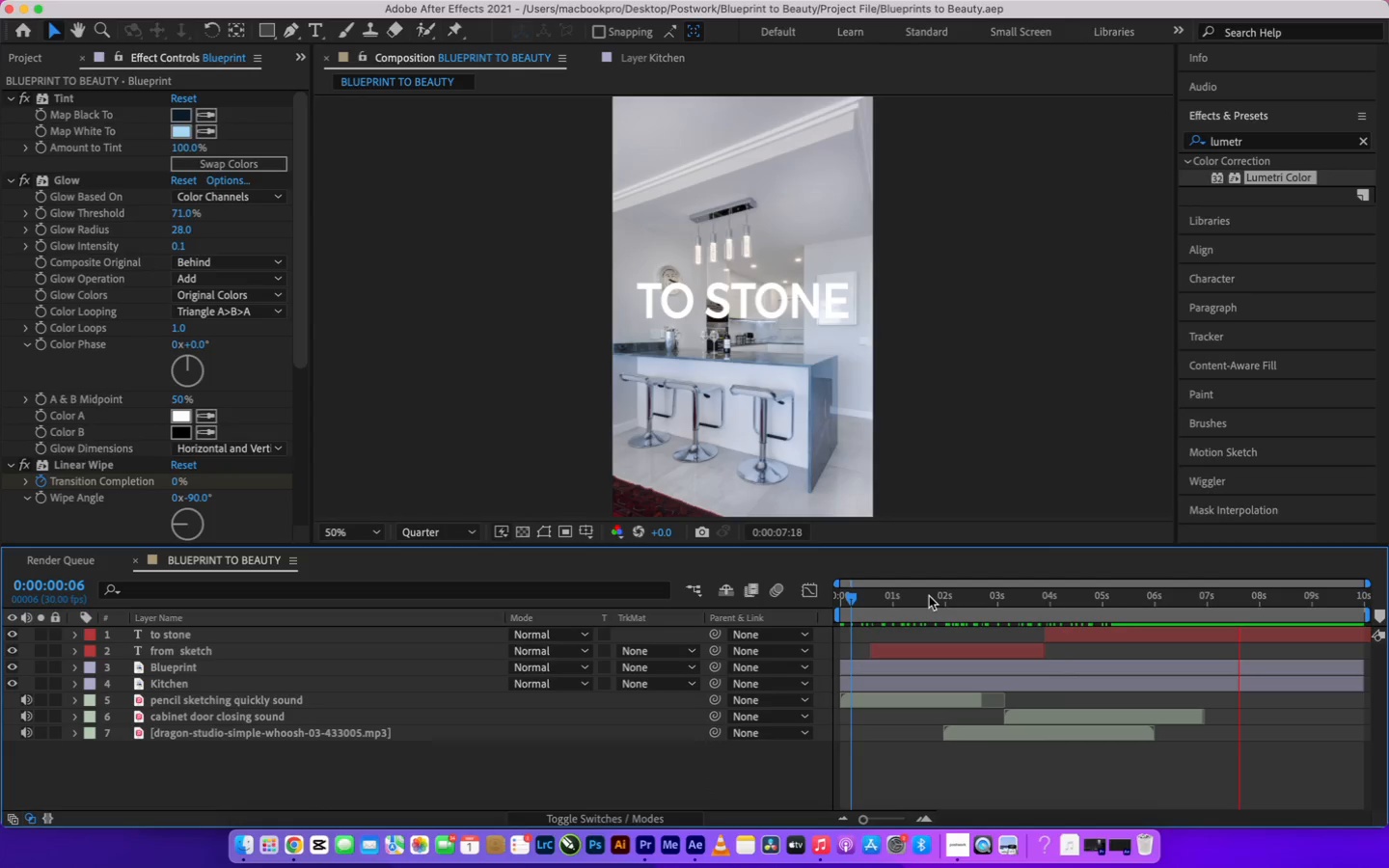 
key(Space)
 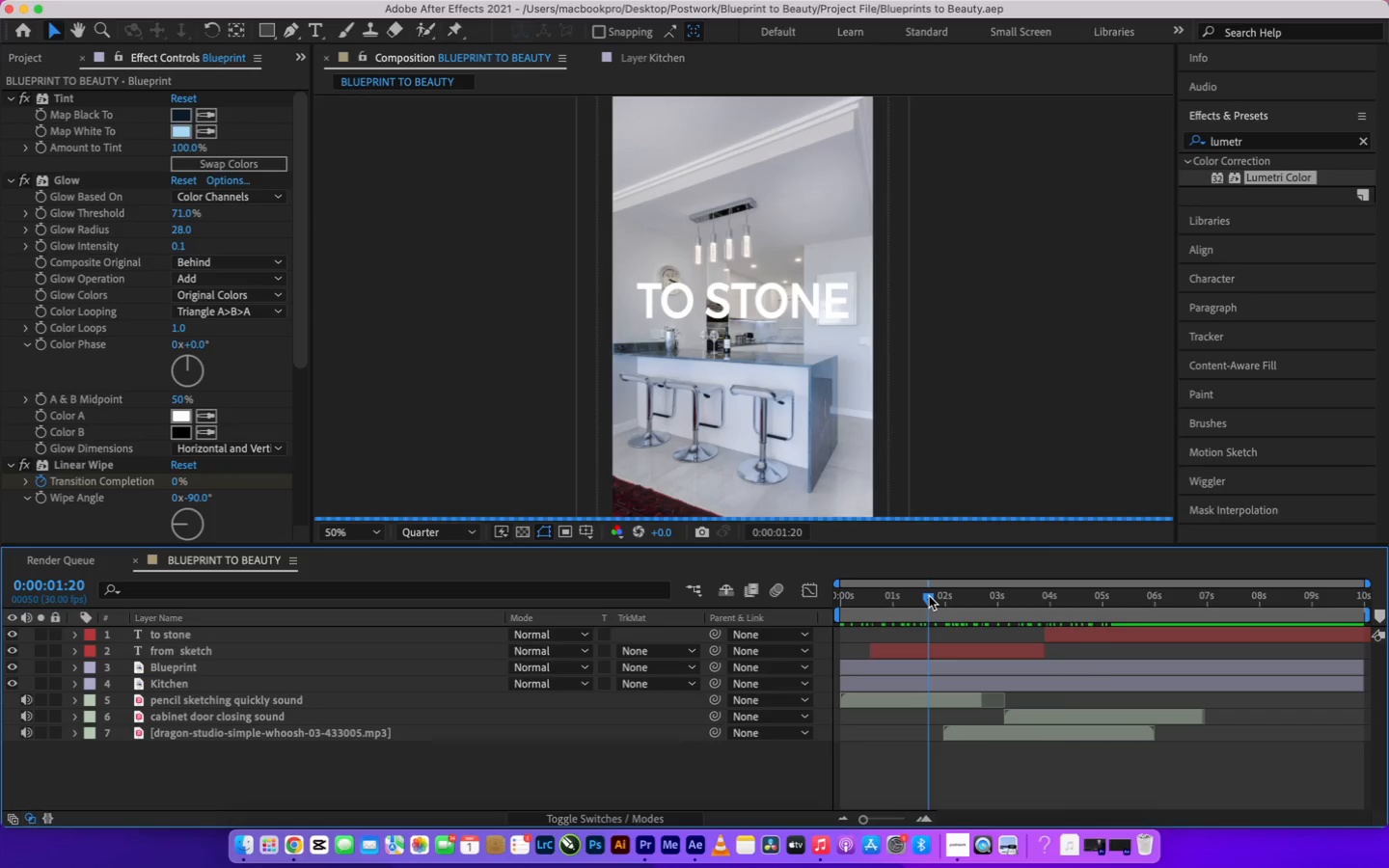 
left_click_drag(start_coordinate=[929, 596], to_coordinate=[821, 604])
 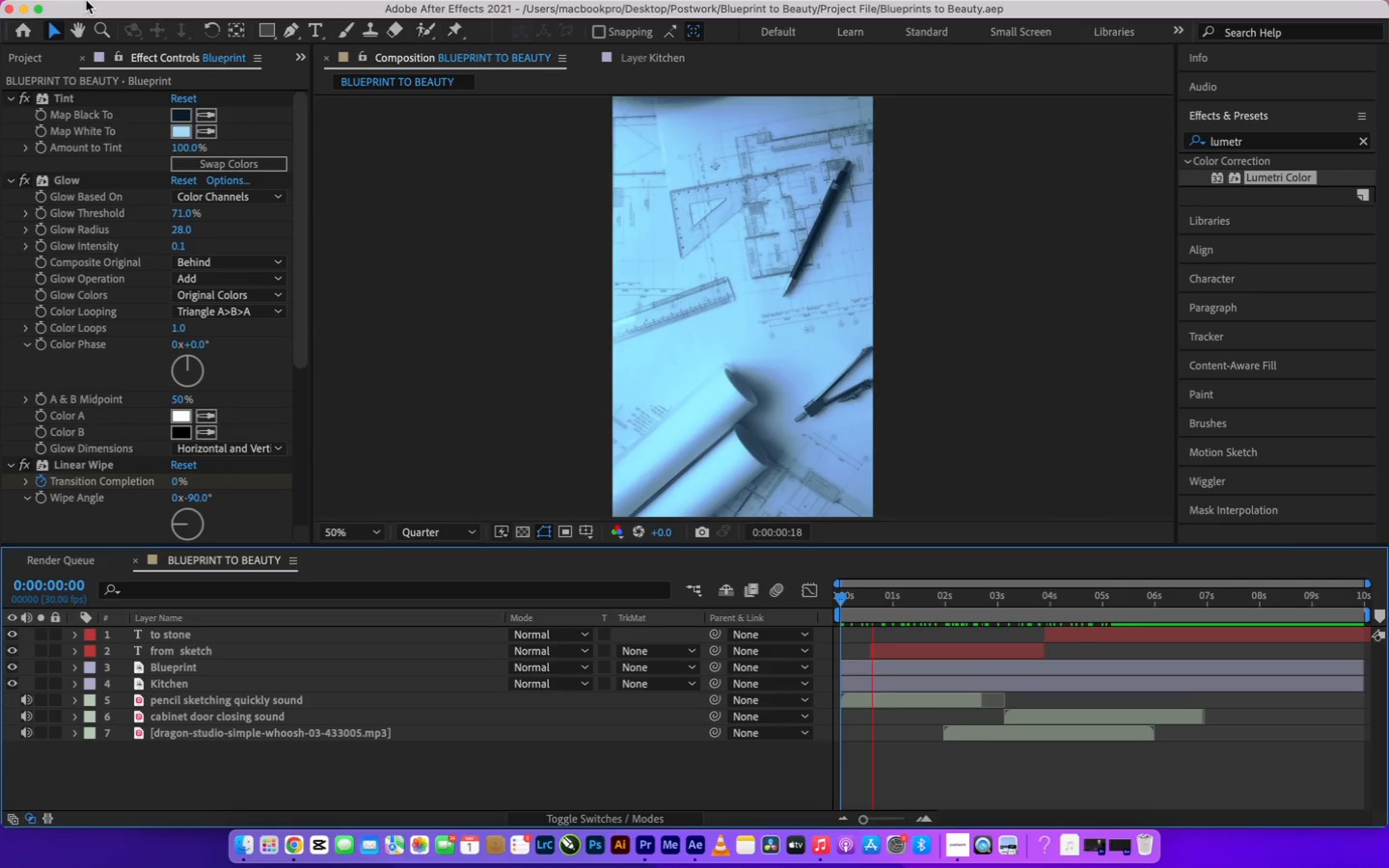 
wait(5.71)
 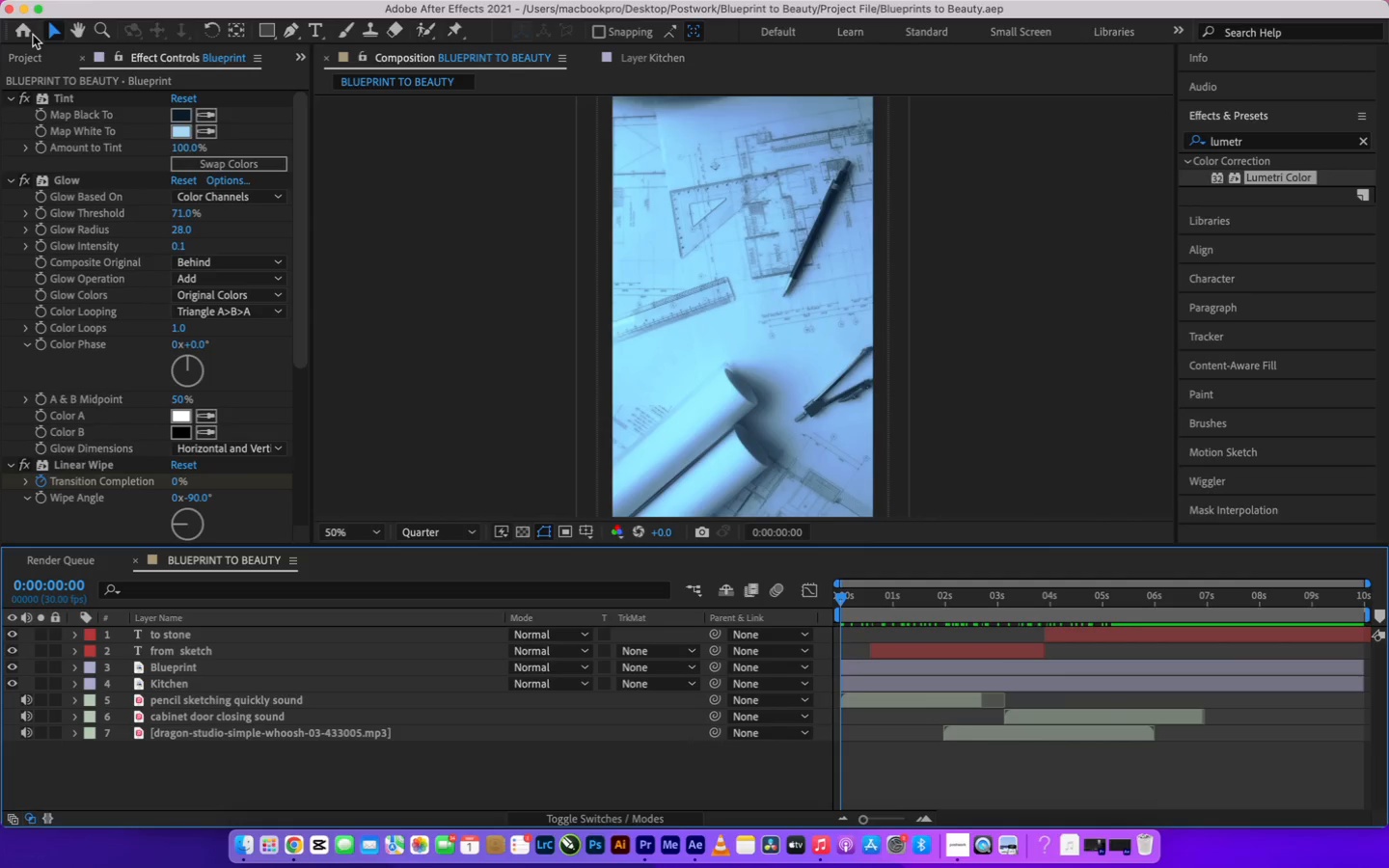 
key(Space)
 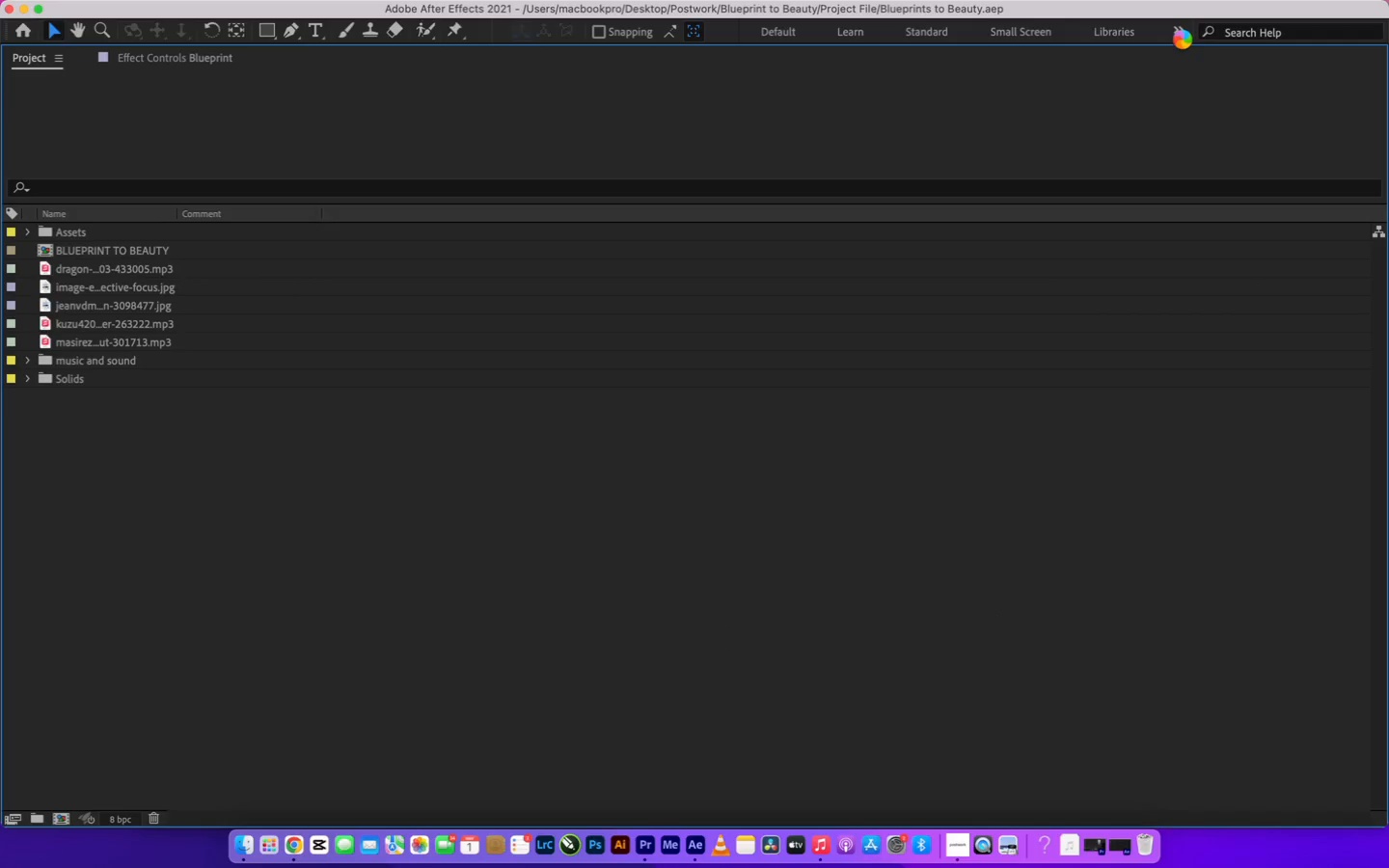 
wait(24.46)
 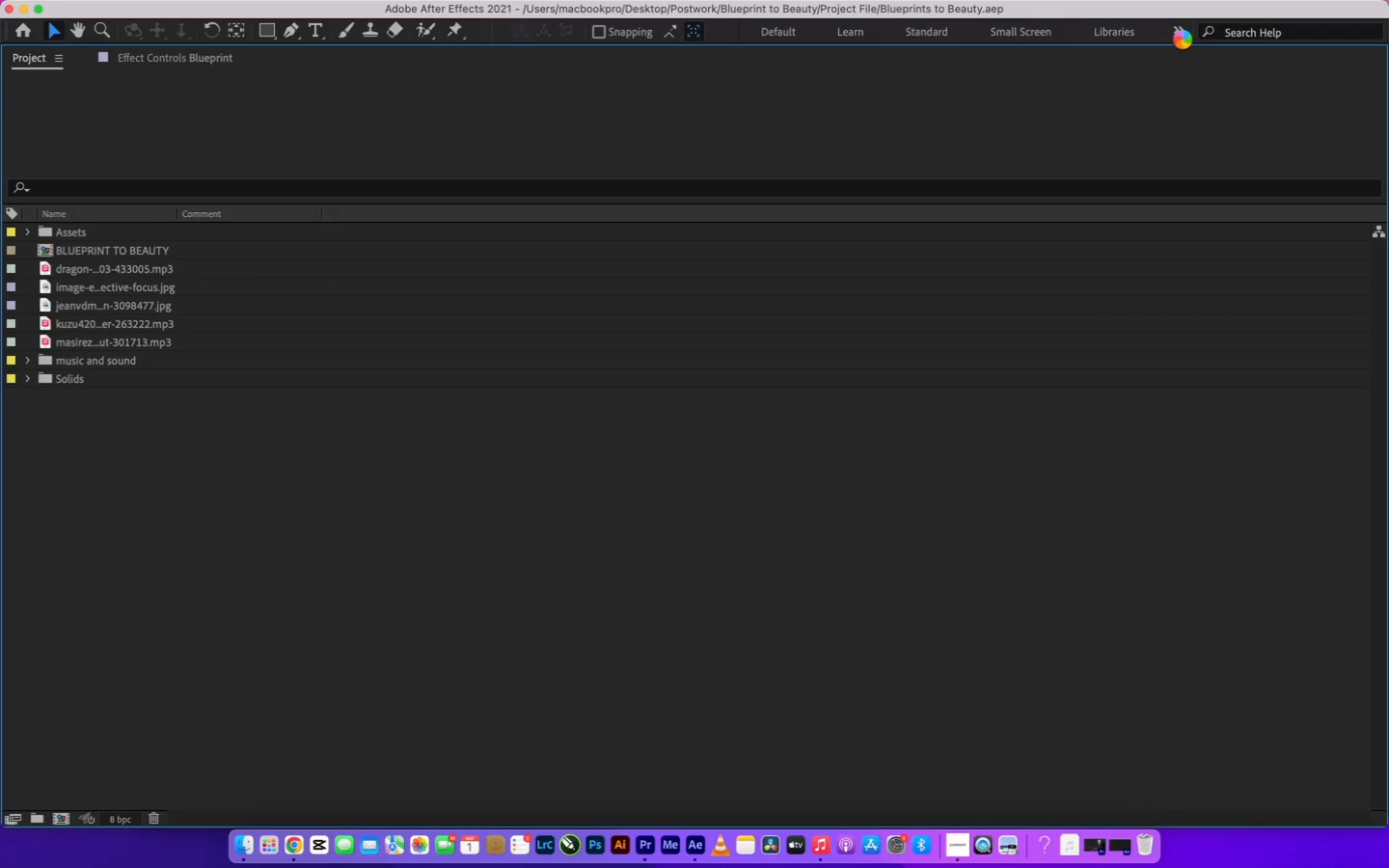 
mouse_move([1155, 55])
 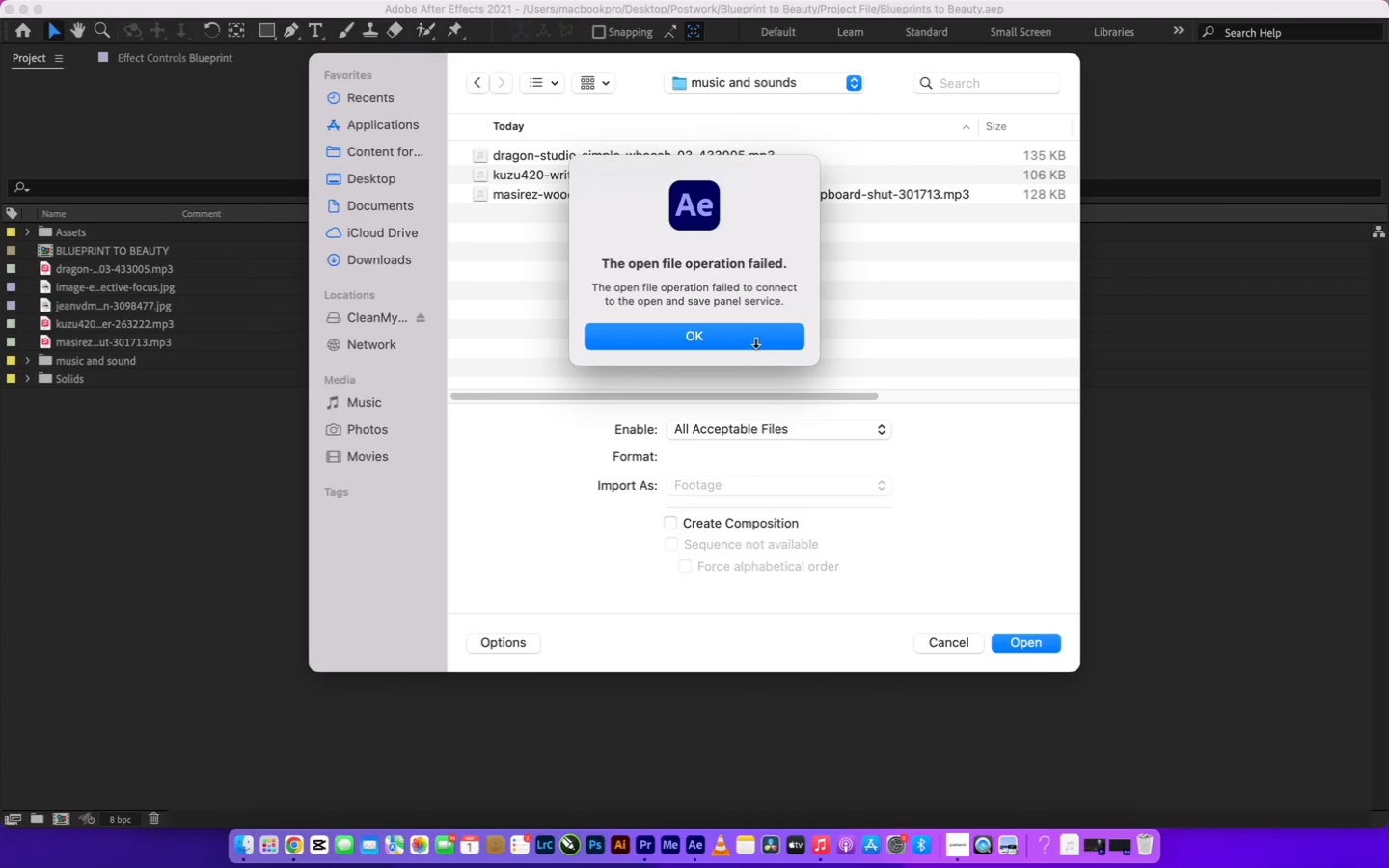 
wait(5.14)
 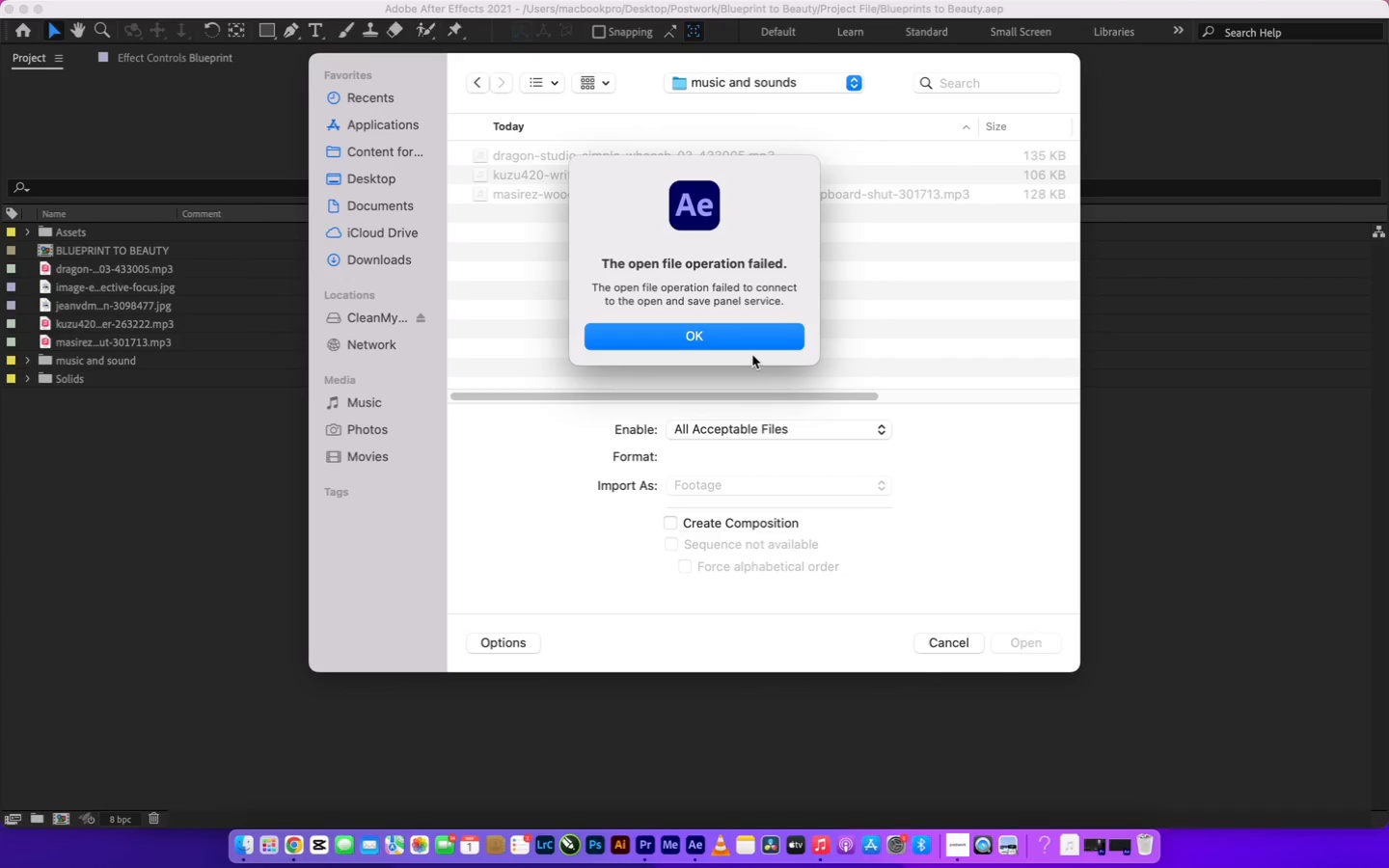 
left_click([755, 341])
 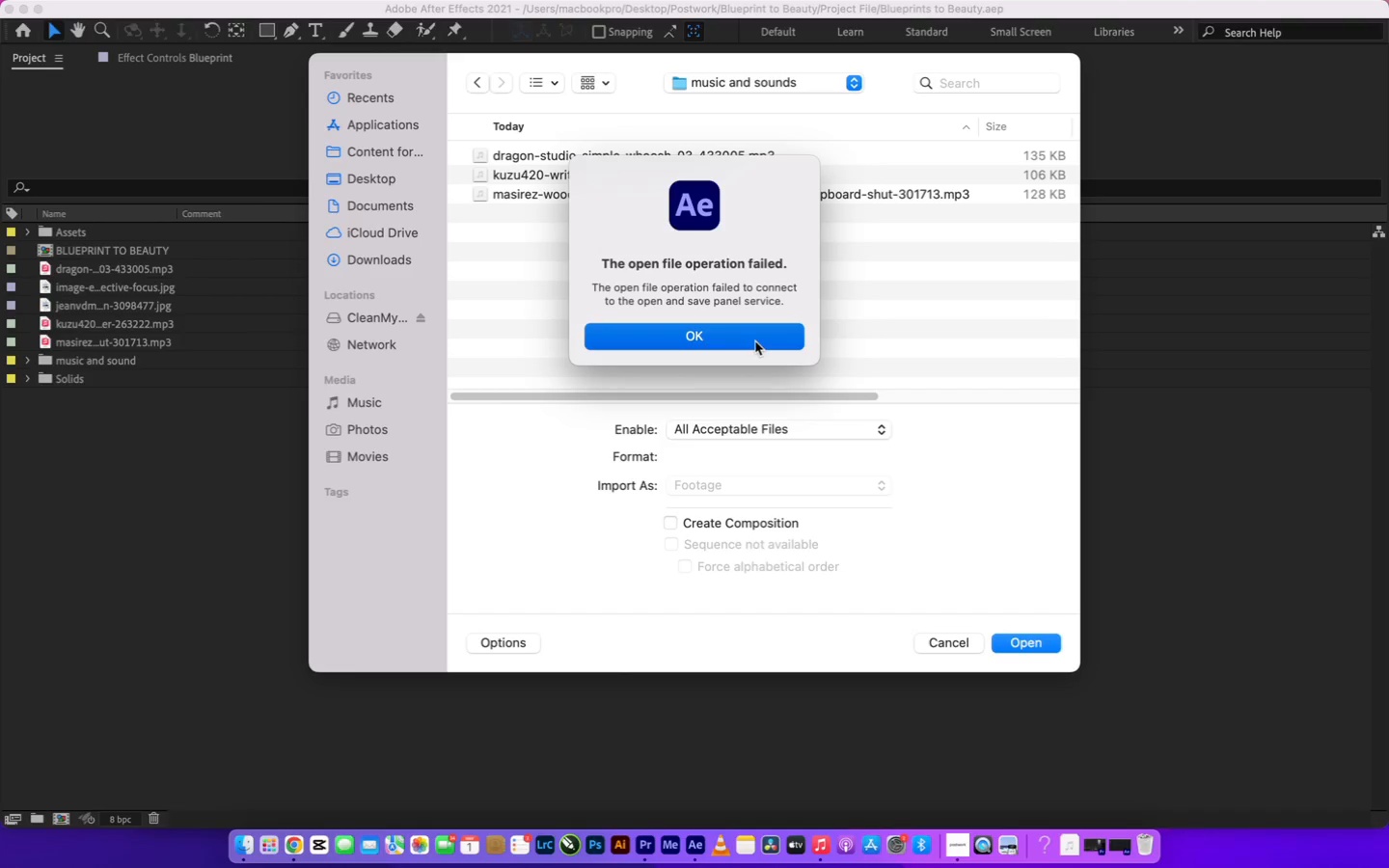 
double_click([755, 341])
 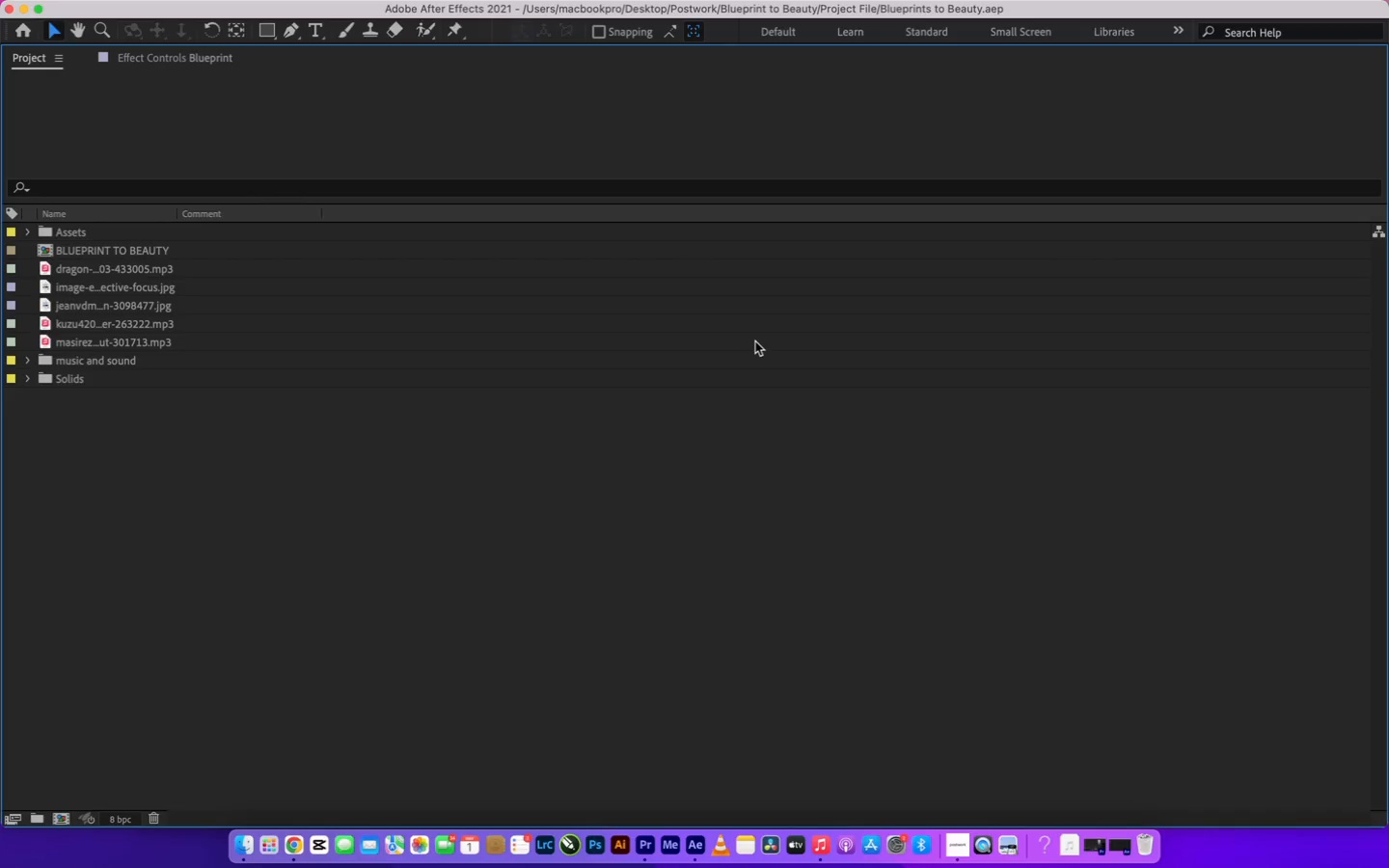 
left_click([755, 341])
 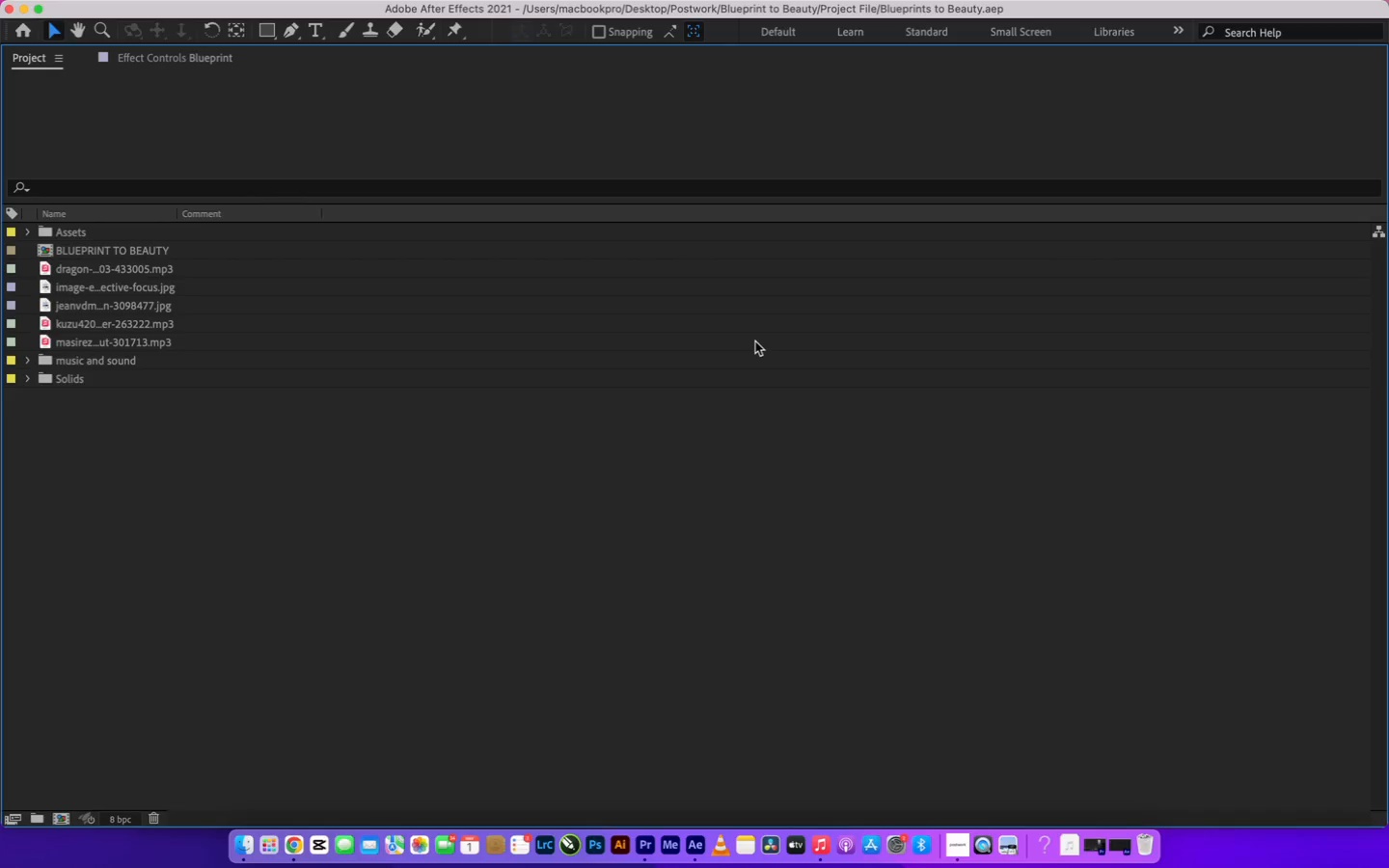 
left_click_drag(start_coordinate=[755, 341], to_coordinate=[1179, 32])
 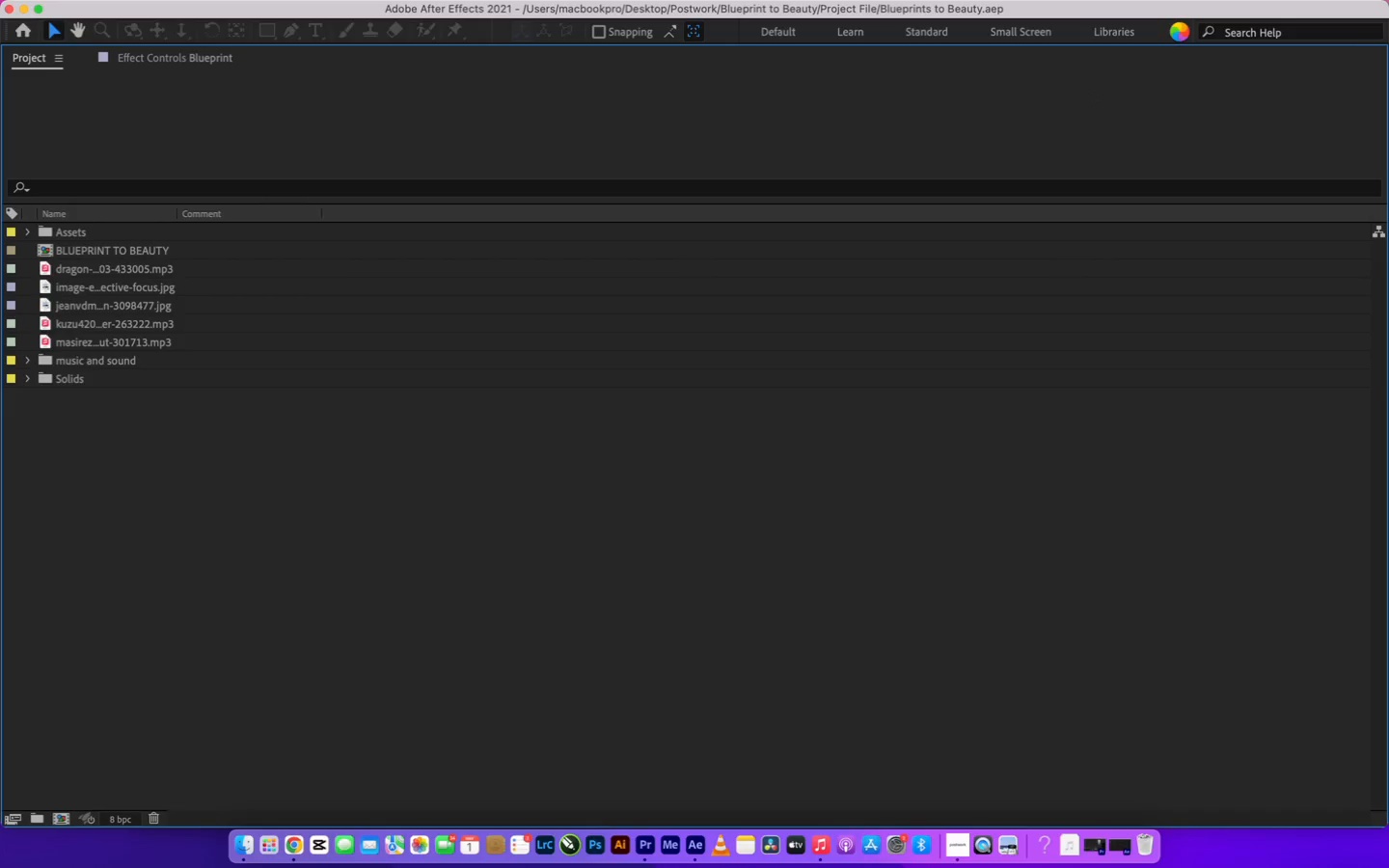 
left_click([1179, 32])
 